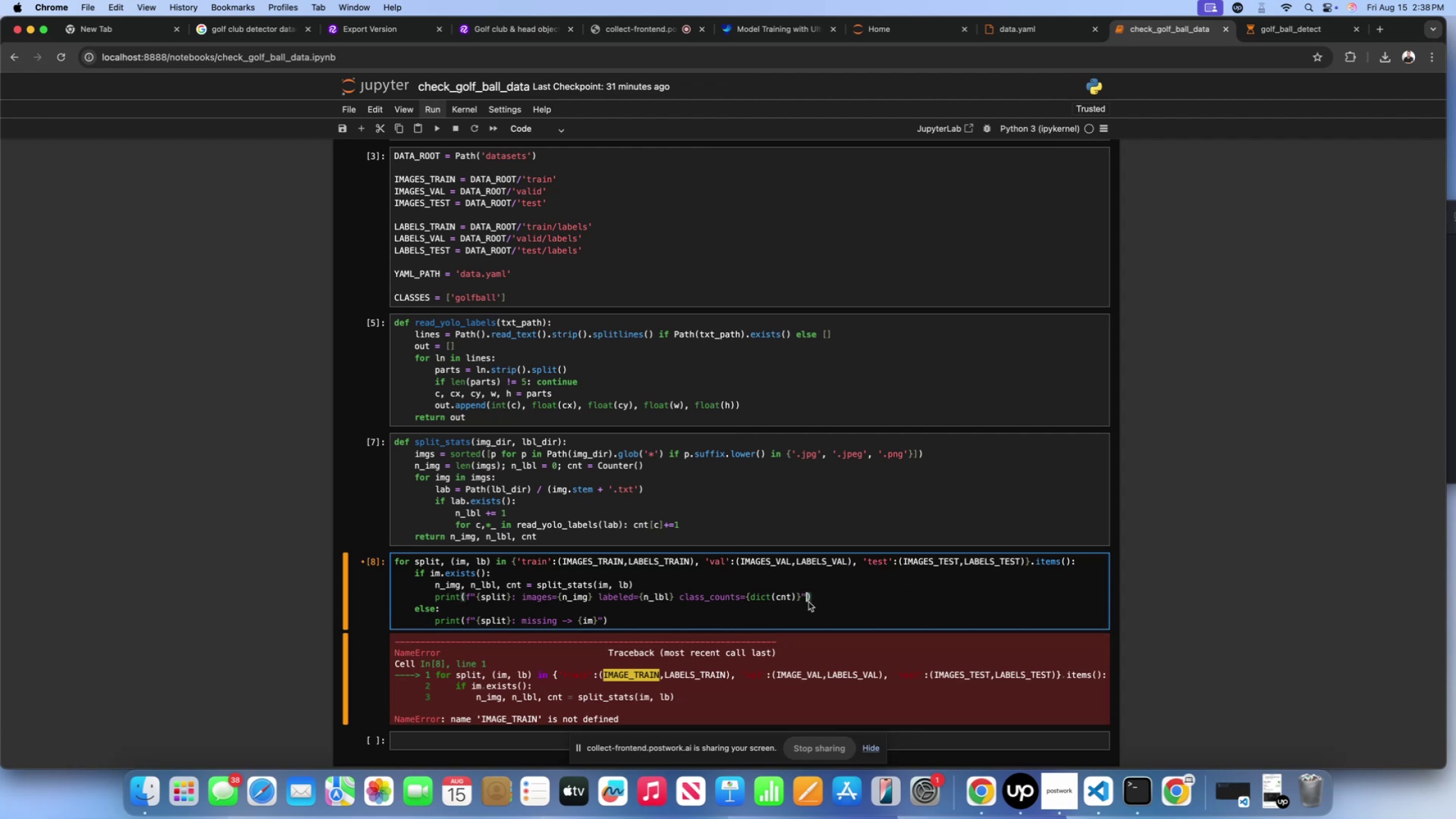 
scroll: coordinate [809, 602], scroll_direction: up, amount: 14.0
 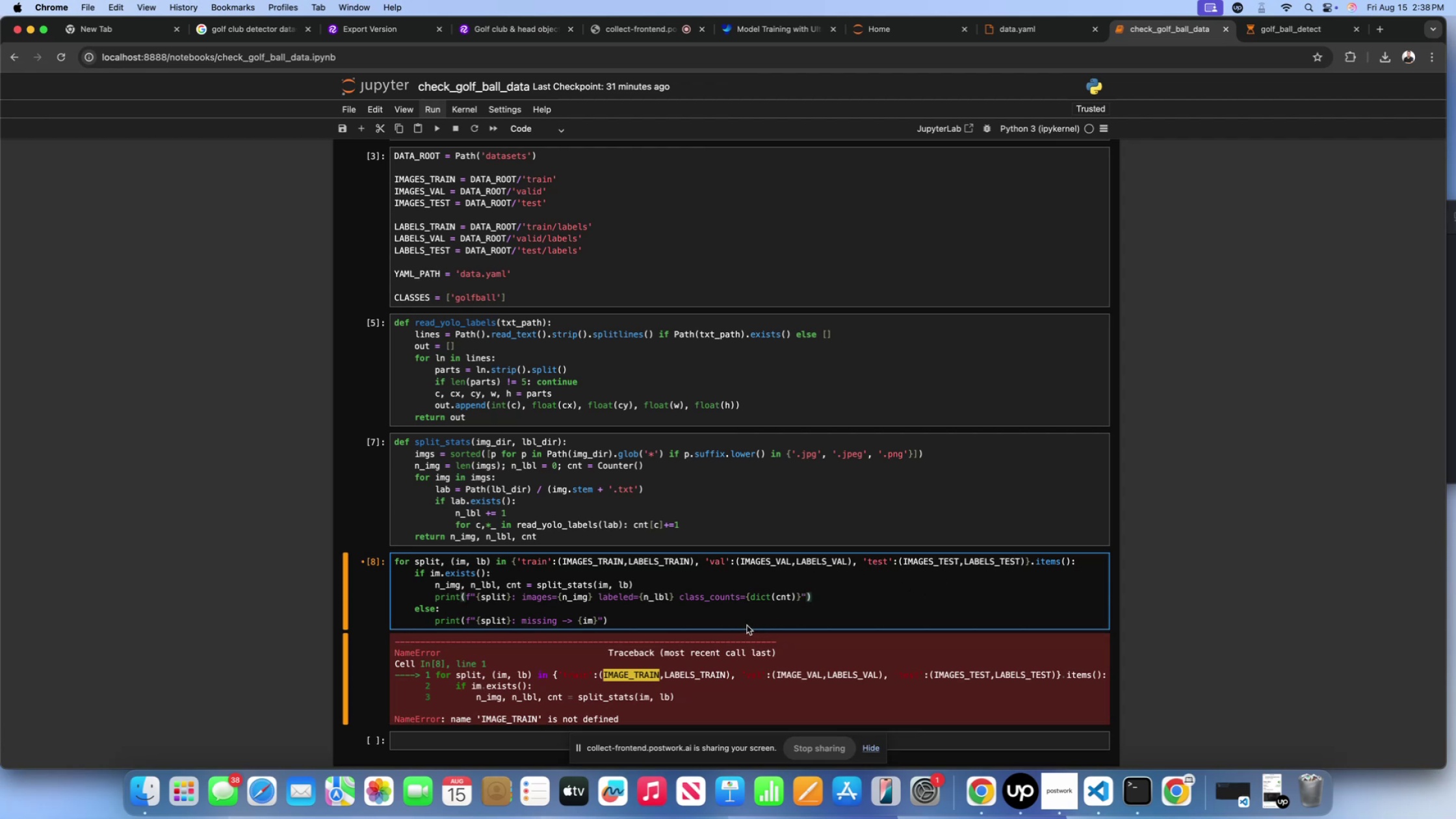 
left_click([747, 625])
 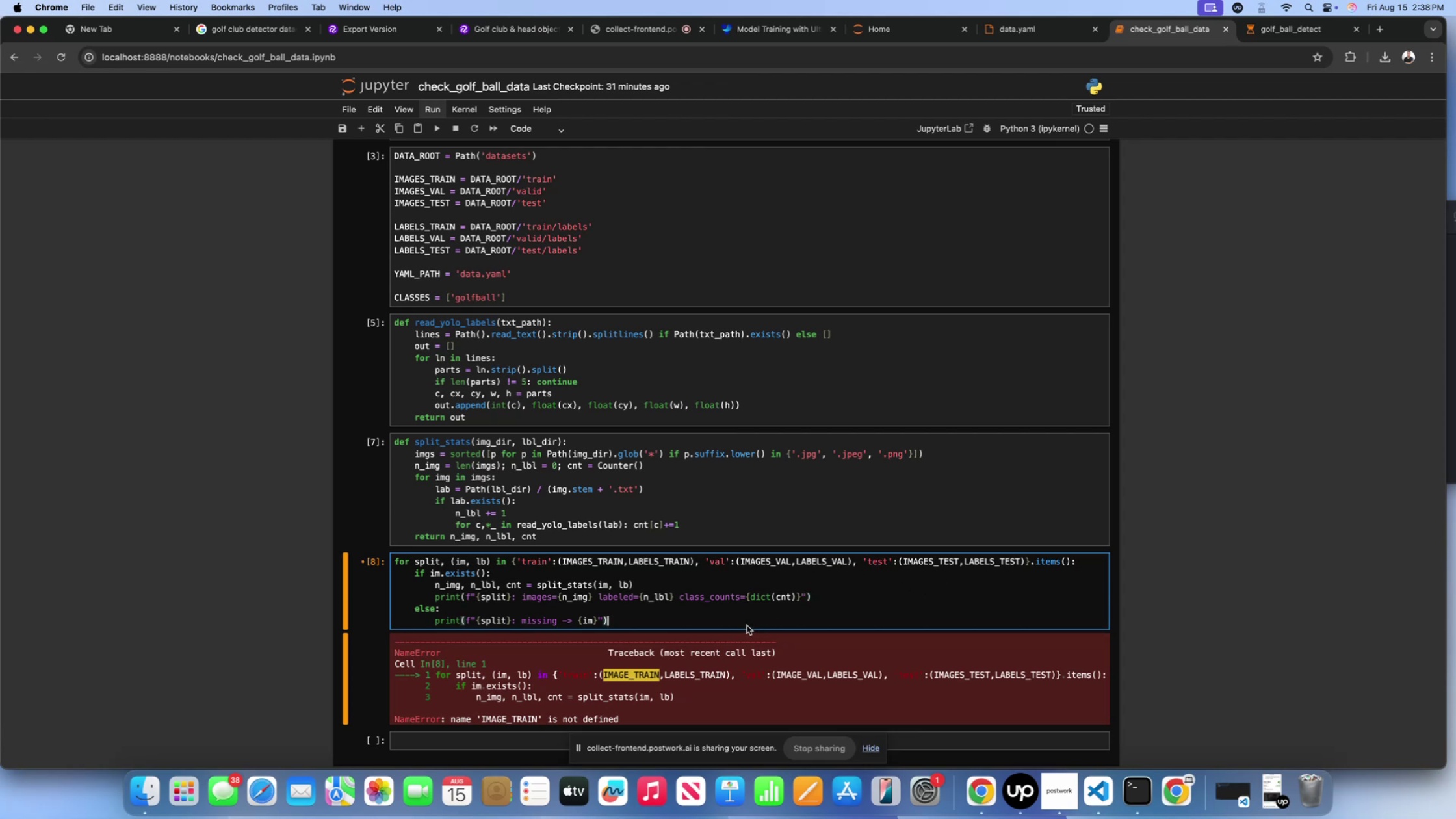 
key(Shift+ShiftLeft)
 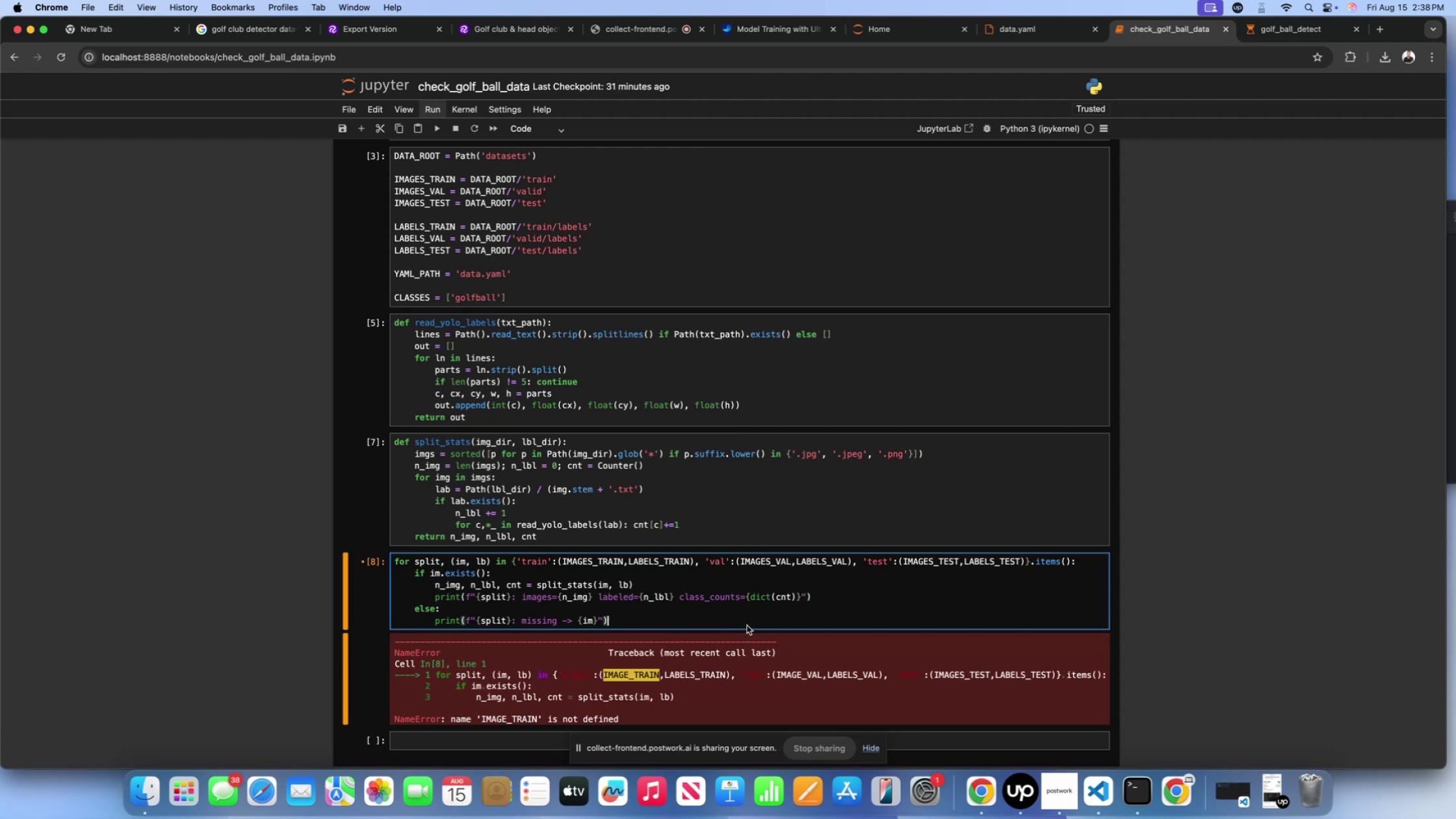 
key(Shift+Enter)
 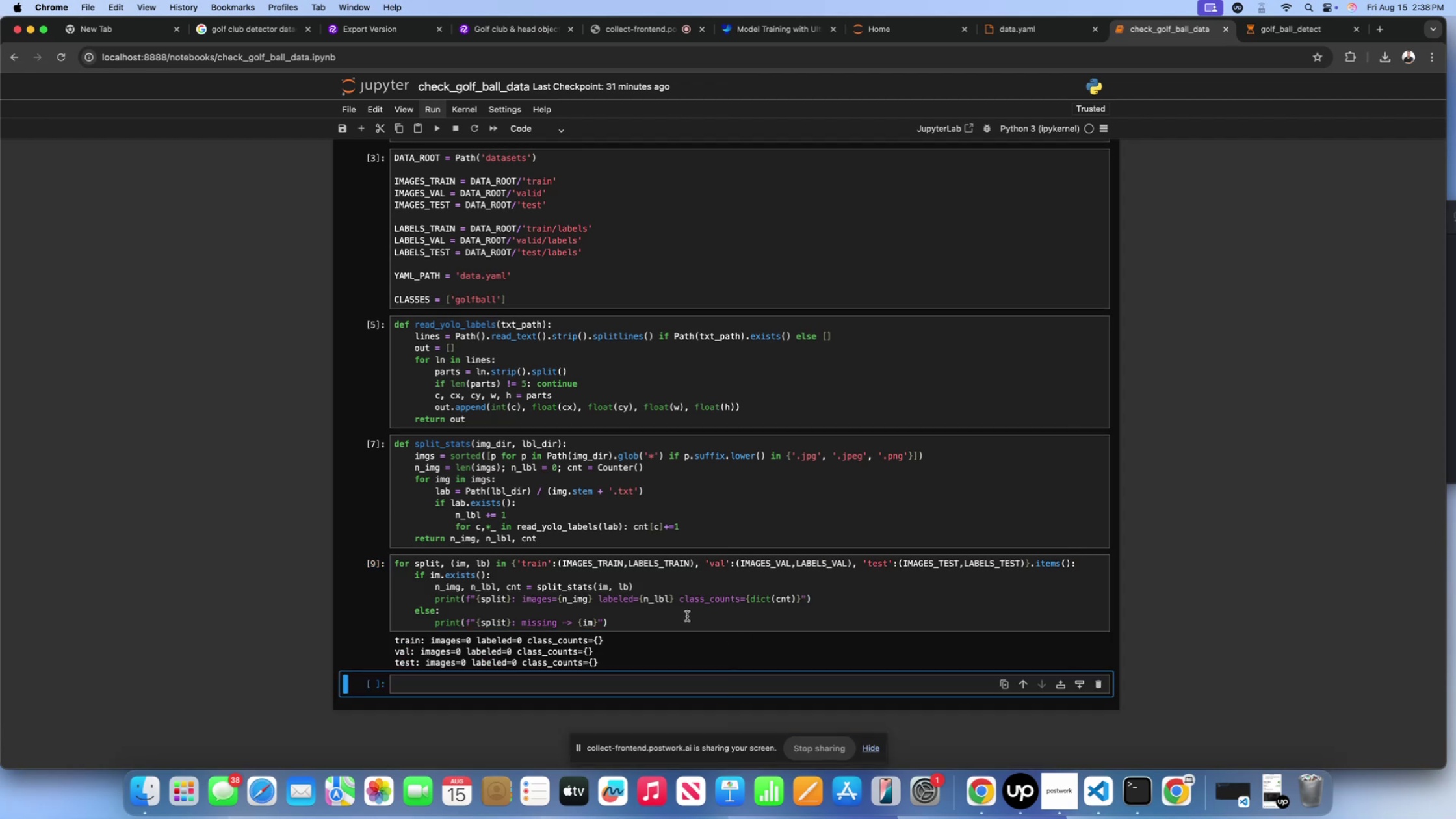 
scroll: coordinate [687, 616], scroll_direction: down, amount: 4.0
 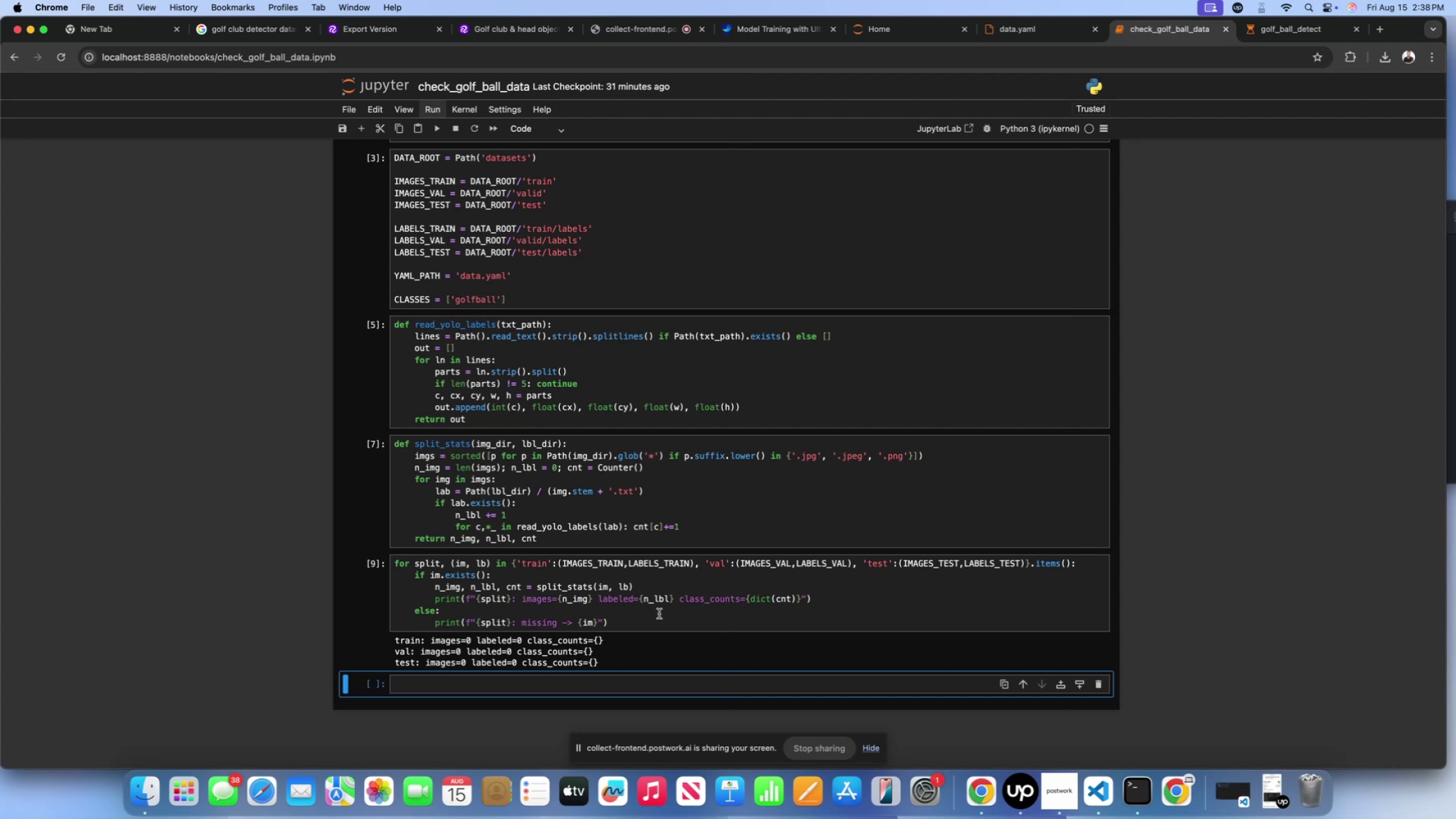 
wait(8.37)
 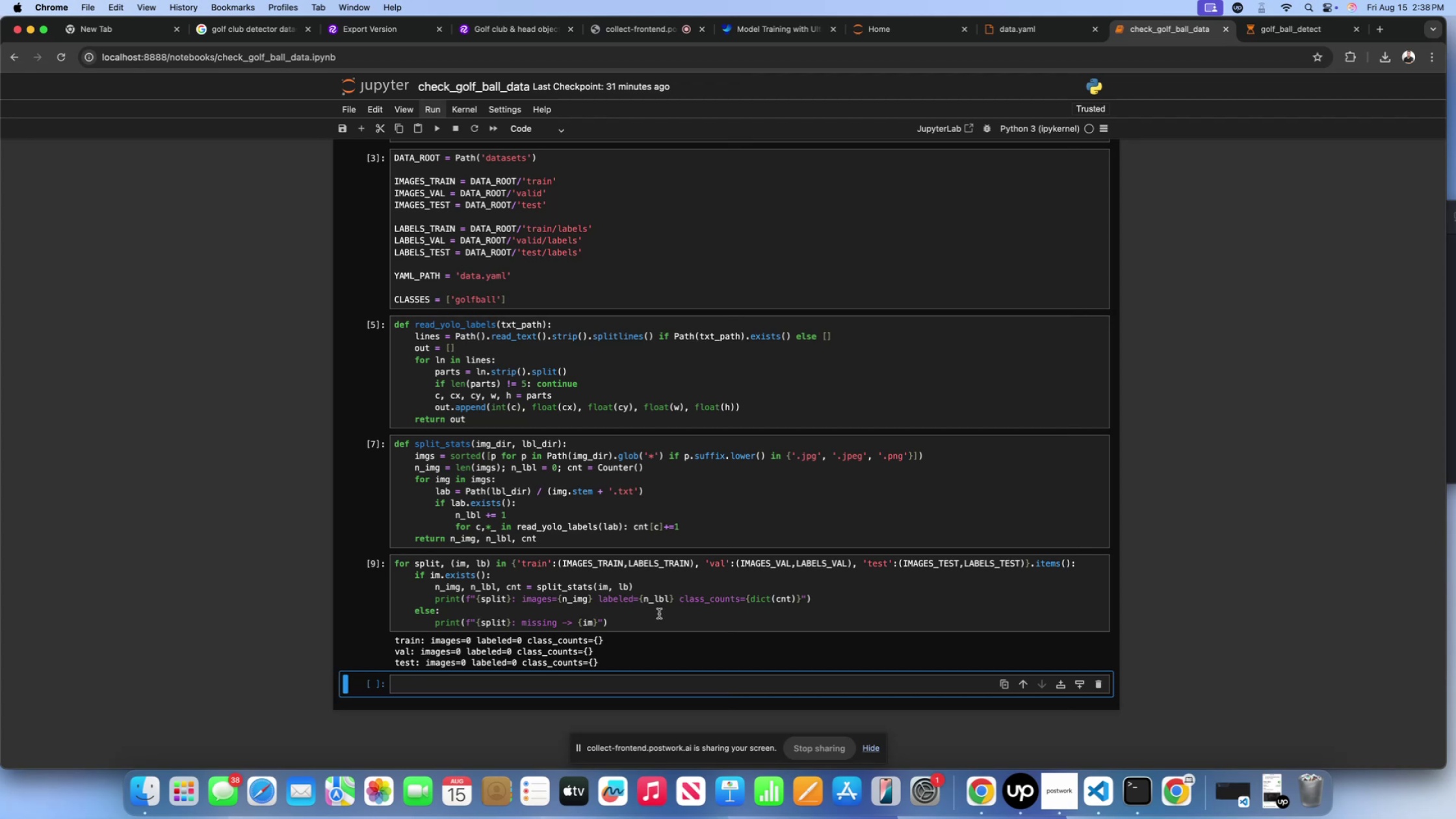 
left_click([662, 618])
 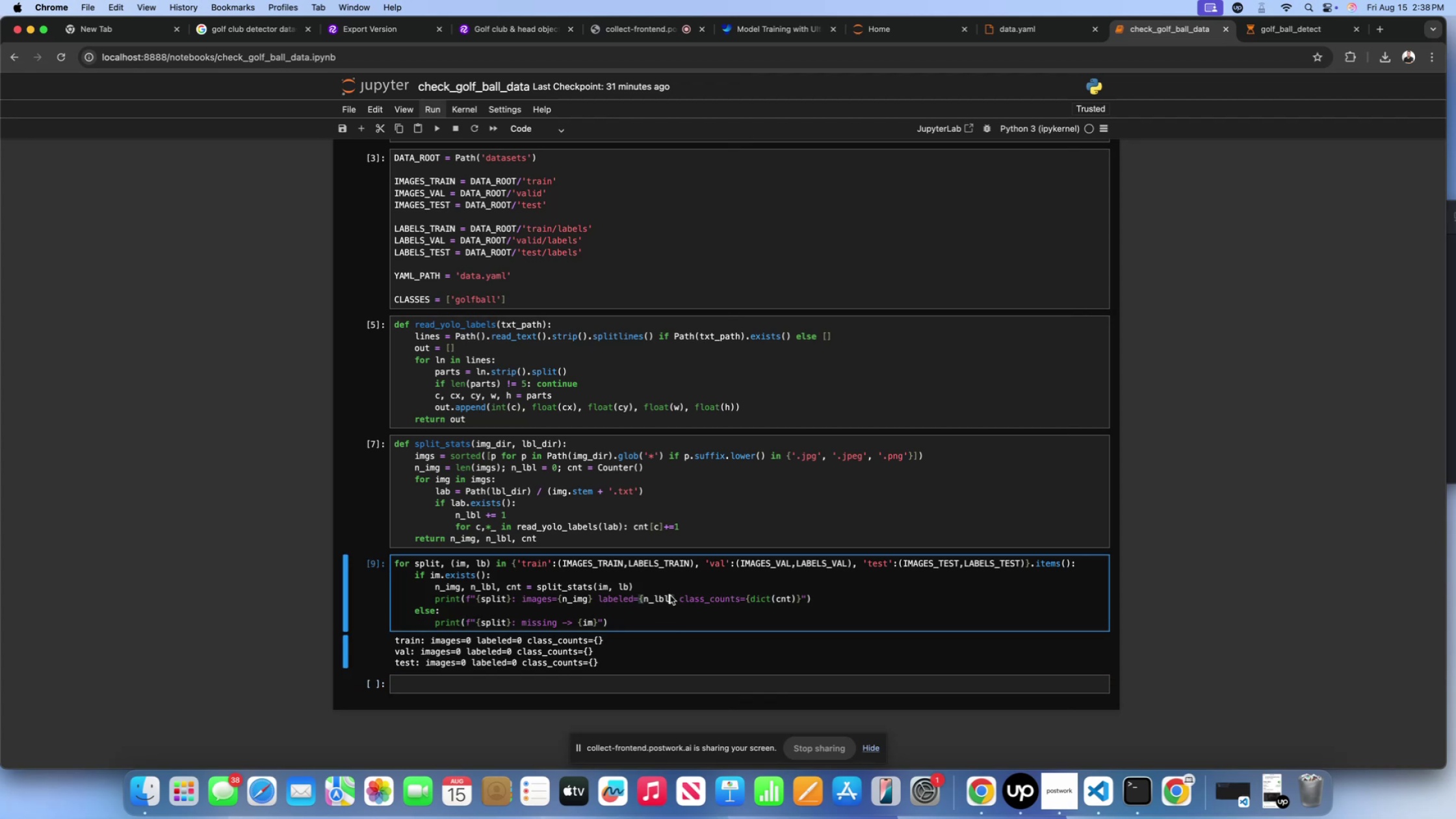 
double_click([666, 588])
 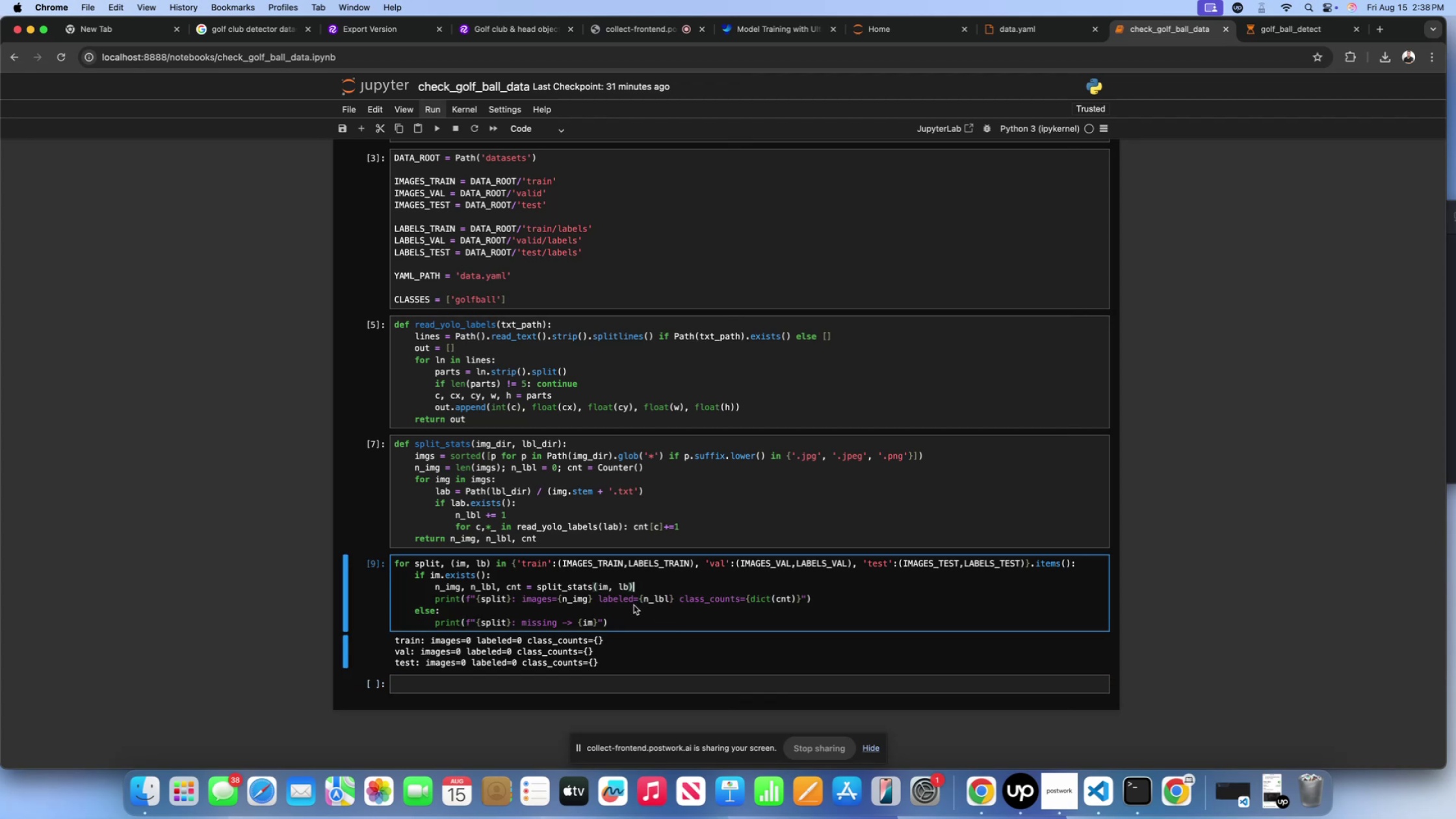 
double_click([628, 607])
 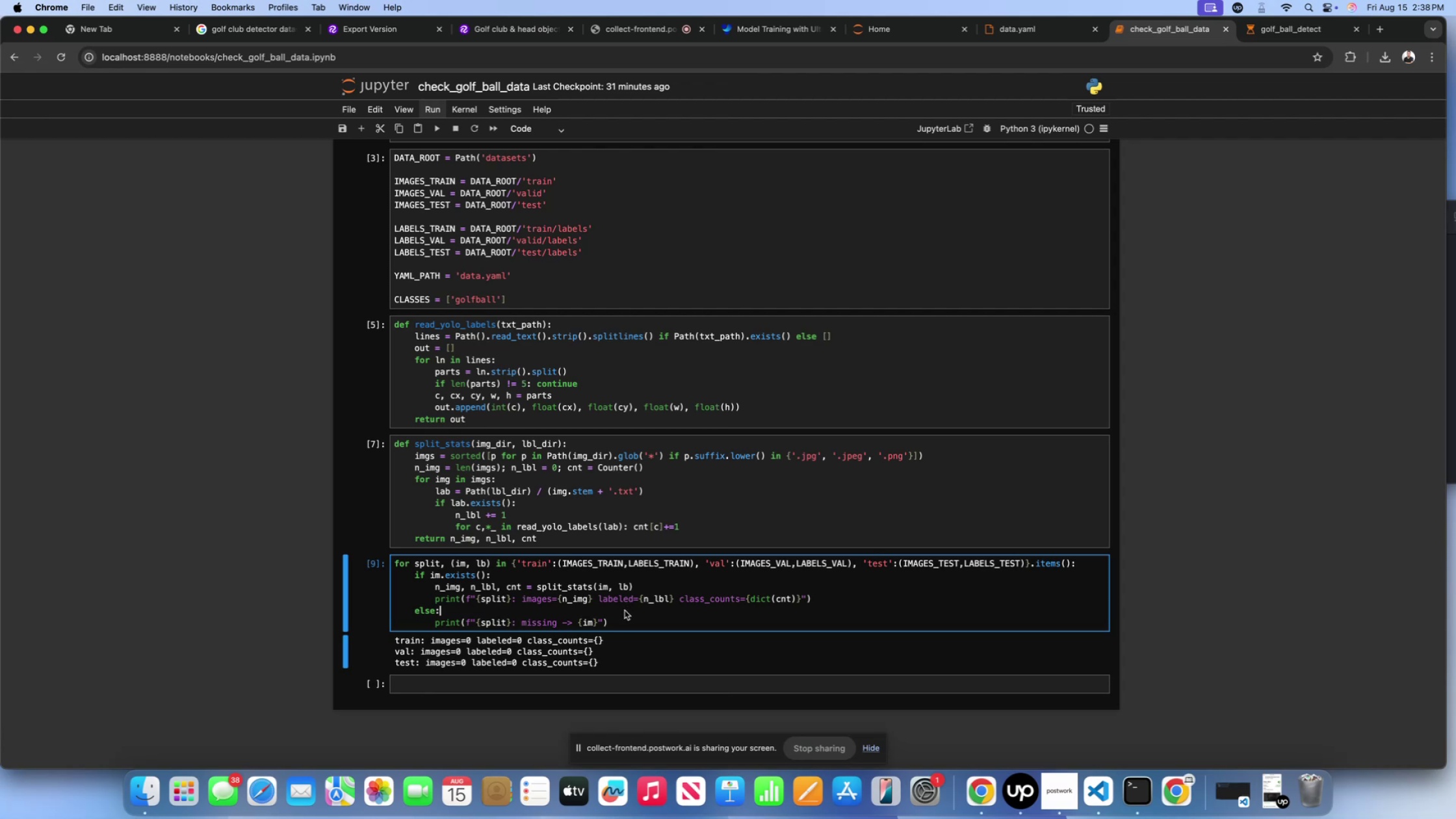 
double_click([623, 629])
 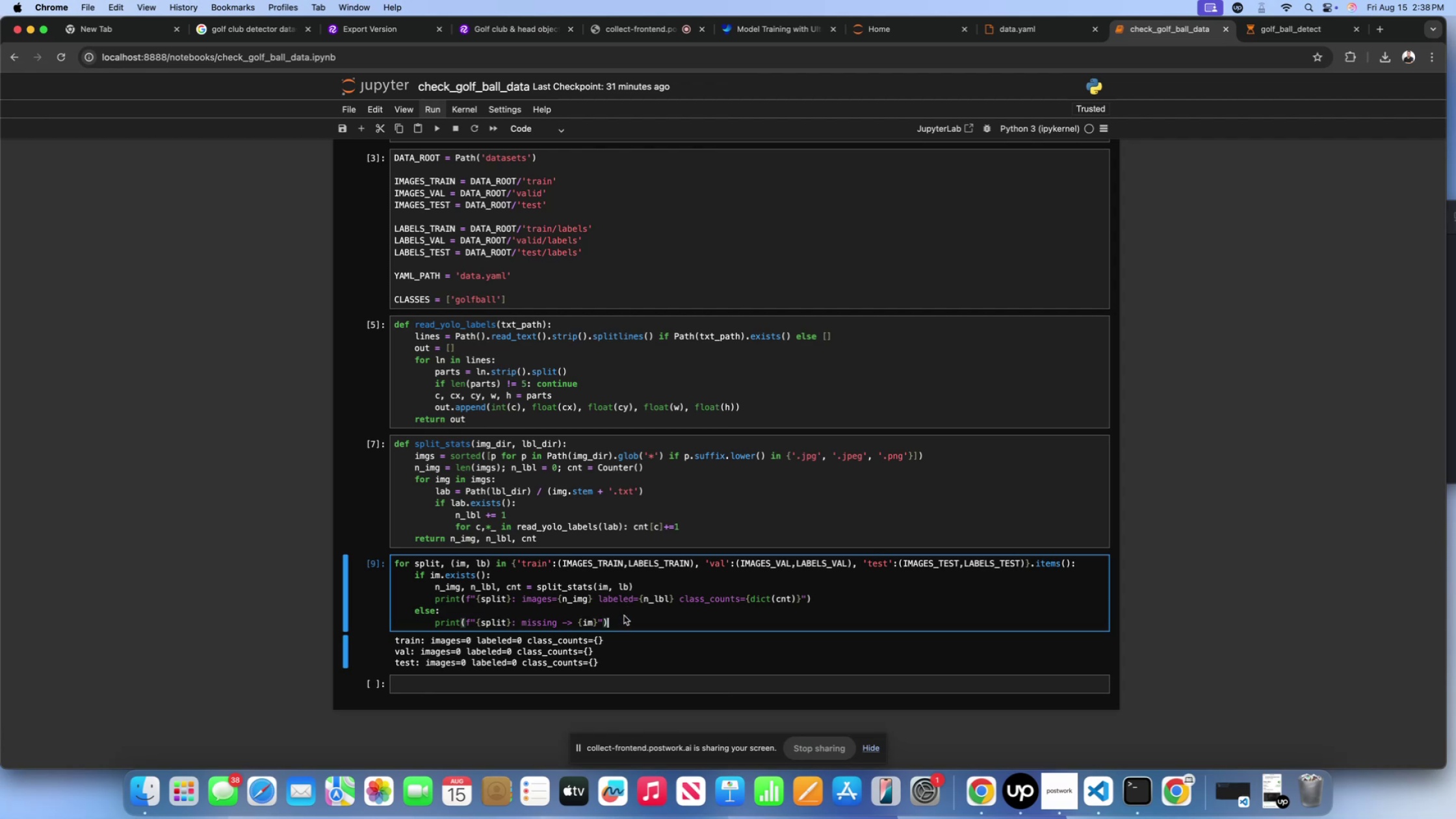 
triple_click([624, 616])
 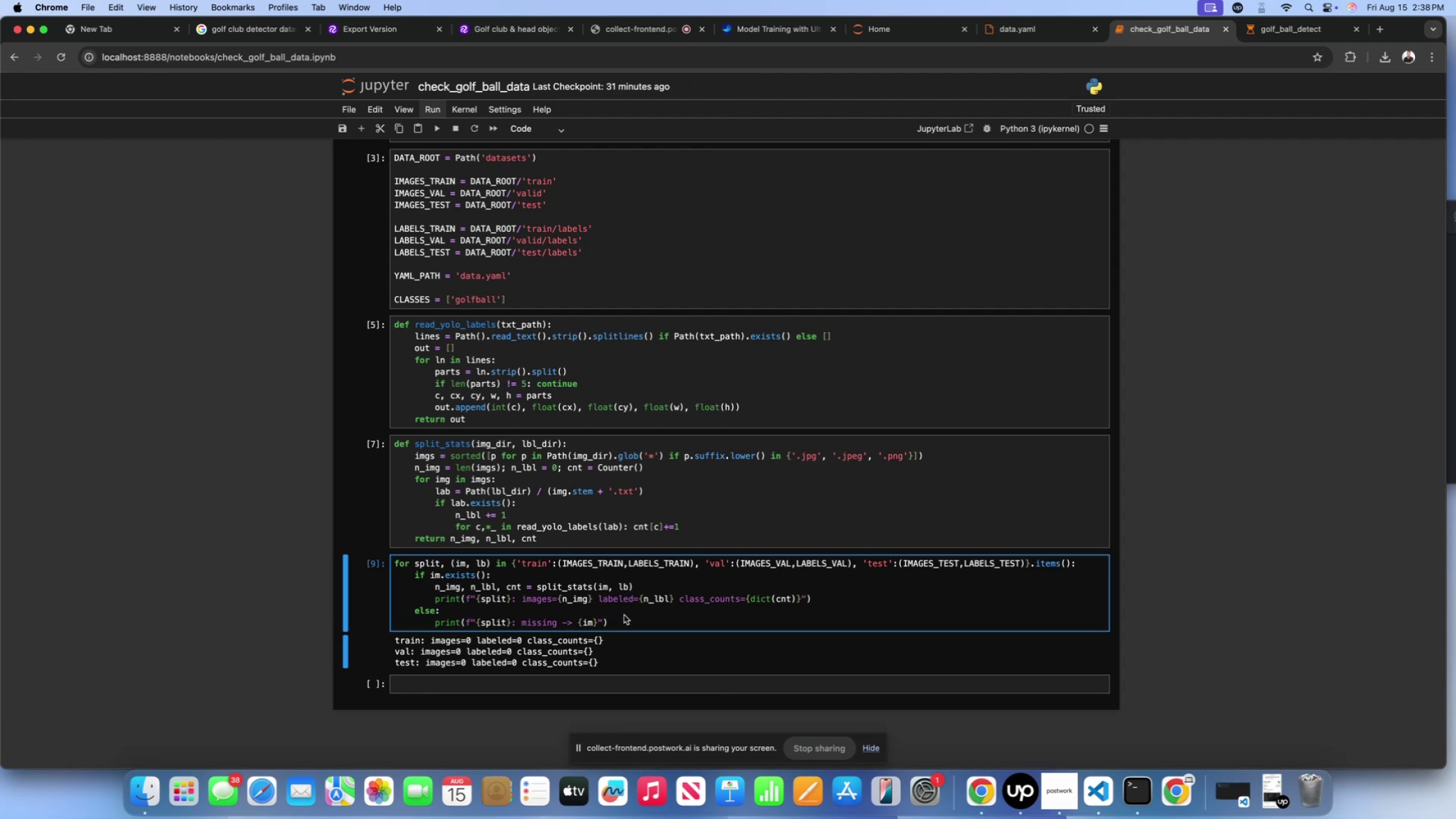 
left_click([624, 616])
 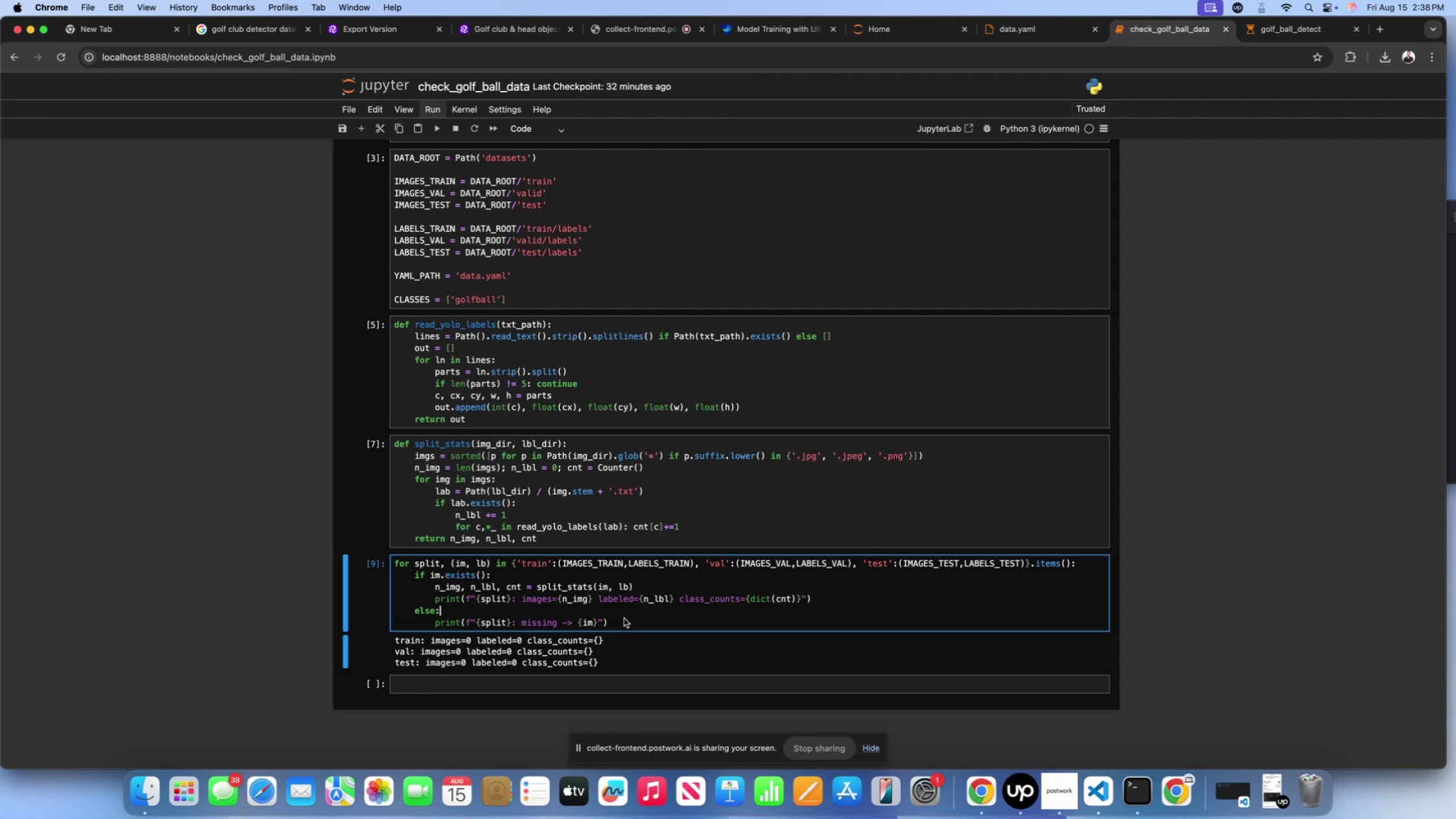 
left_click([624, 618])
 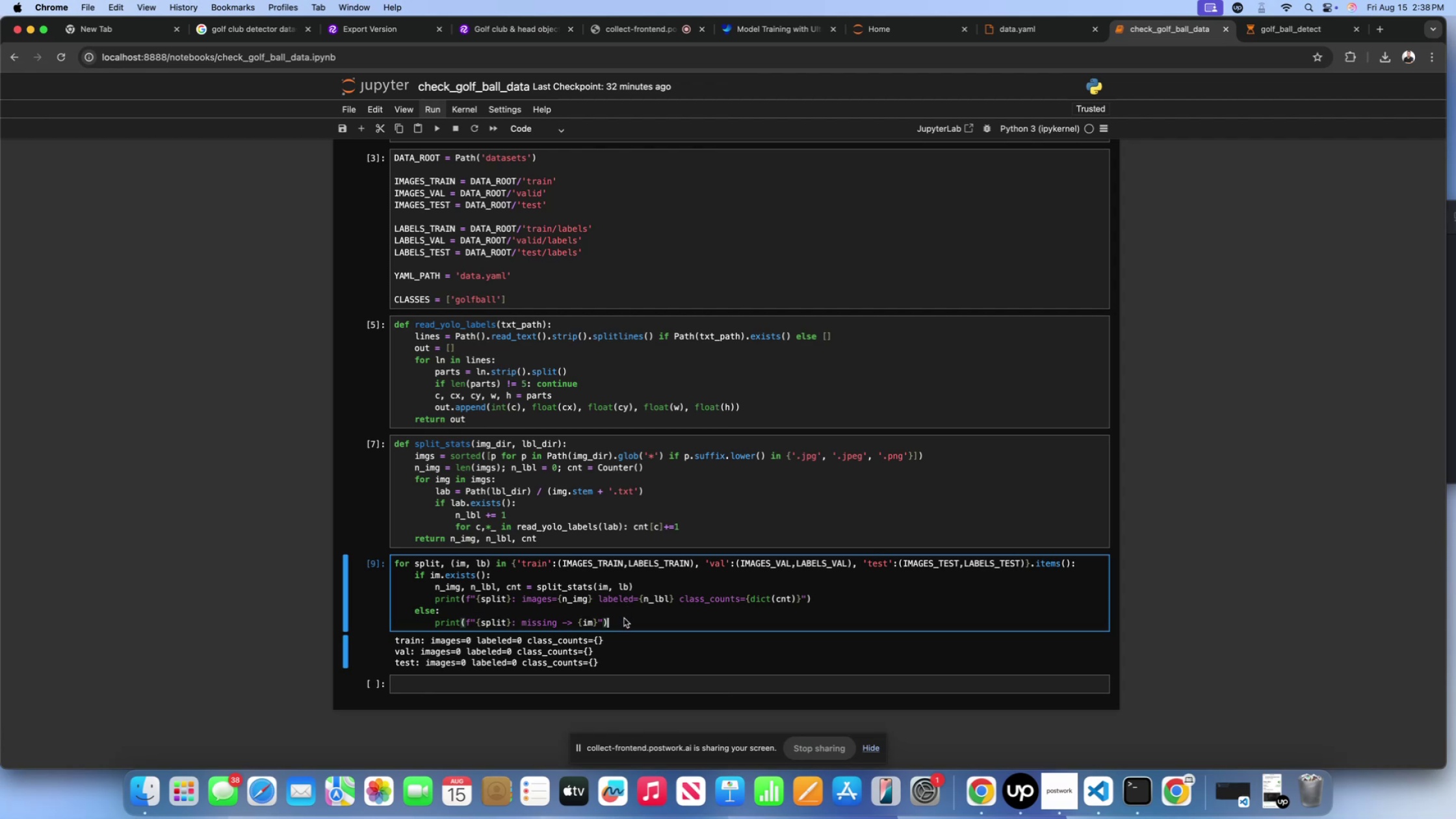 
scroll: coordinate [624, 618], scroll_direction: down, amount: 4.0
 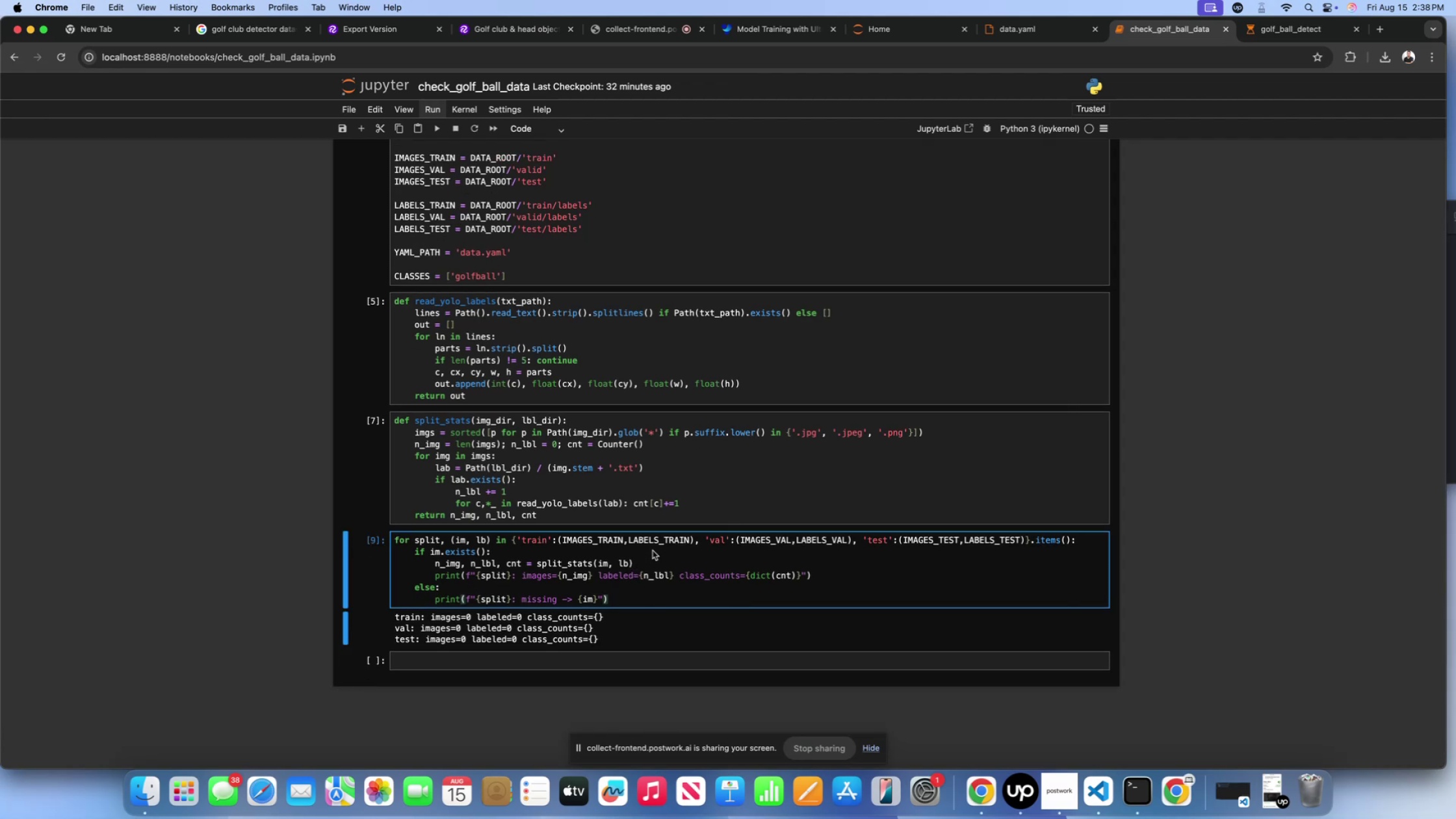 
wait(5.45)
 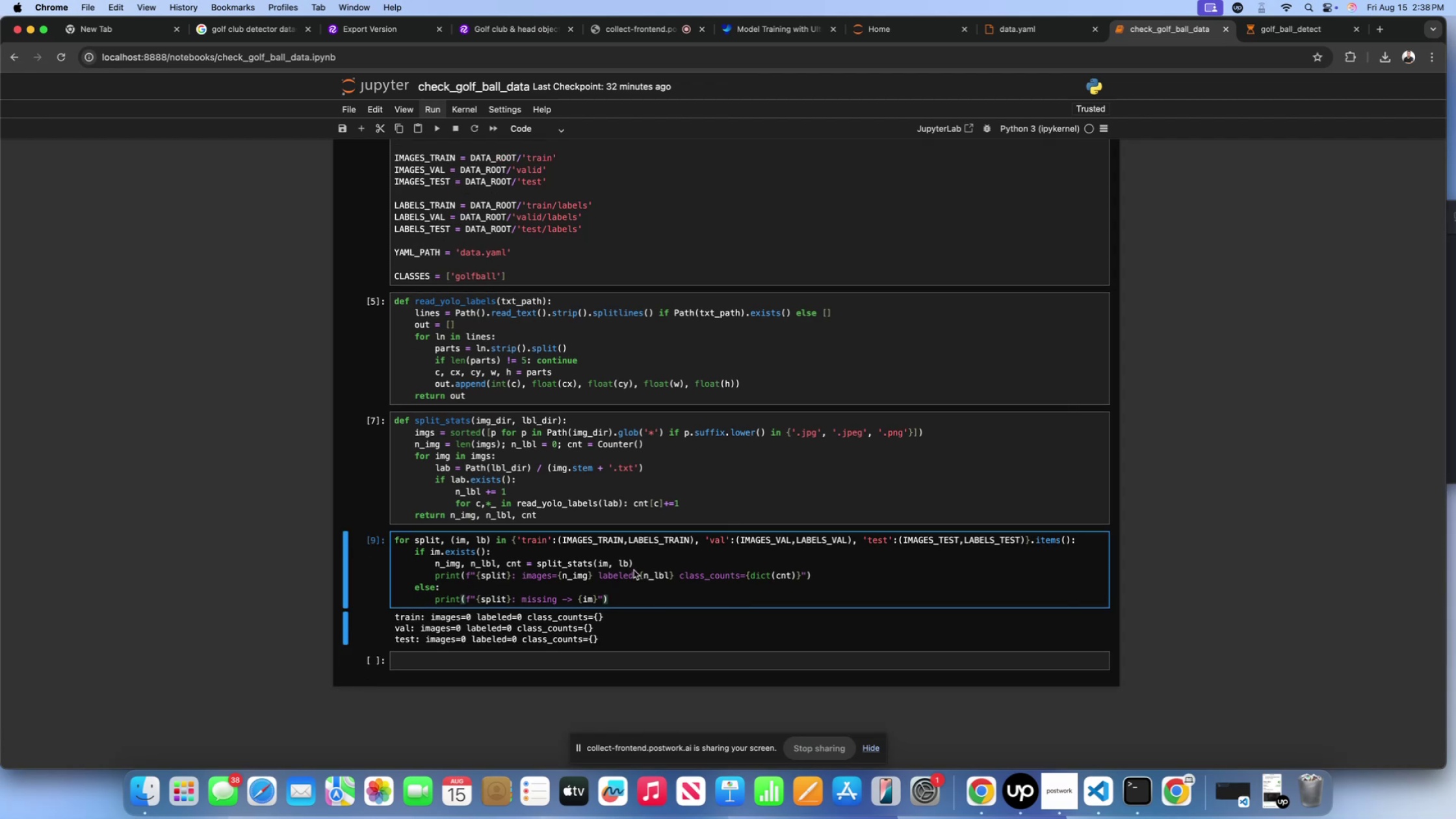 
scroll: coordinate [675, 575], scroll_direction: up, amount: 1.0
 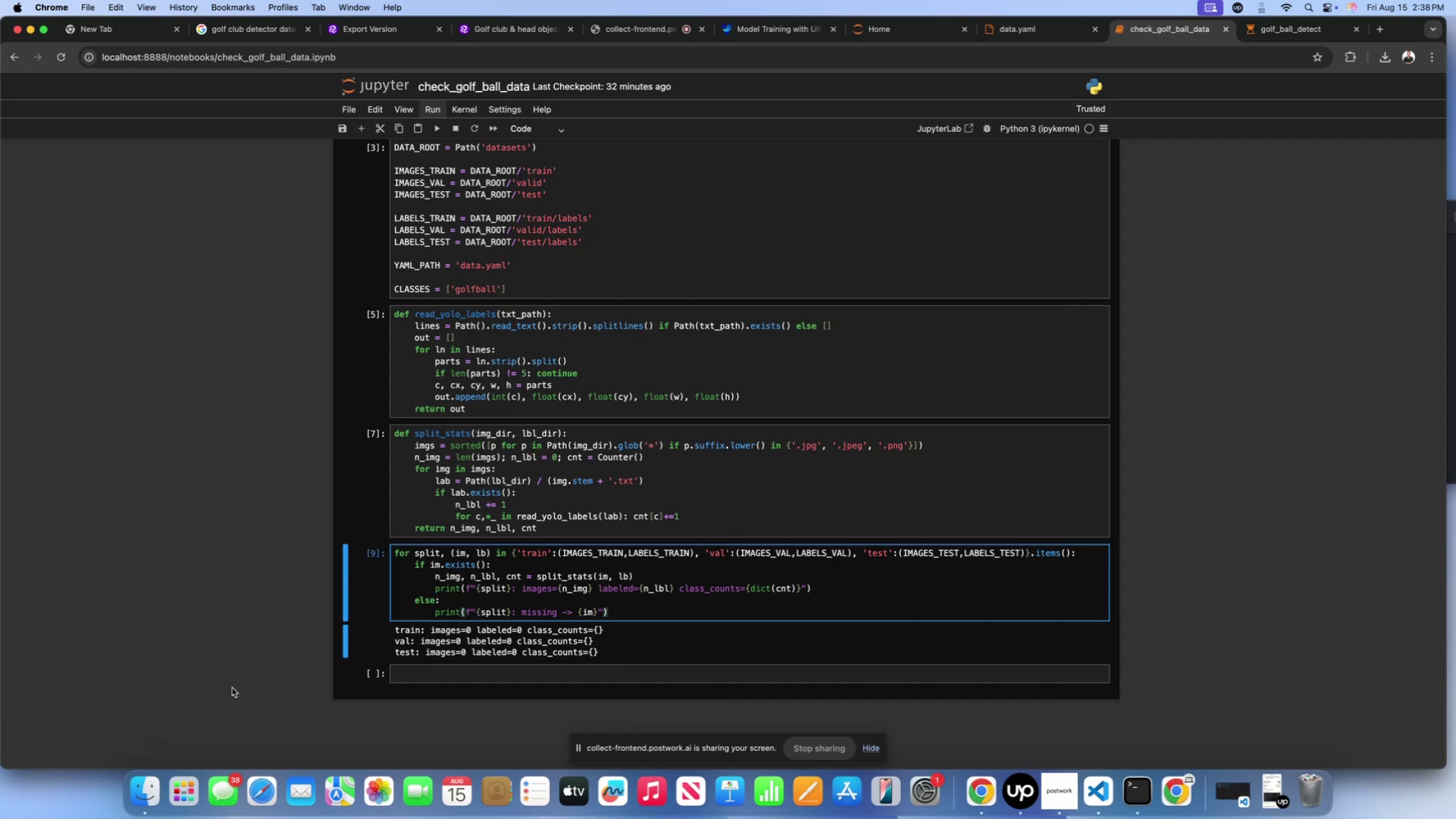 
left_click([155, 779])
 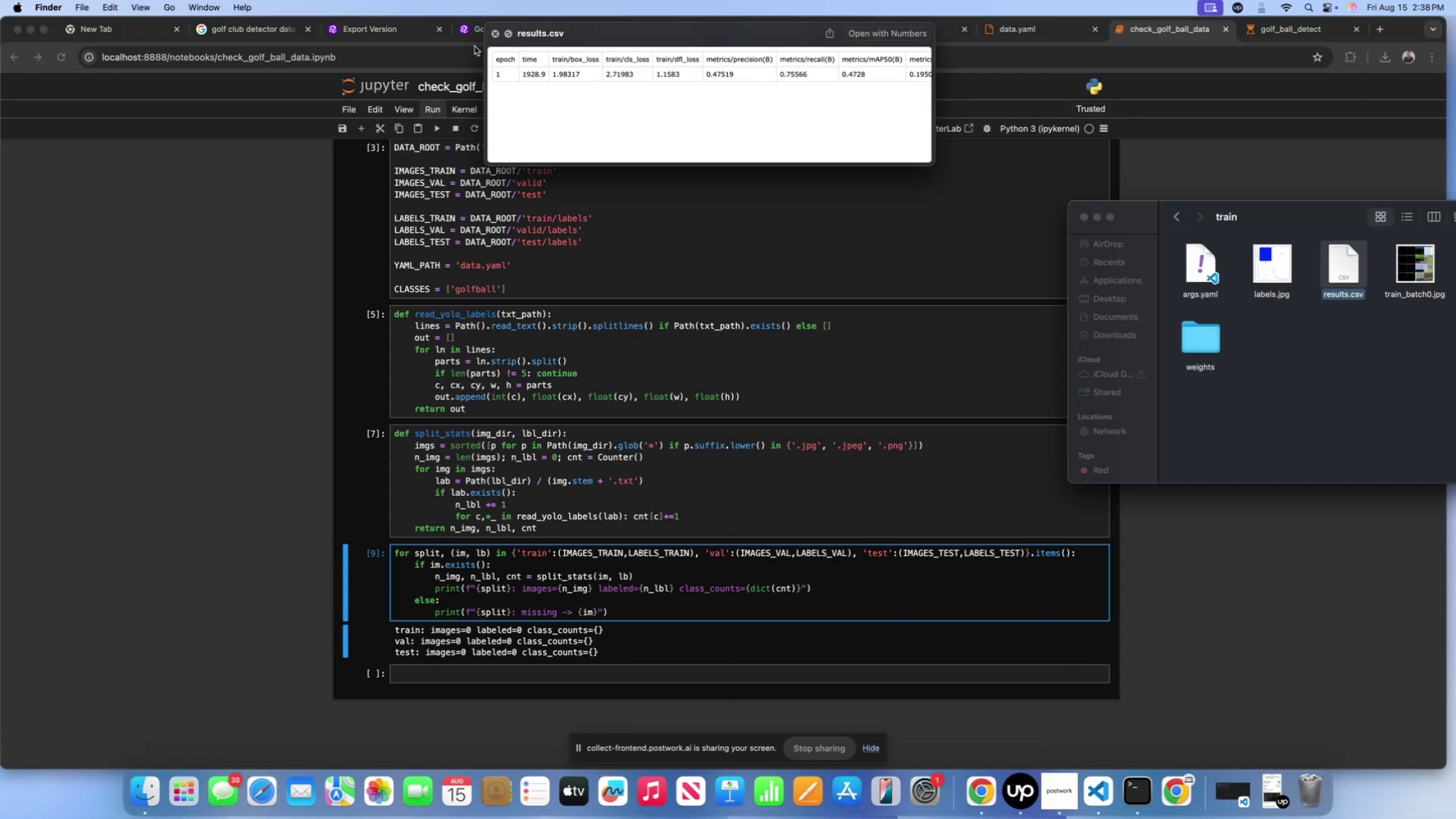 
left_click([495, 37])
 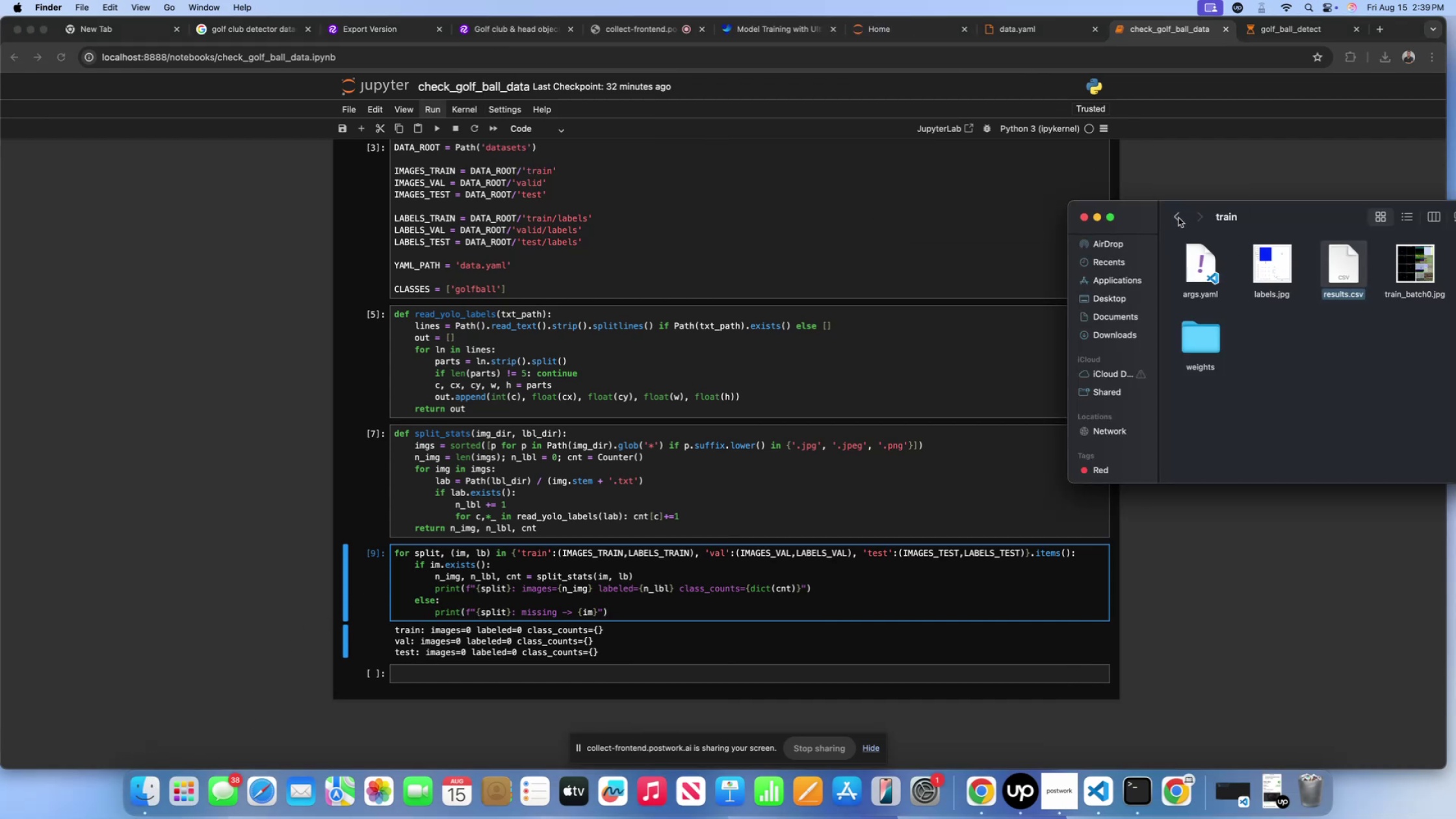 
left_click([1175, 218])
 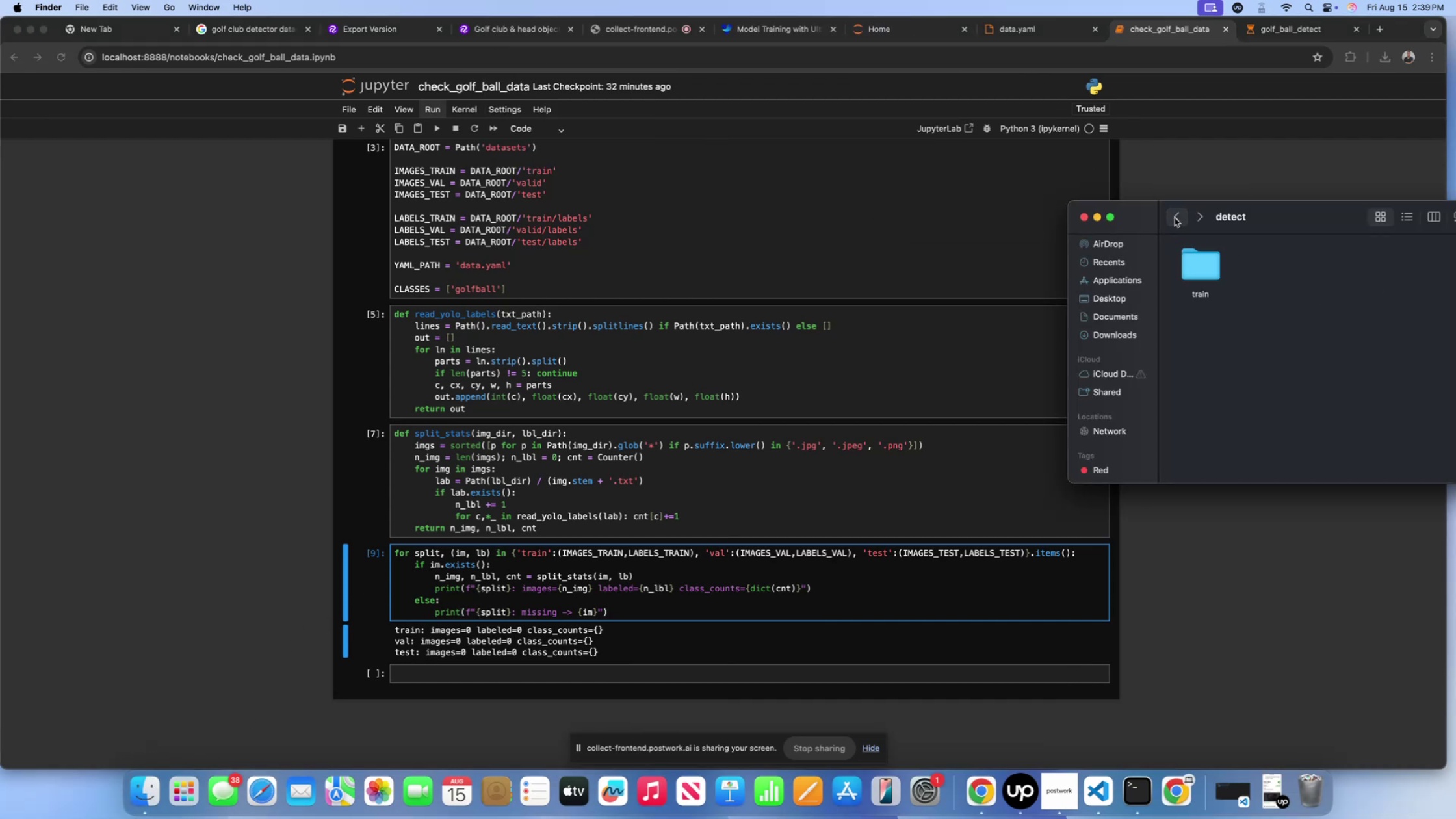 
left_click([1175, 218])
 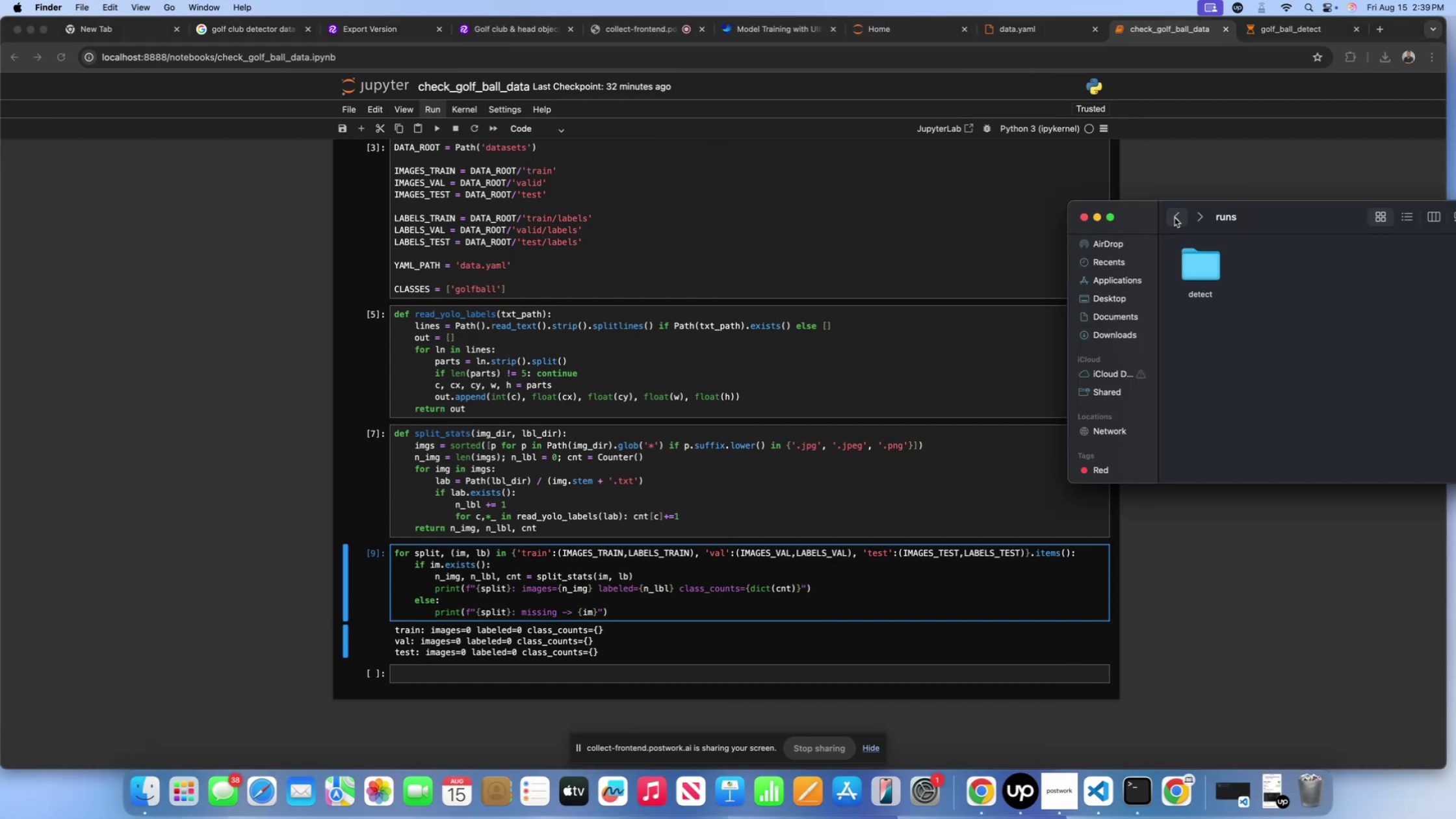 
left_click([1175, 218])
 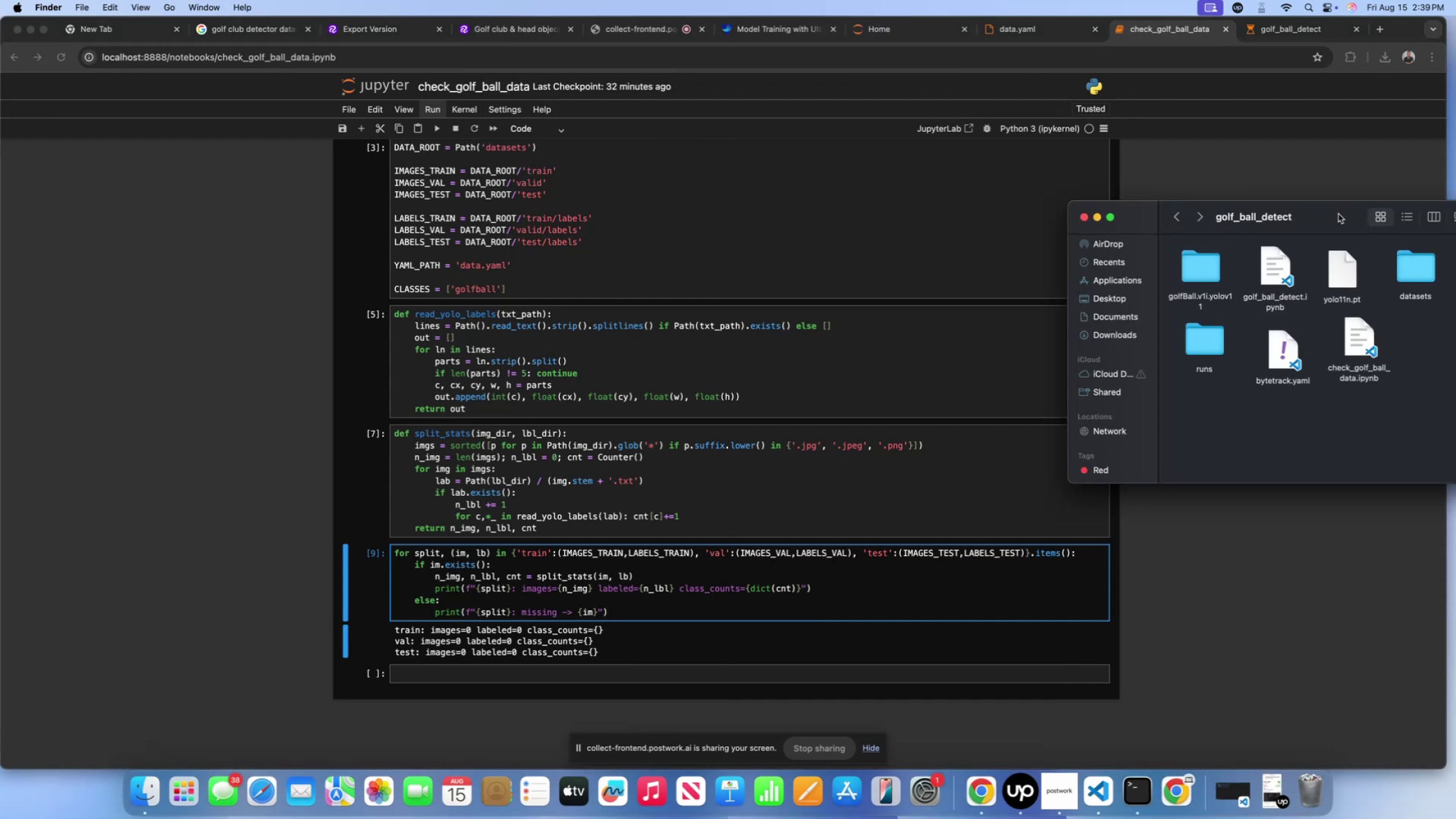 
left_click_drag(start_coordinate=[1343, 213], to_coordinate=[1180, 202])
 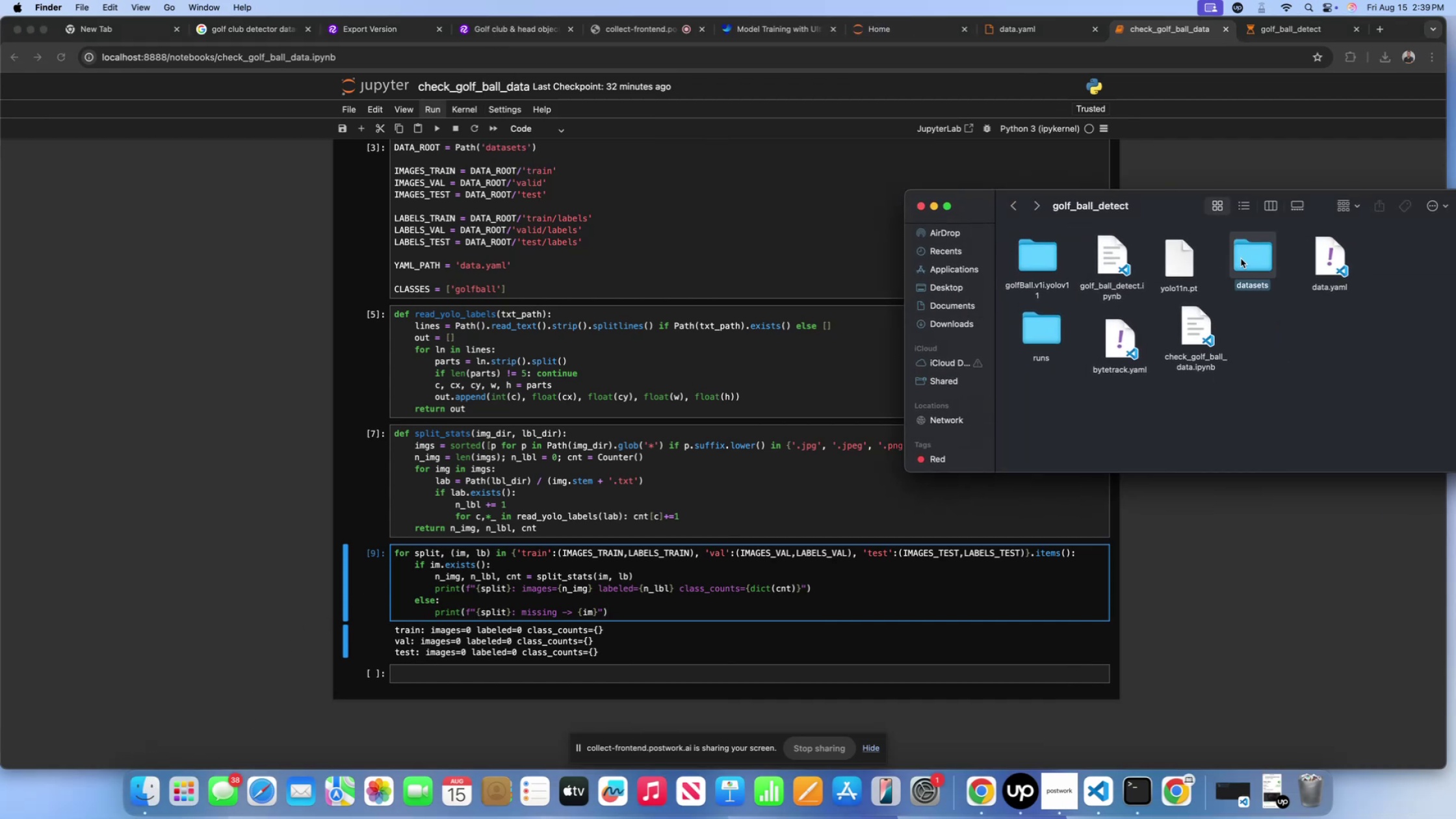 
double_click([1241, 259])
 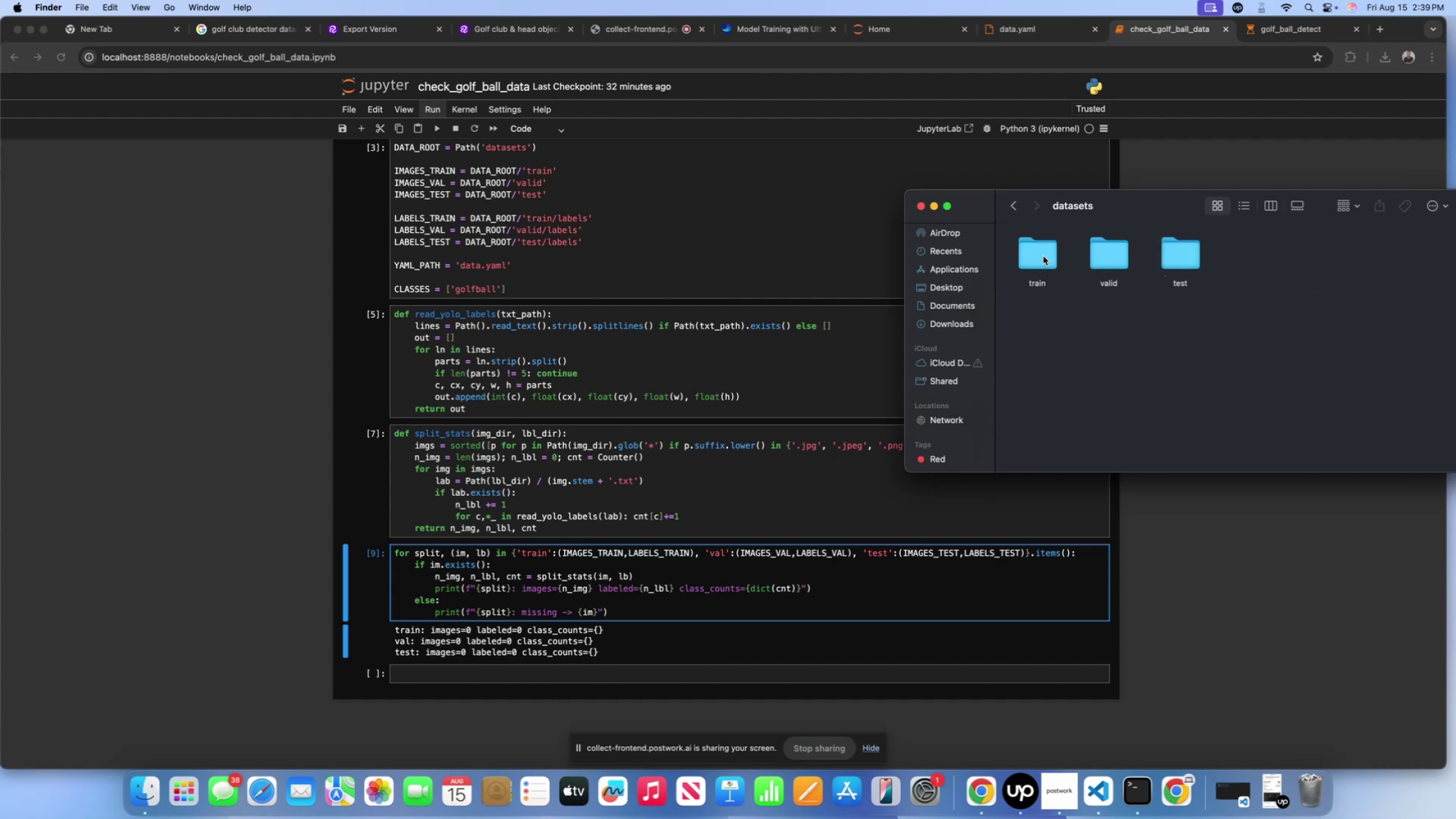 
double_click([1043, 256])
 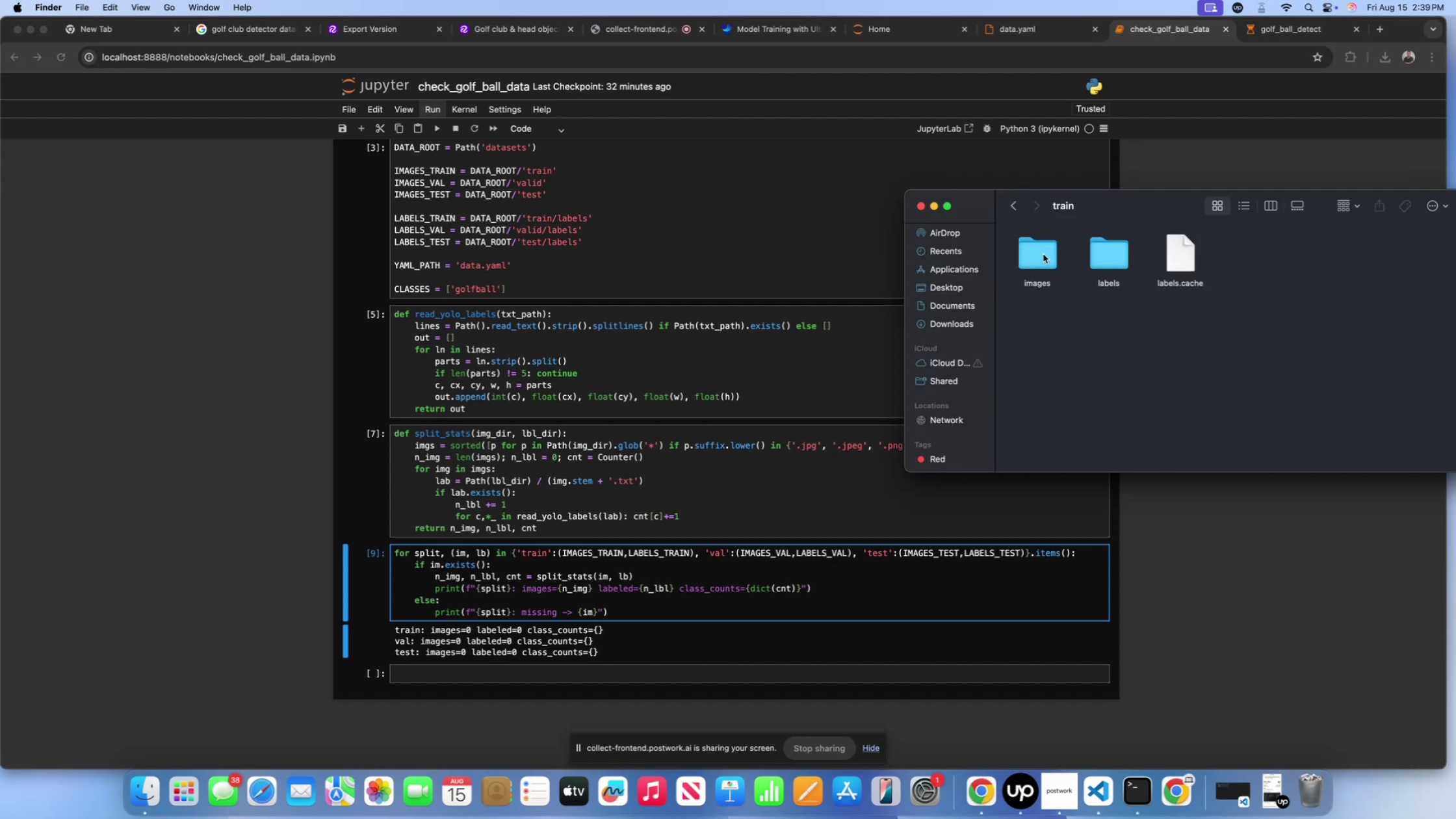 
scroll: coordinate [625, 263], scroll_direction: up, amount: 36.0
 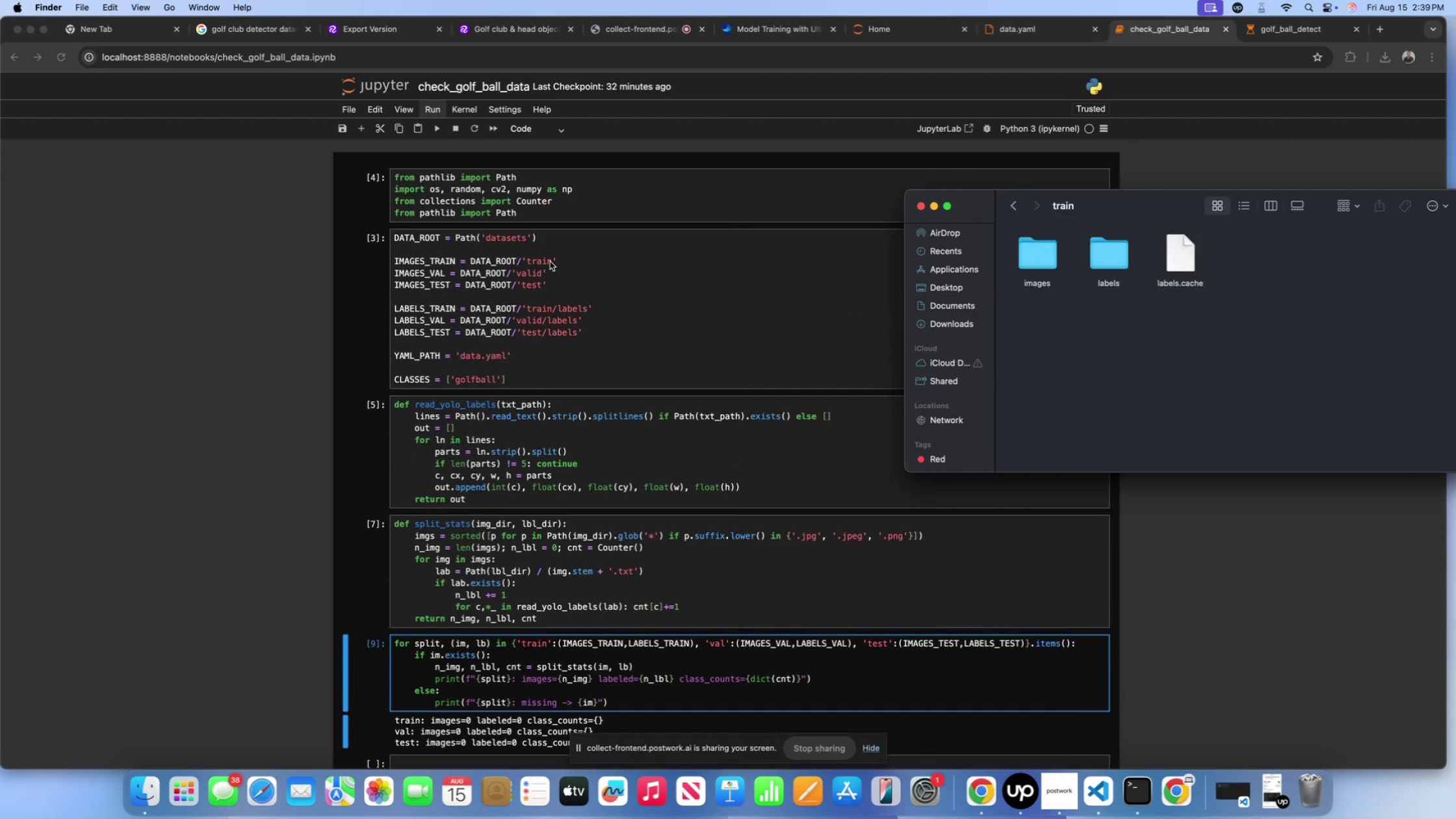 
left_click([550, 261])
 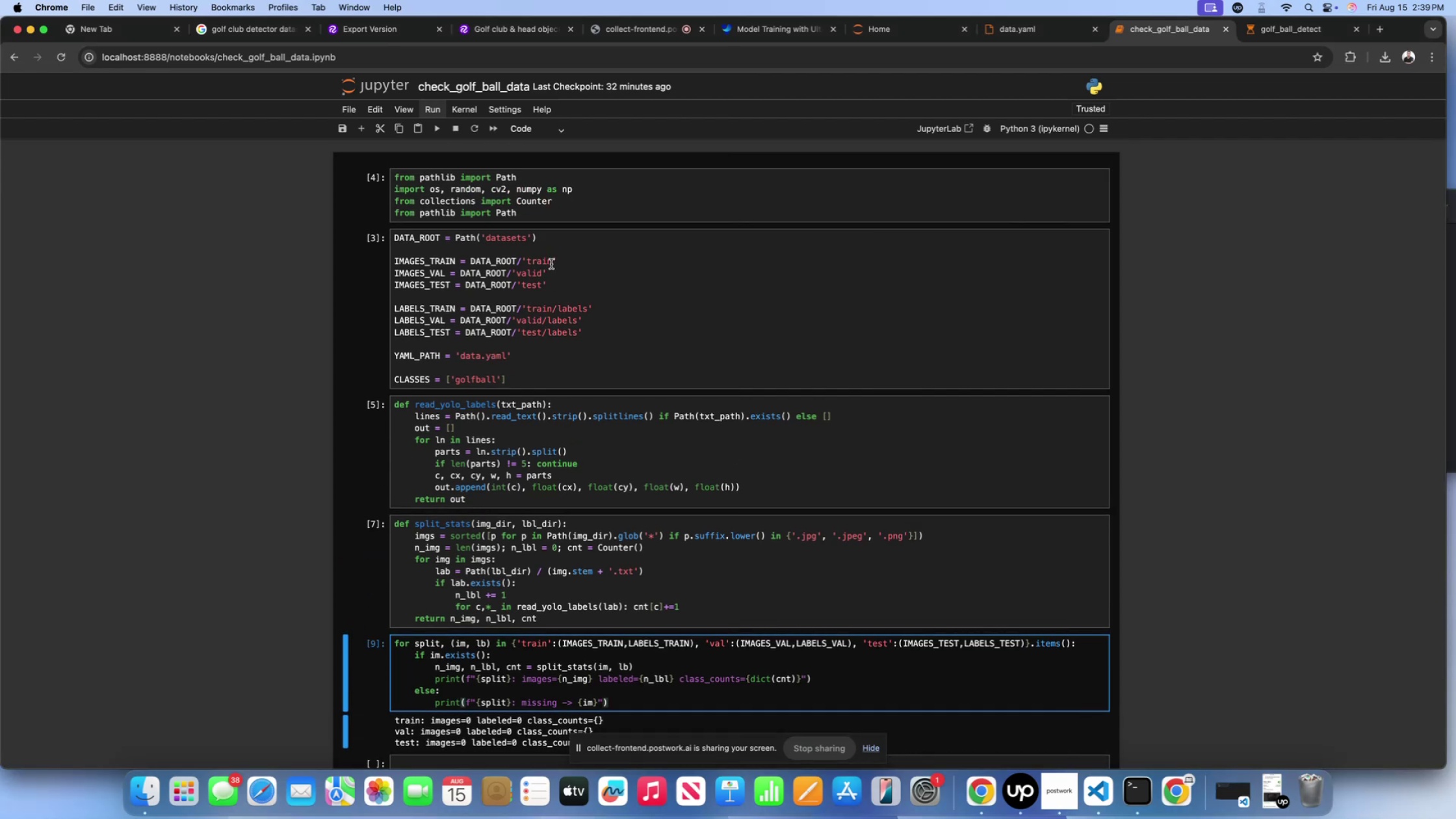 
left_click([551, 264])
 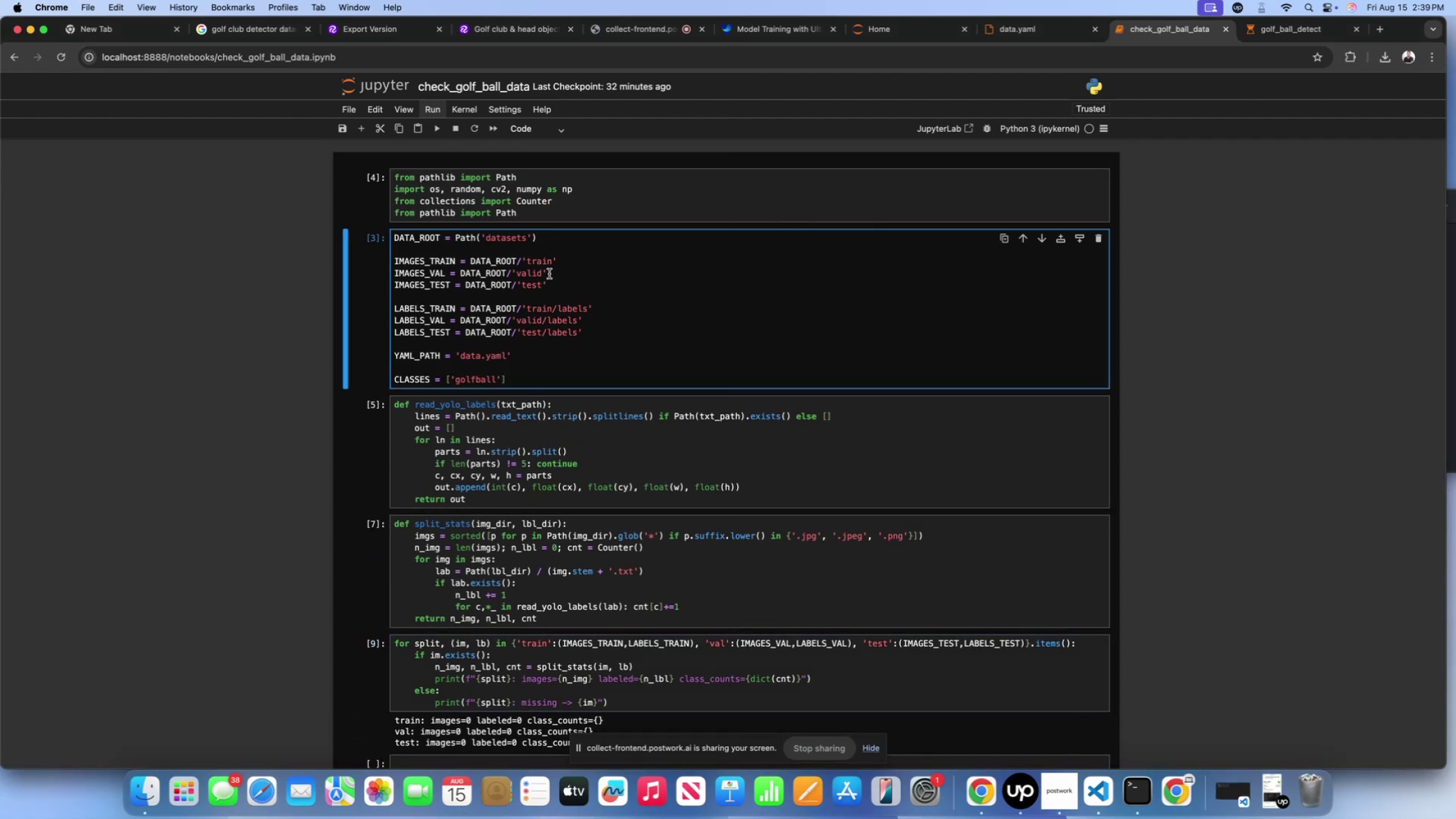 
type(/images)
 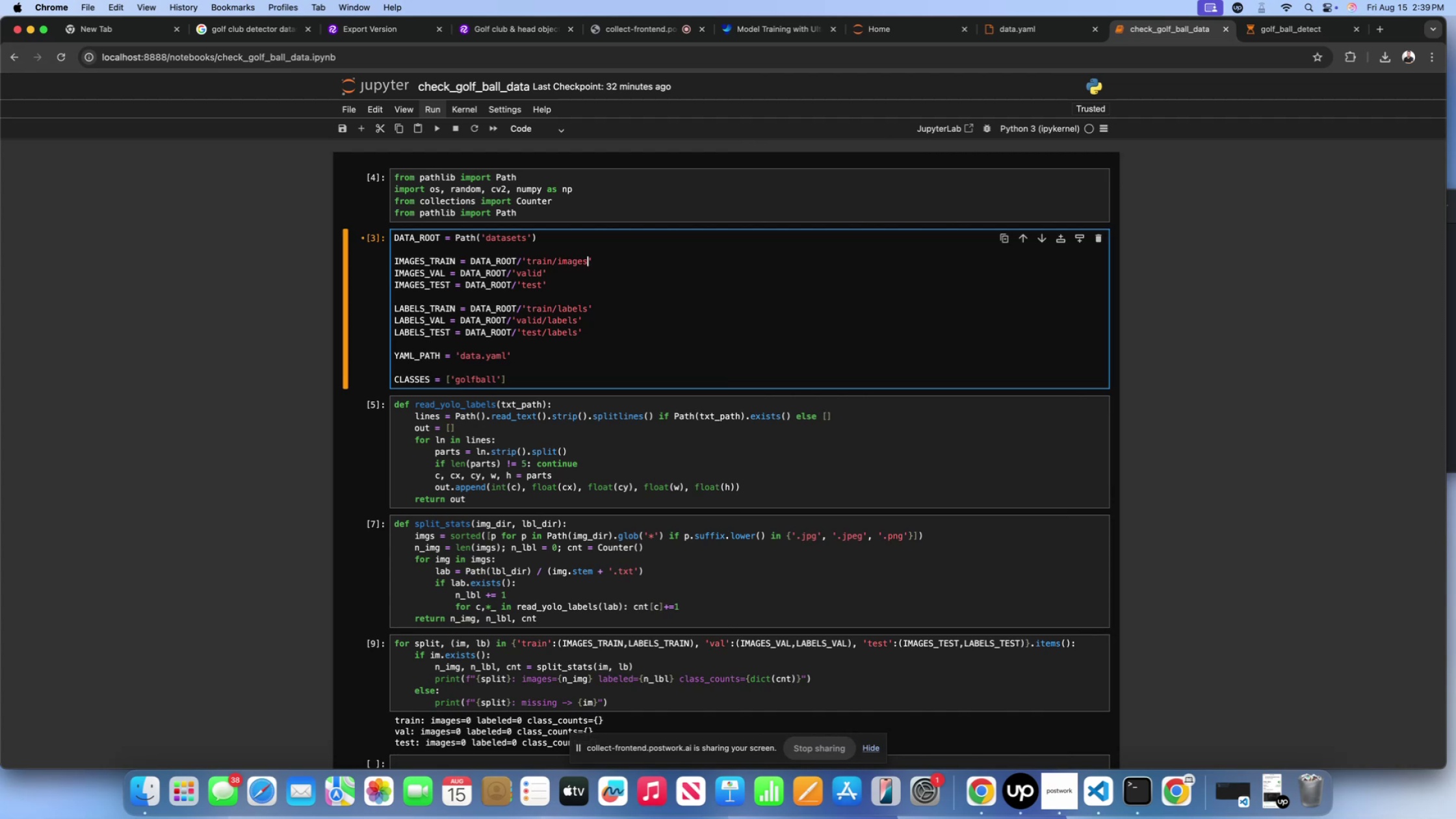 
left_click([542, 273])
 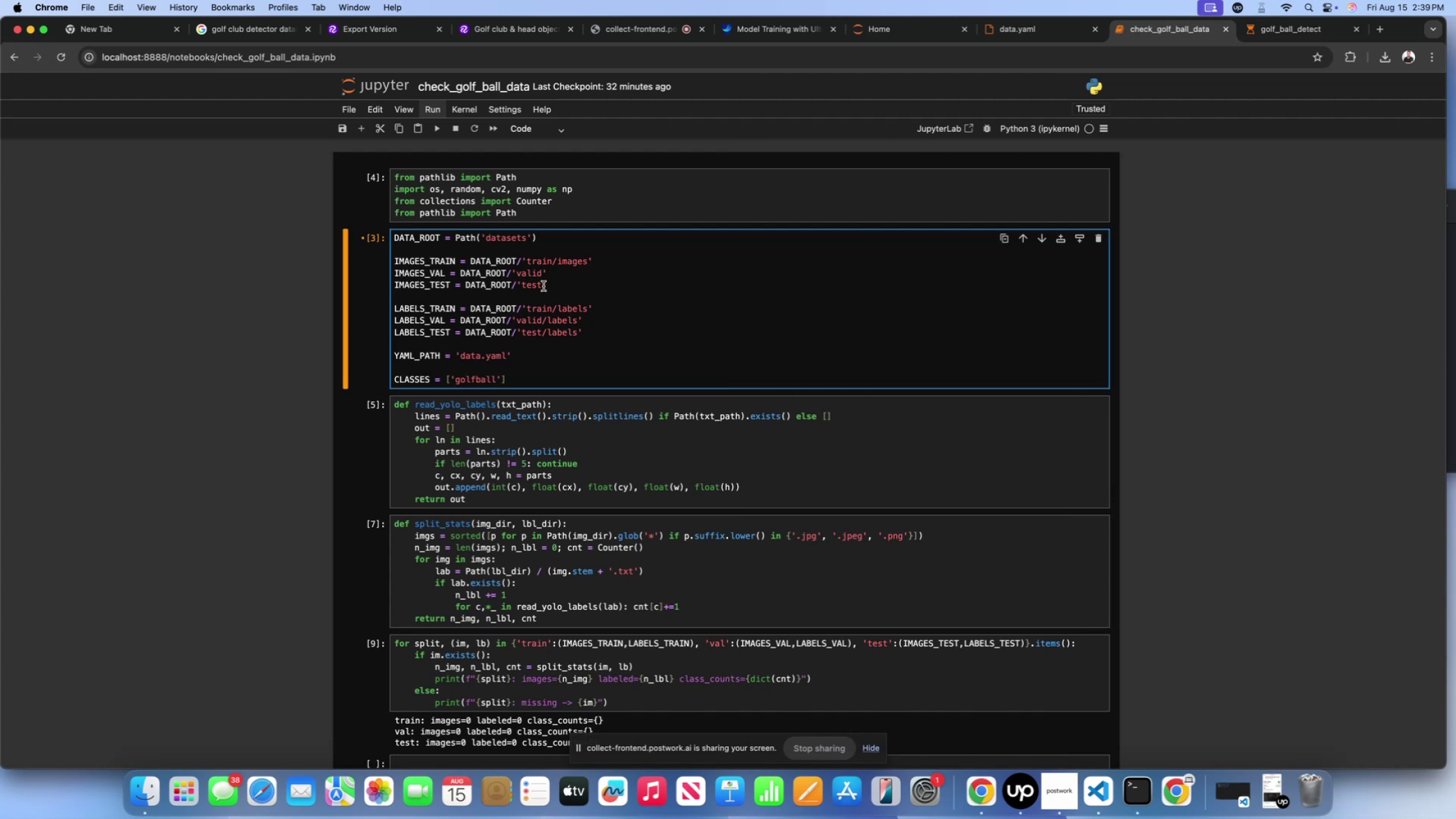 
type(/images)
 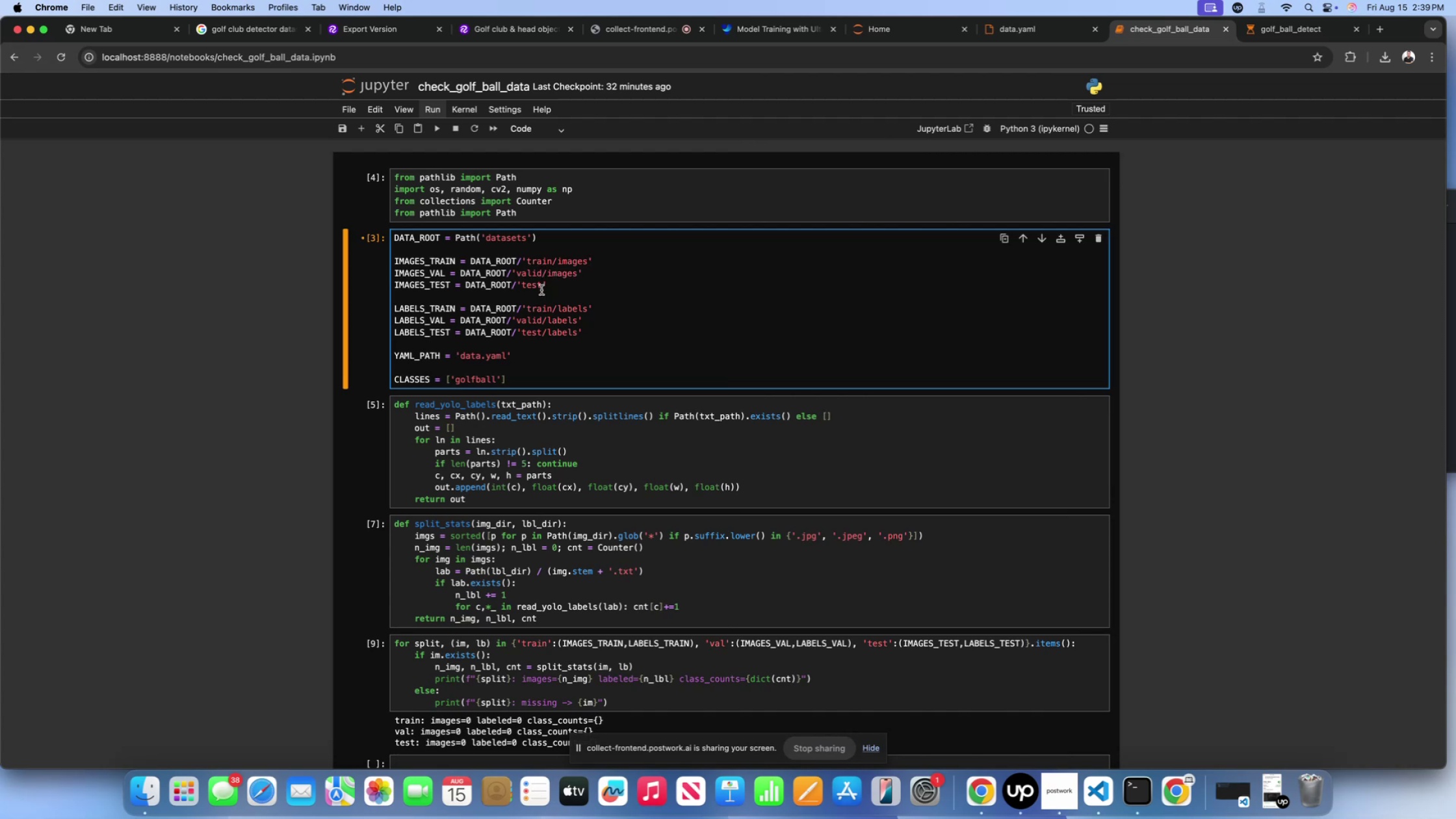 
left_click([543, 287])
 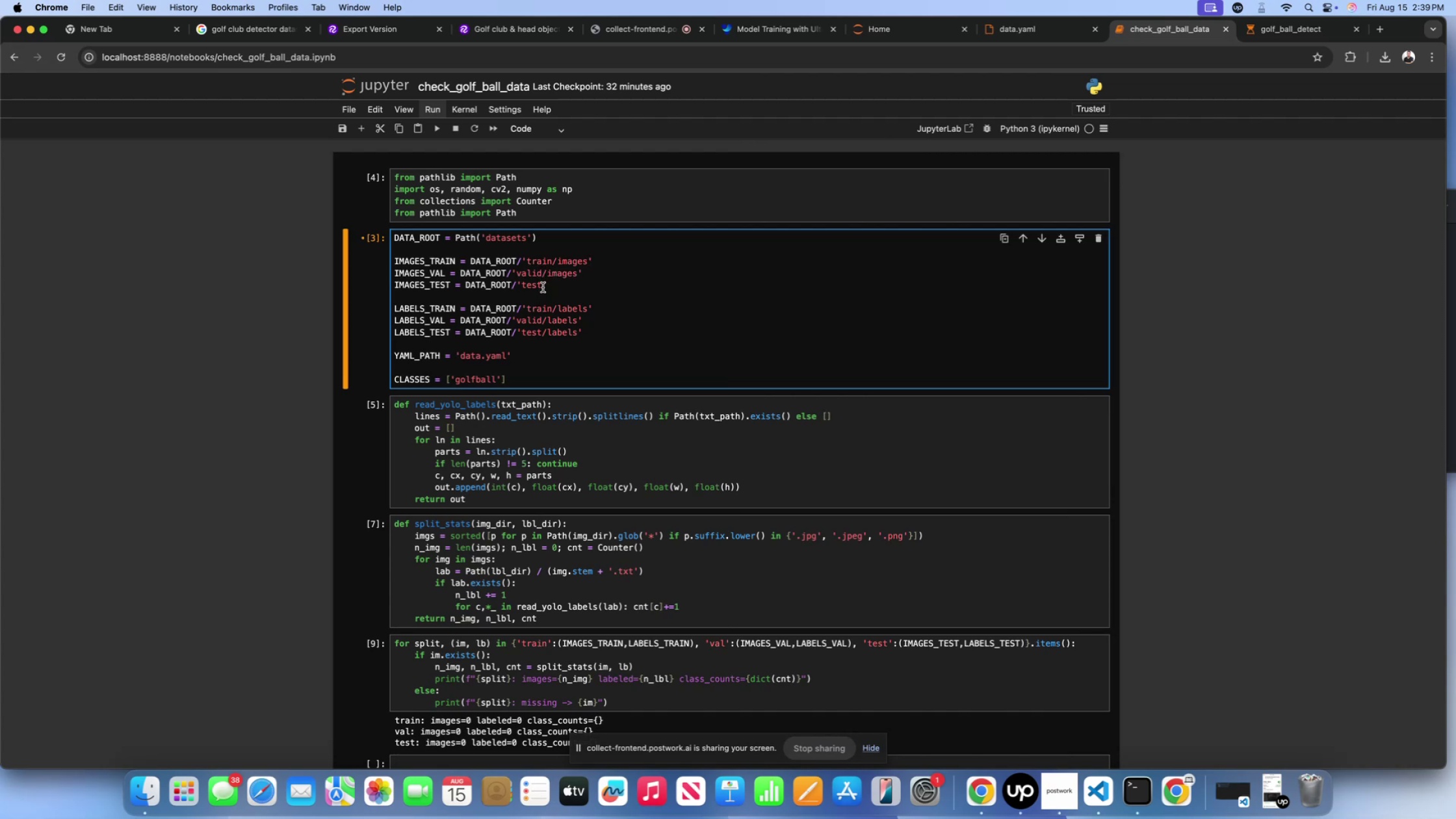 
type(/images)
 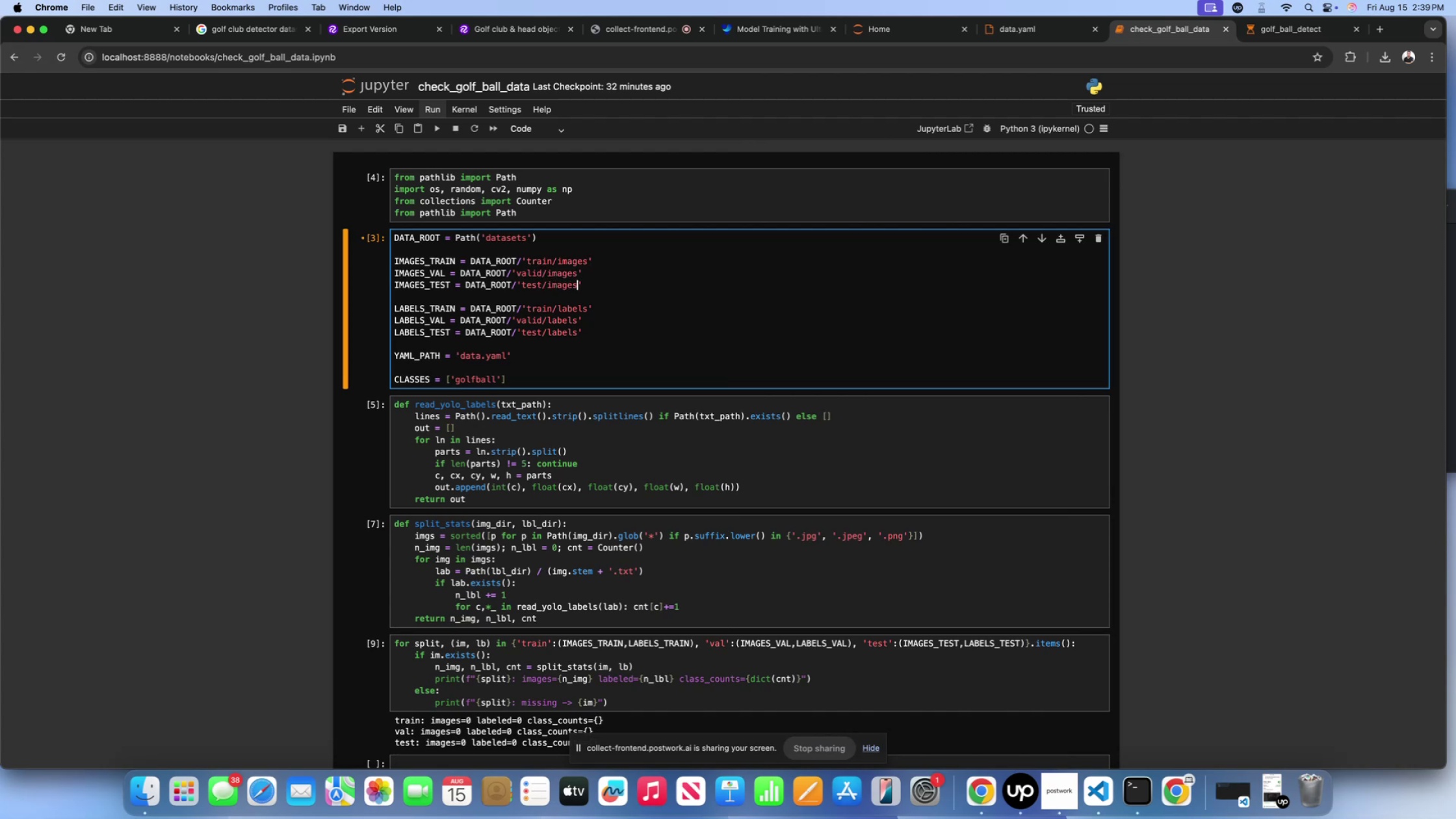 
key(Shift+Enter)
 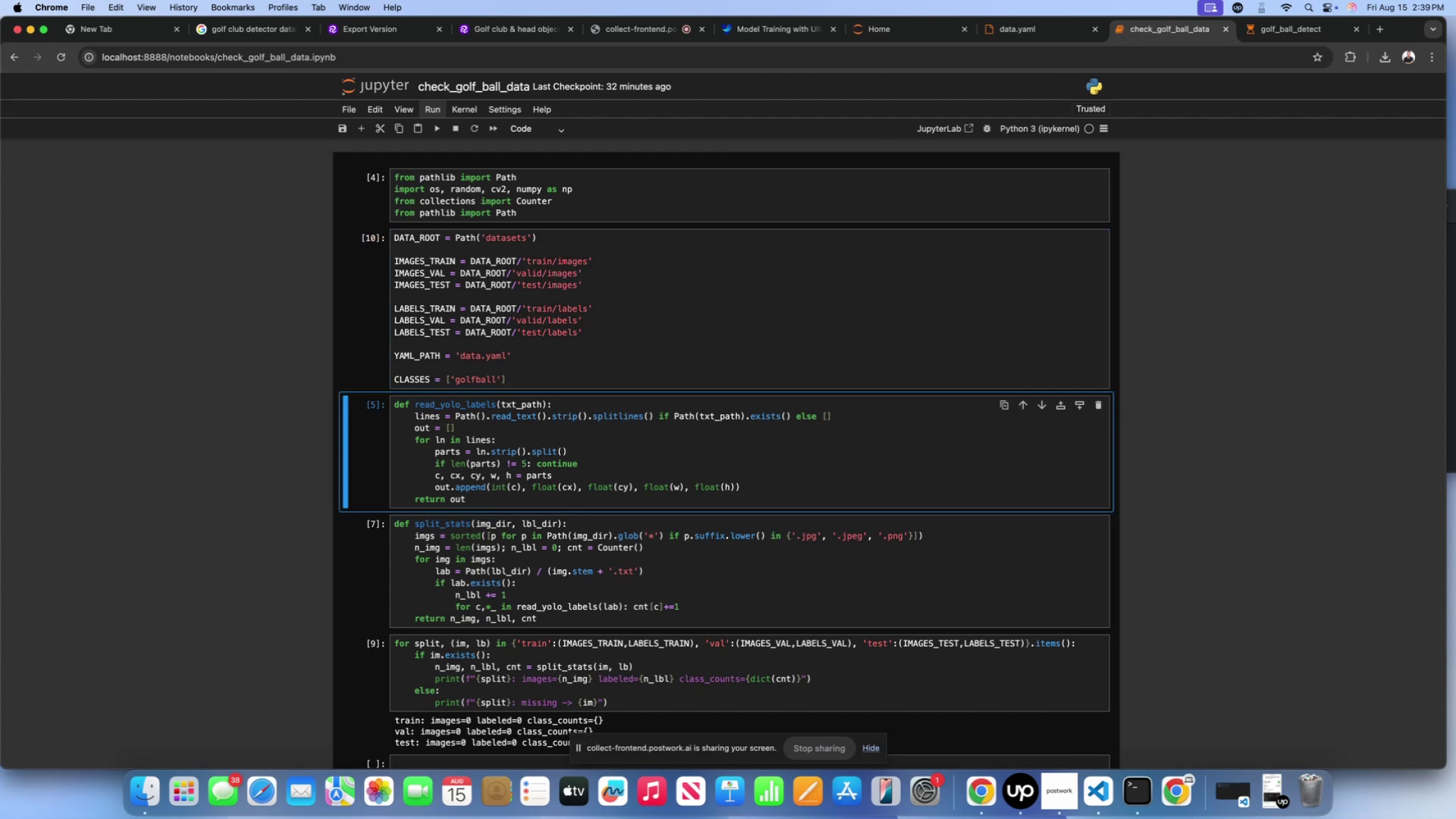 
scroll: coordinate [543, 287], scroll_direction: down, amount: 15.0
 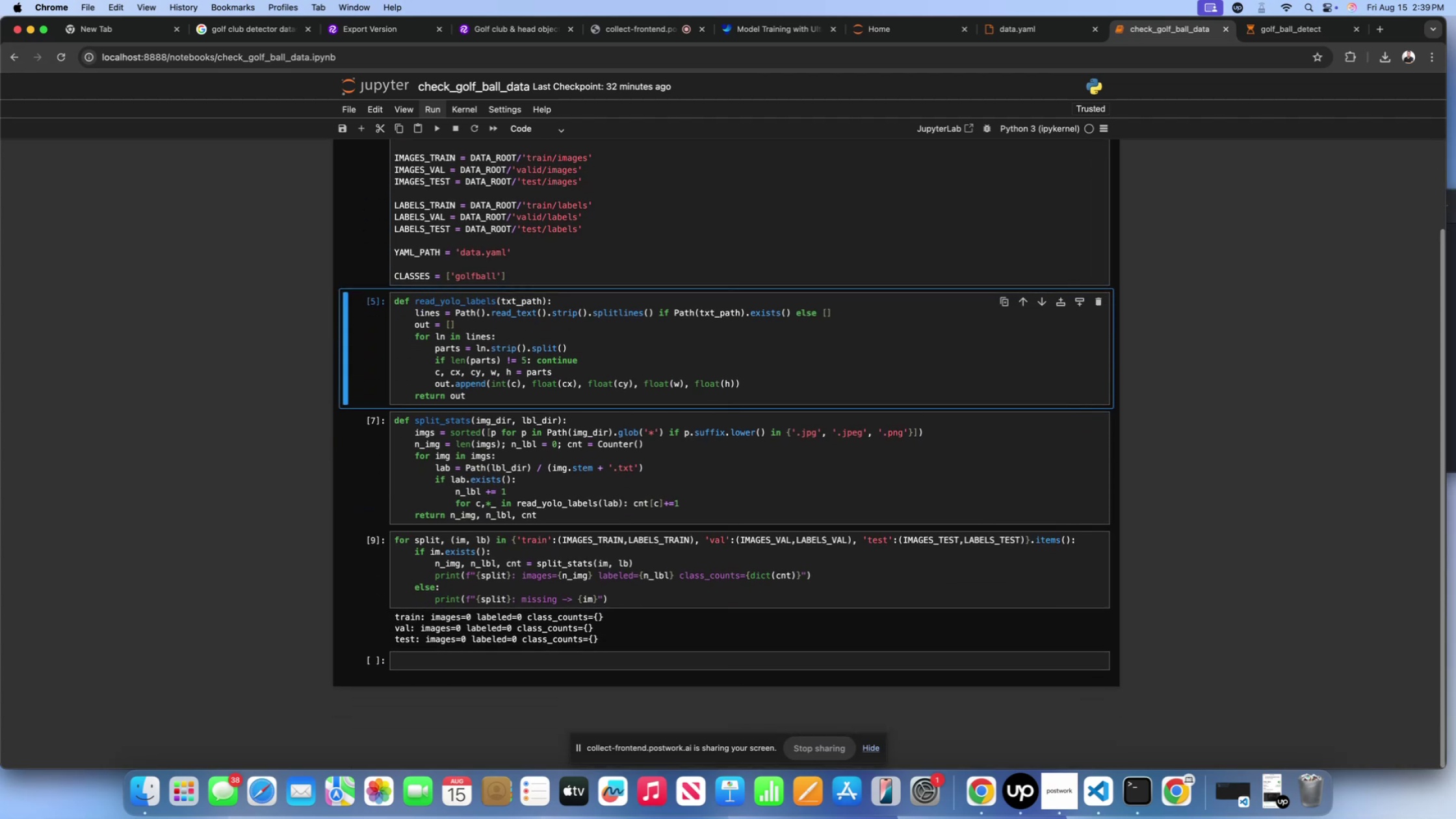 
key(Shift+ShiftLeft)
 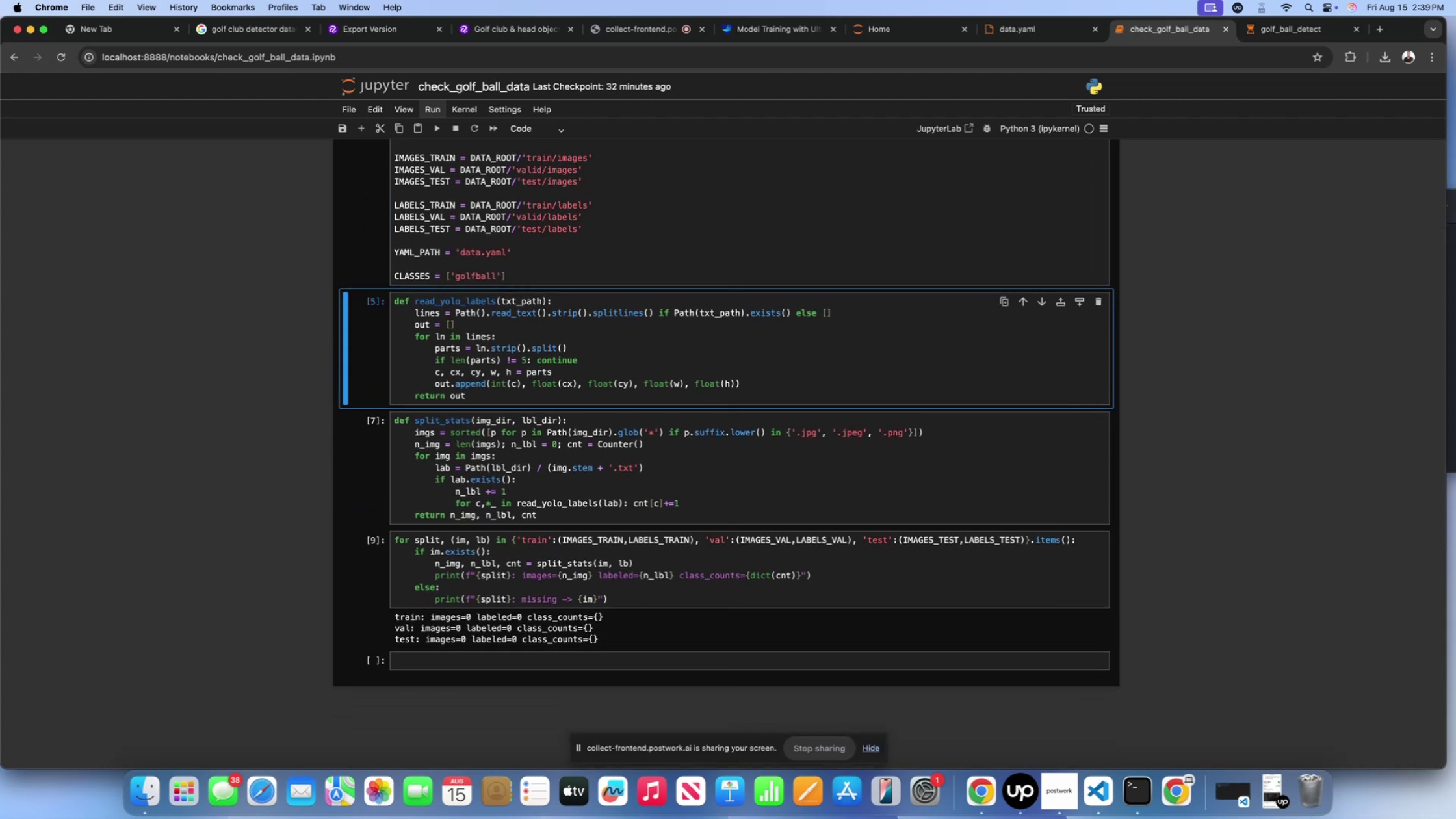 
key(Shift+Enter)
 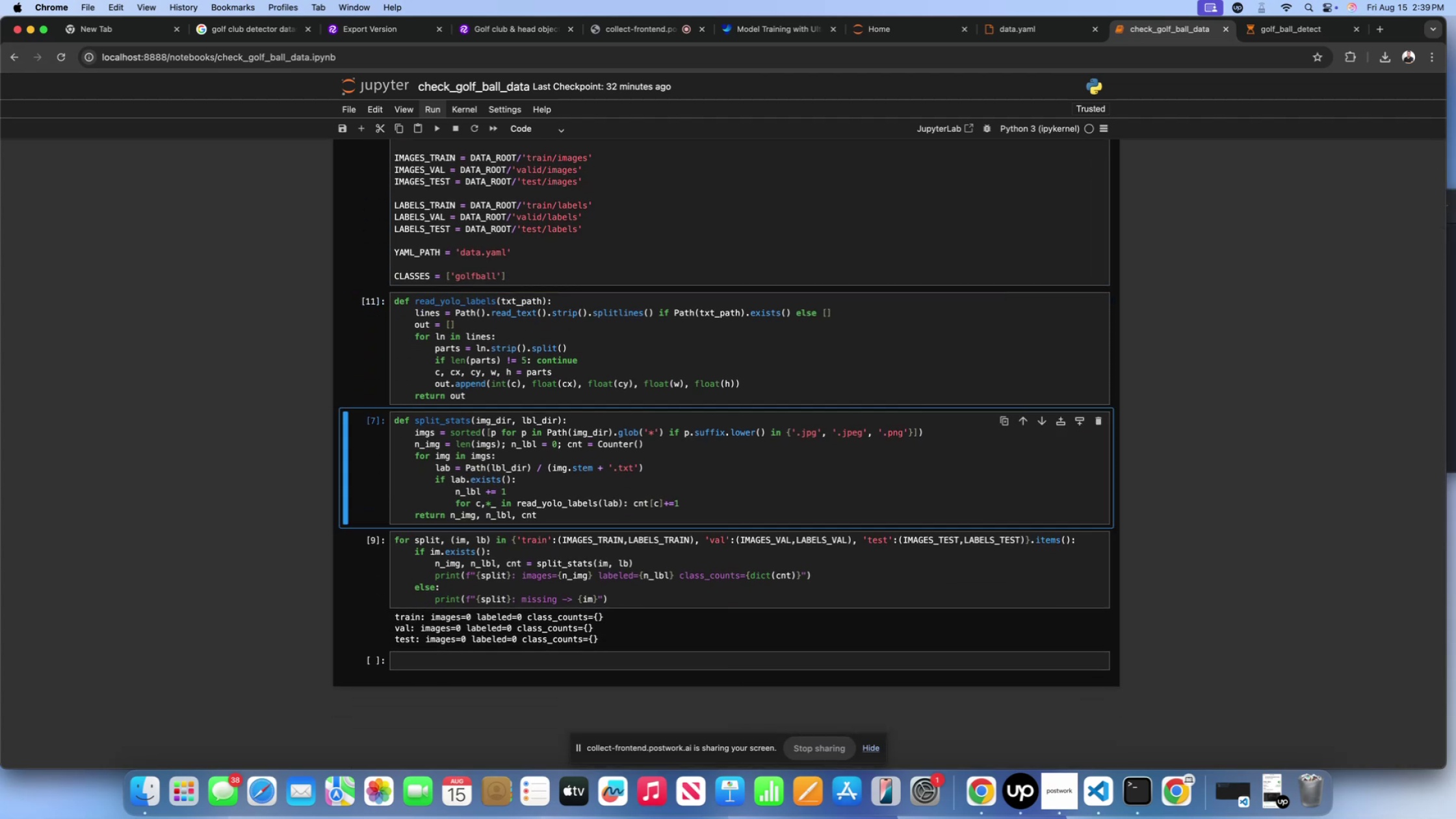 
key(Shift+ShiftLeft)
 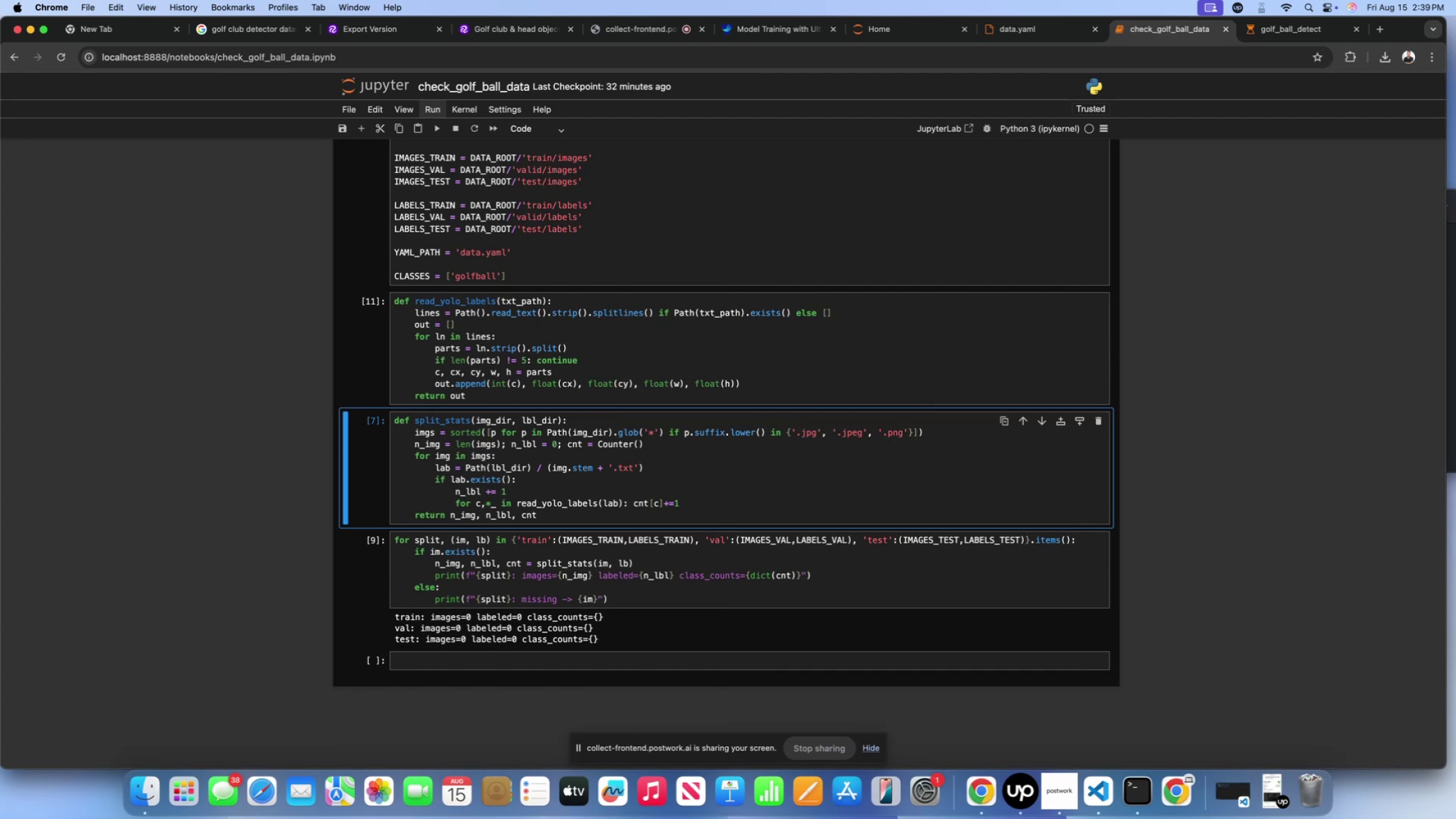 
key(Shift+Enter)
 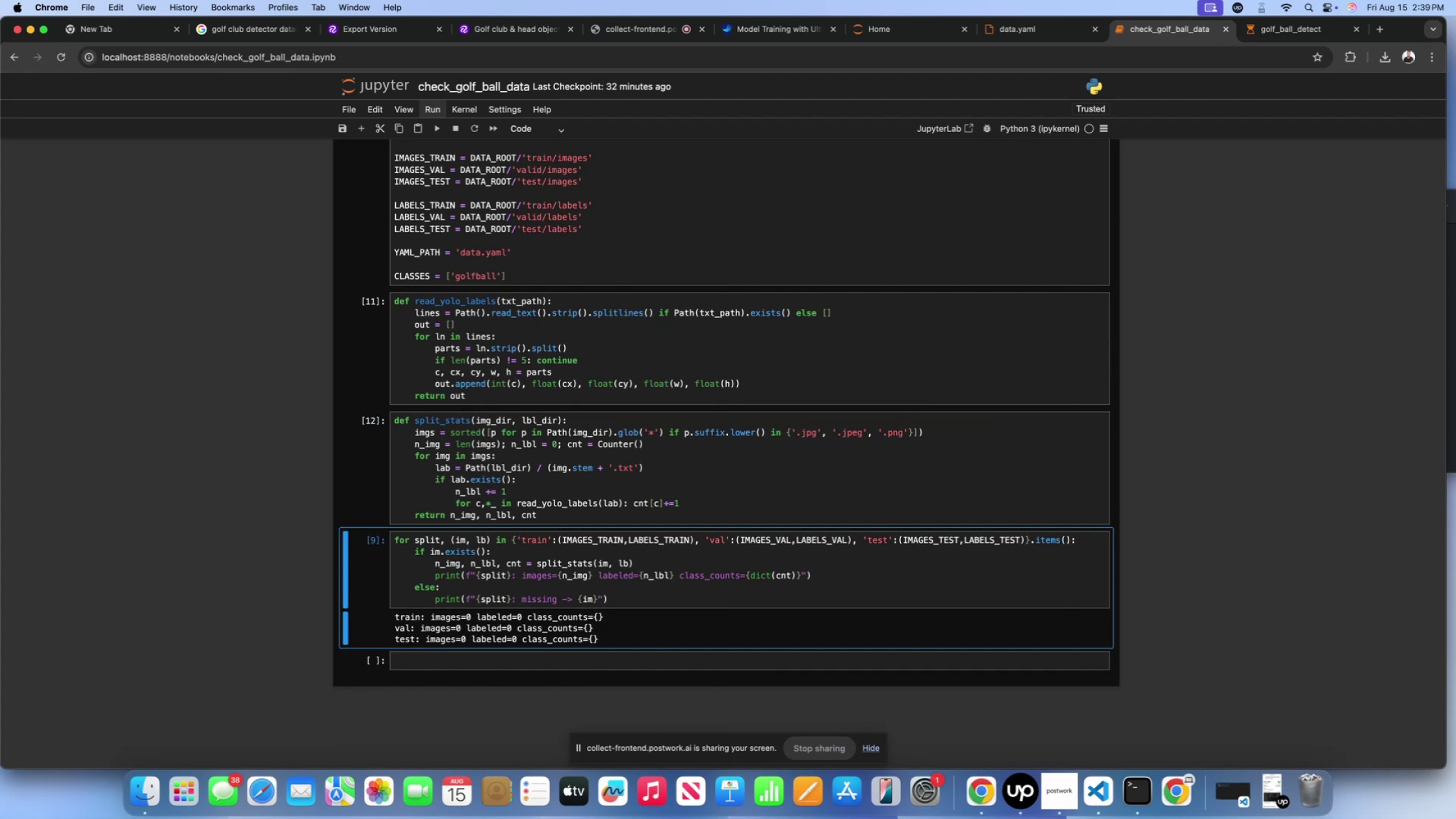 
key(Shift+ShiftLeft)
 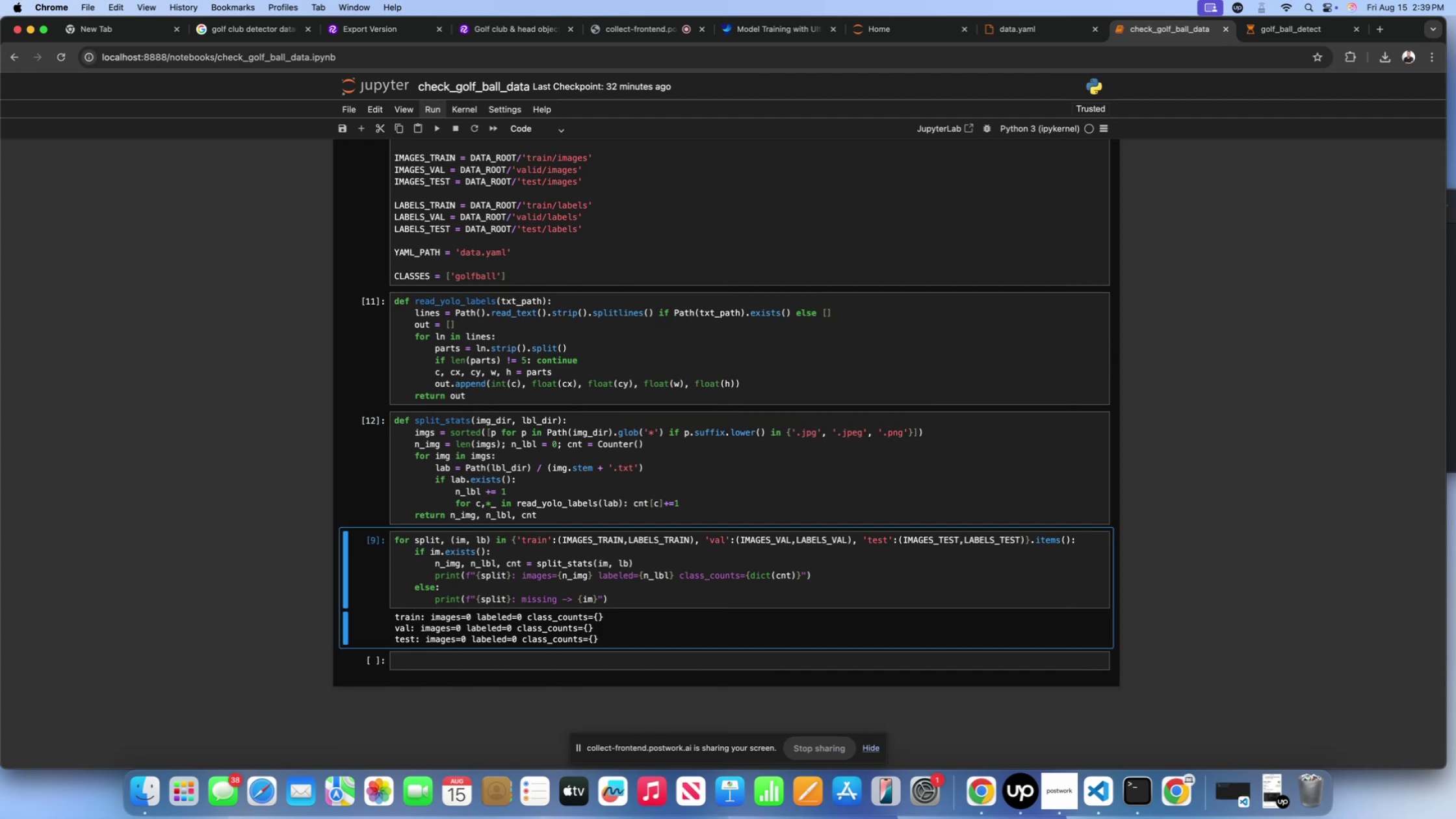 
key(Shift+Enter)
 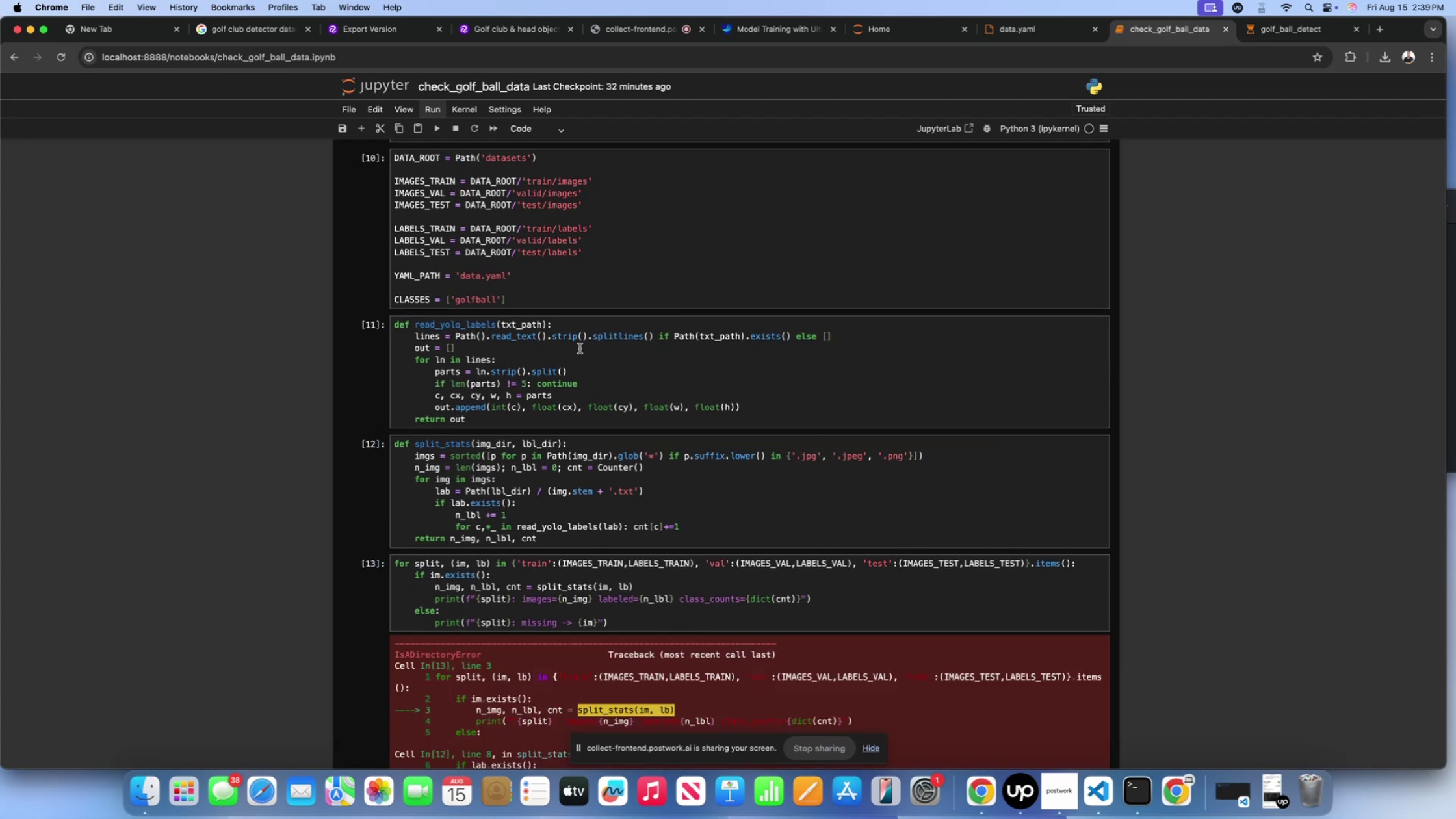 
scroll: coordinate [649, 506], scroll_direction: down, amount: 79.0
 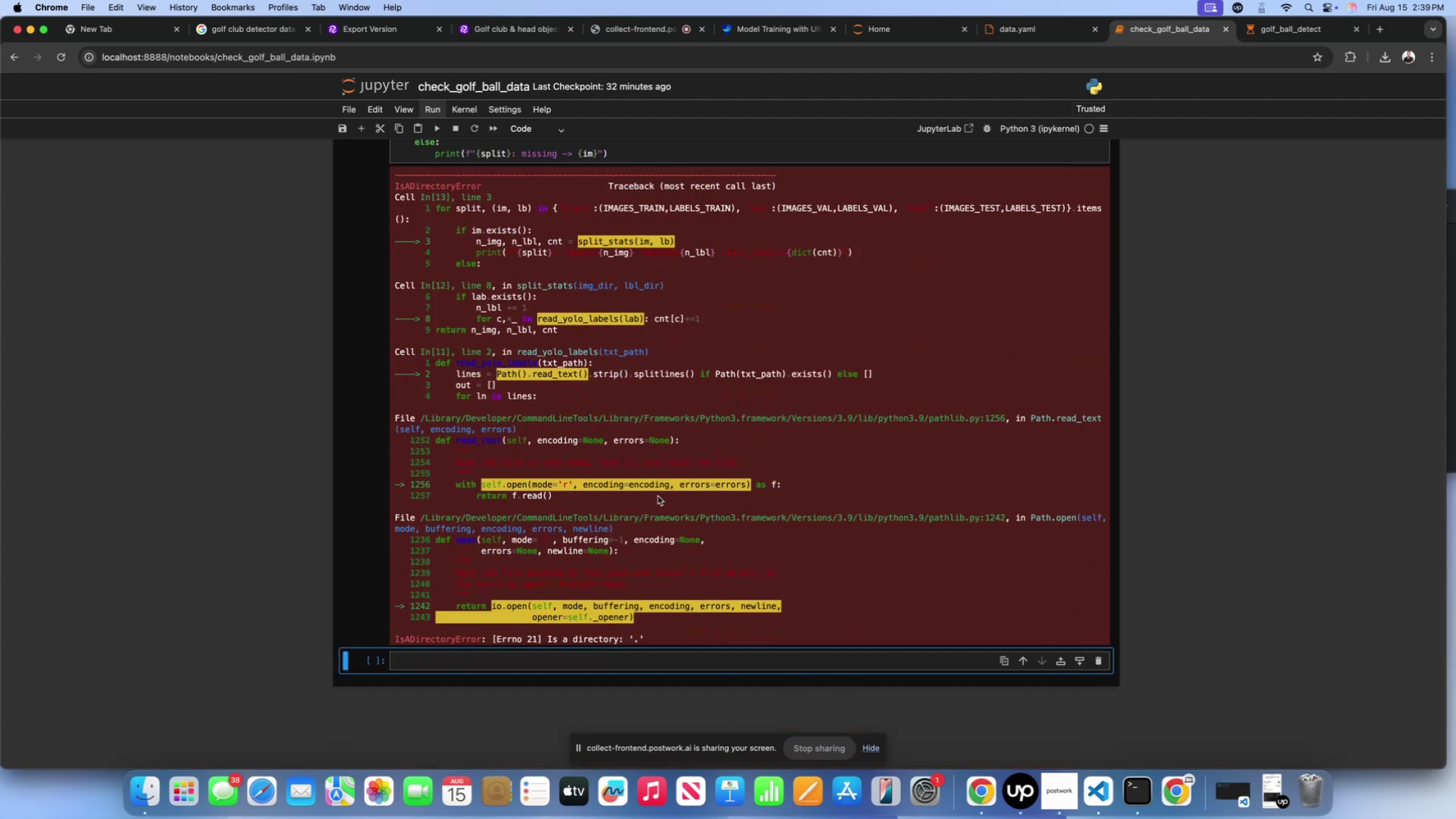 
scroll: coordinate [658, 496], scroll_direction: up, amount: 5.0
 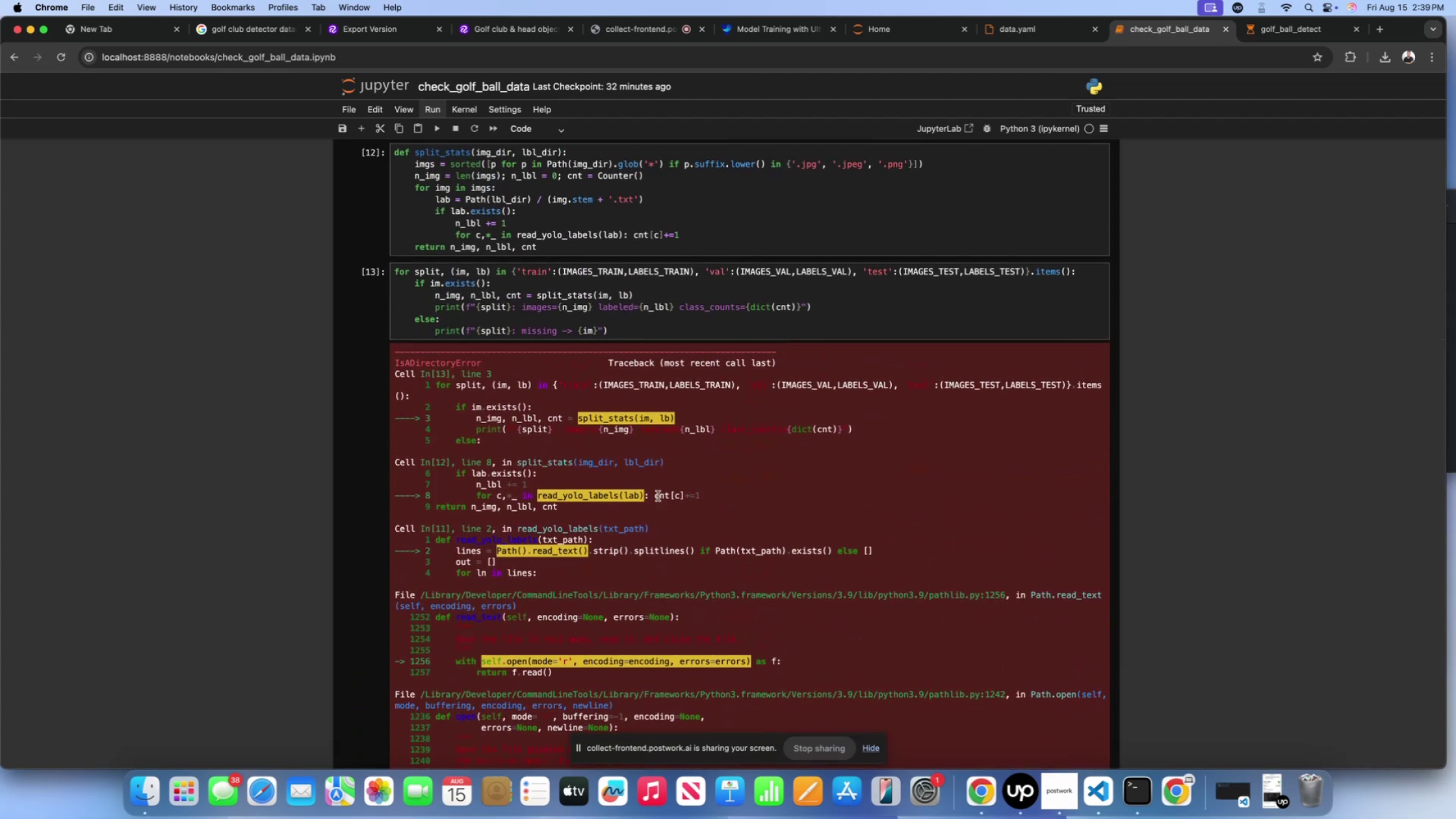 
scroll: coordinate [658, 496], scroll_direction: down, amount: 15.0
 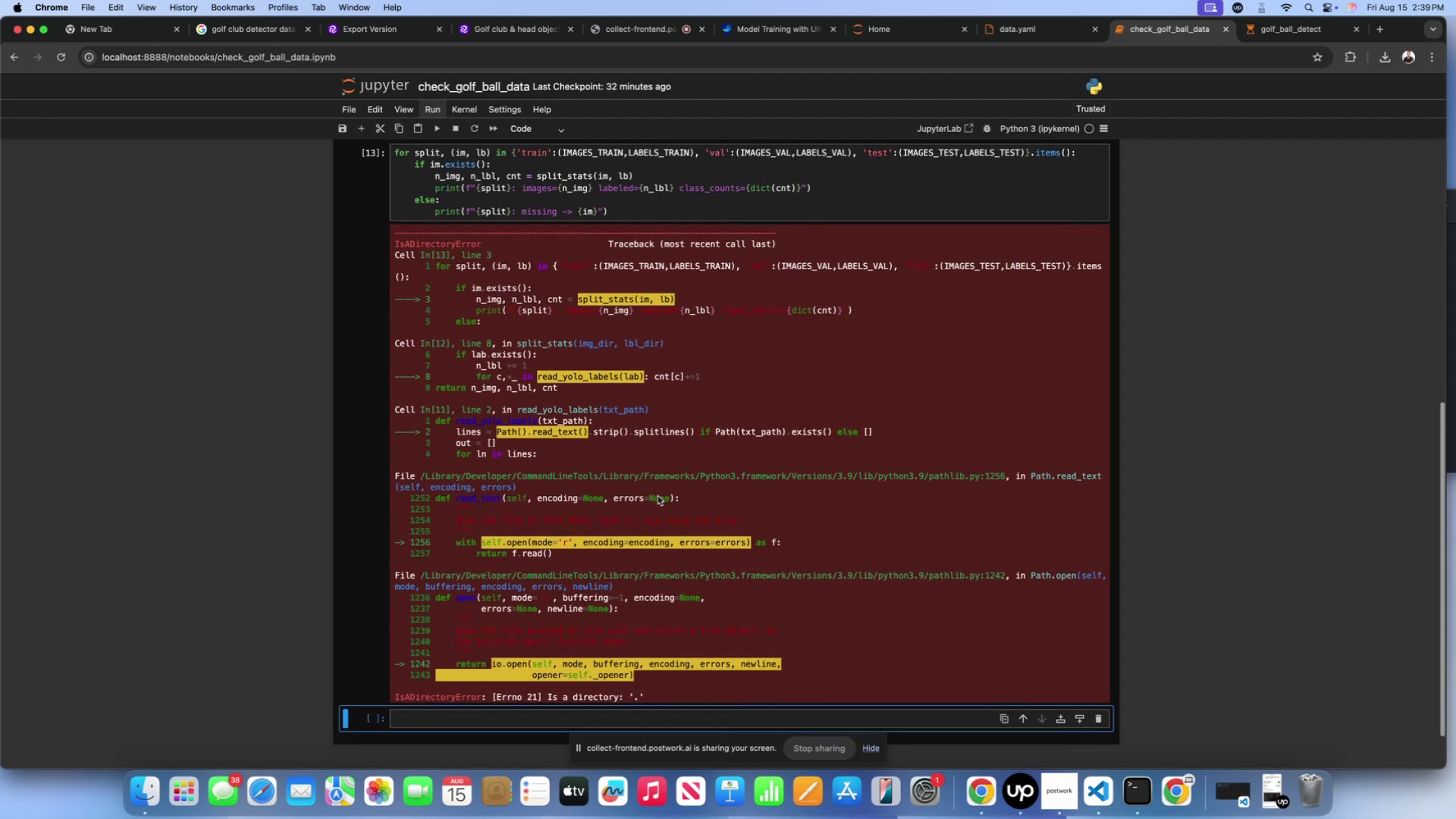 
scroll: coordinate [658, 496], scroll_direction: up, amount: 77.0
 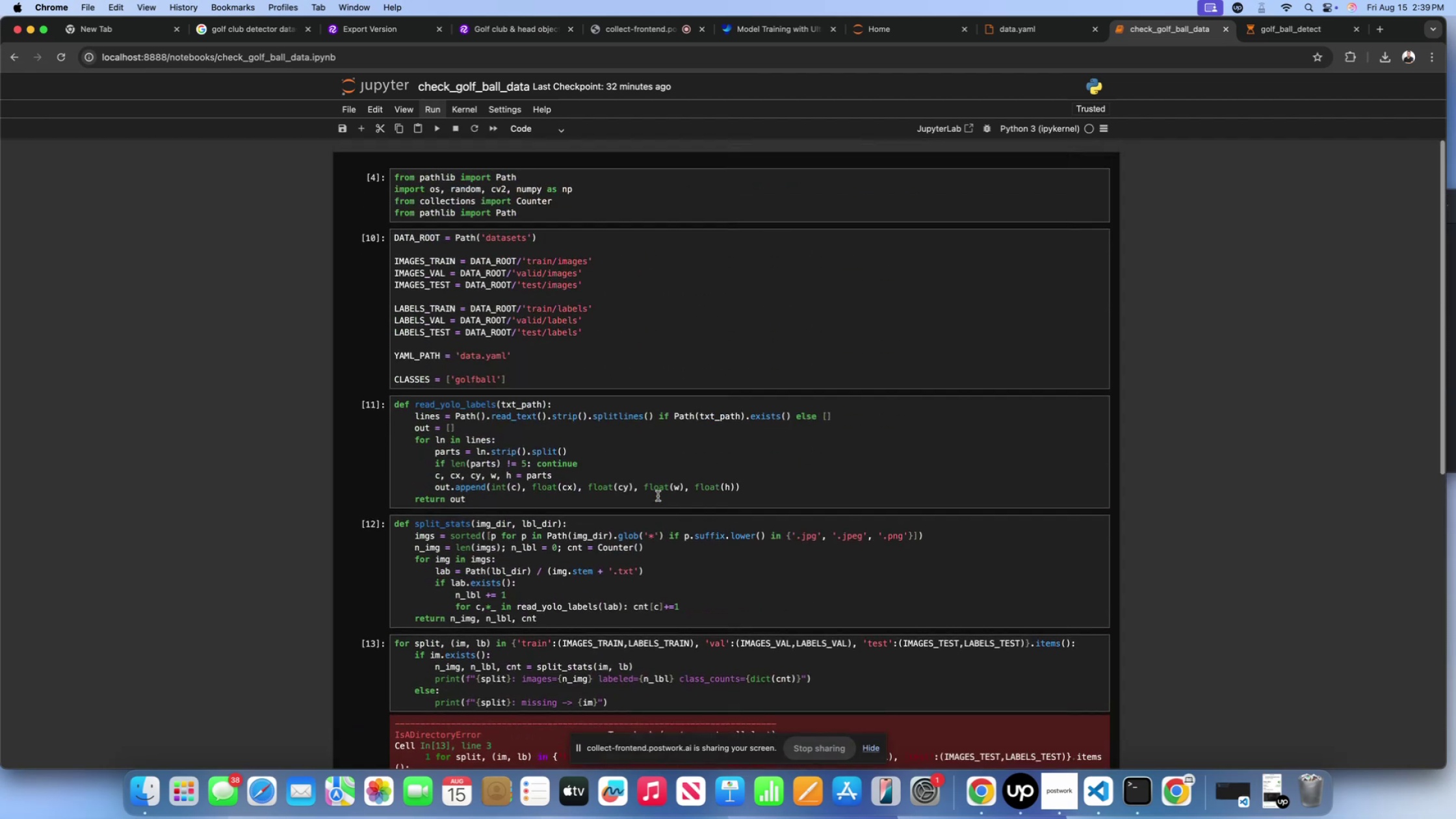 
scroll: coordinate [658, 496], scroll_direction: down, amount: 4.0
 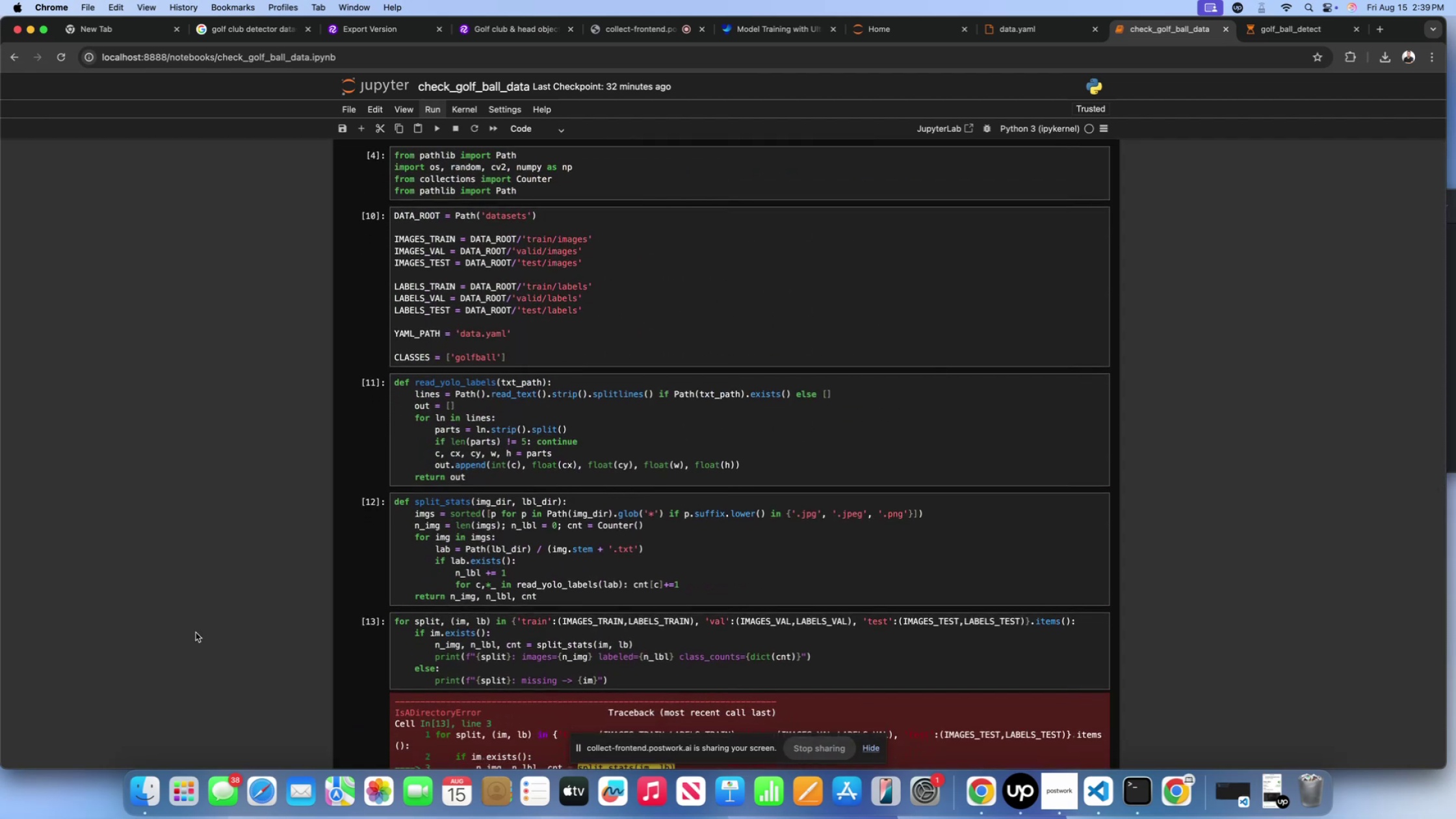 
left_click([154, 788])
 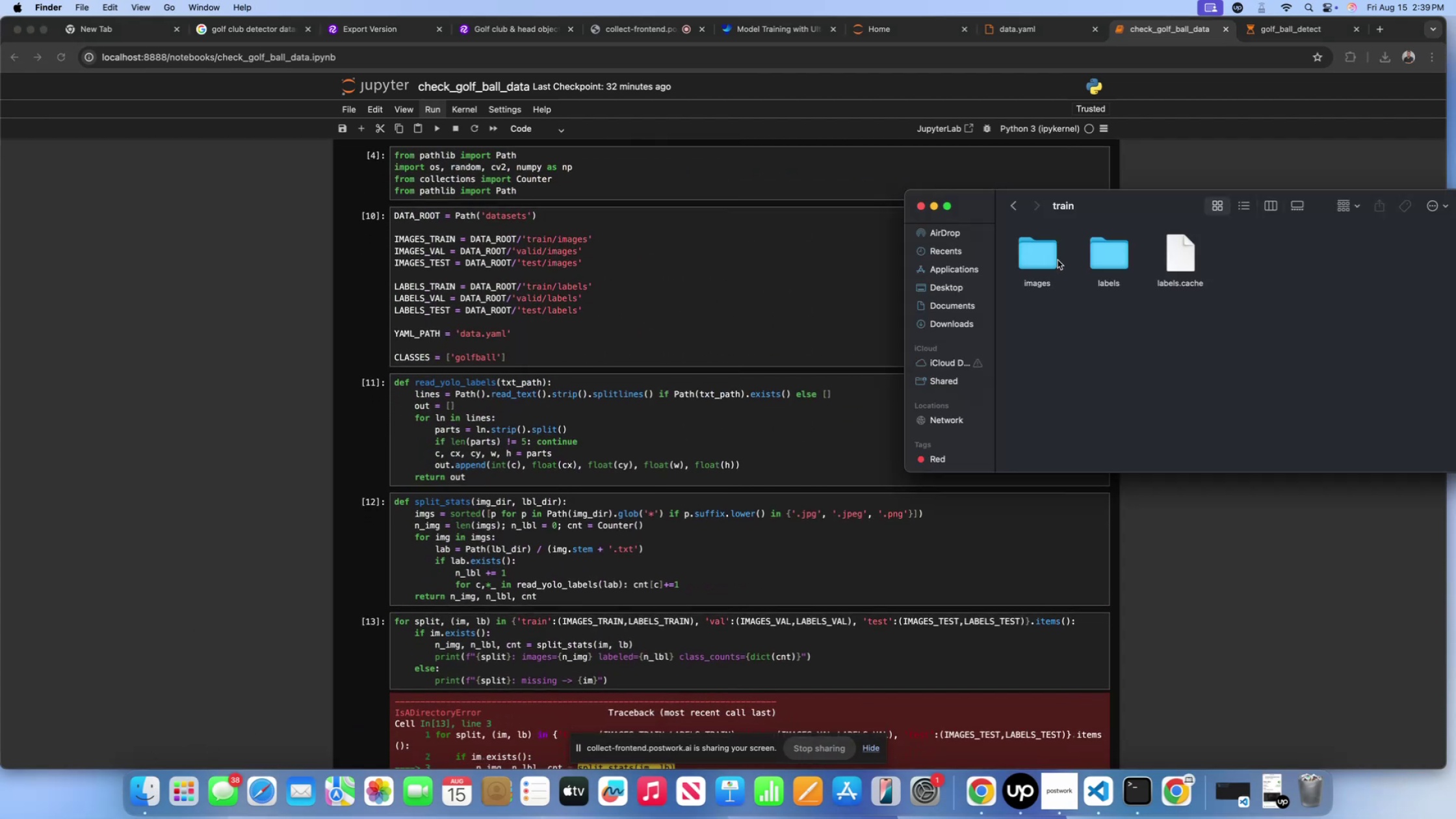 
double_click([1058, 260])
 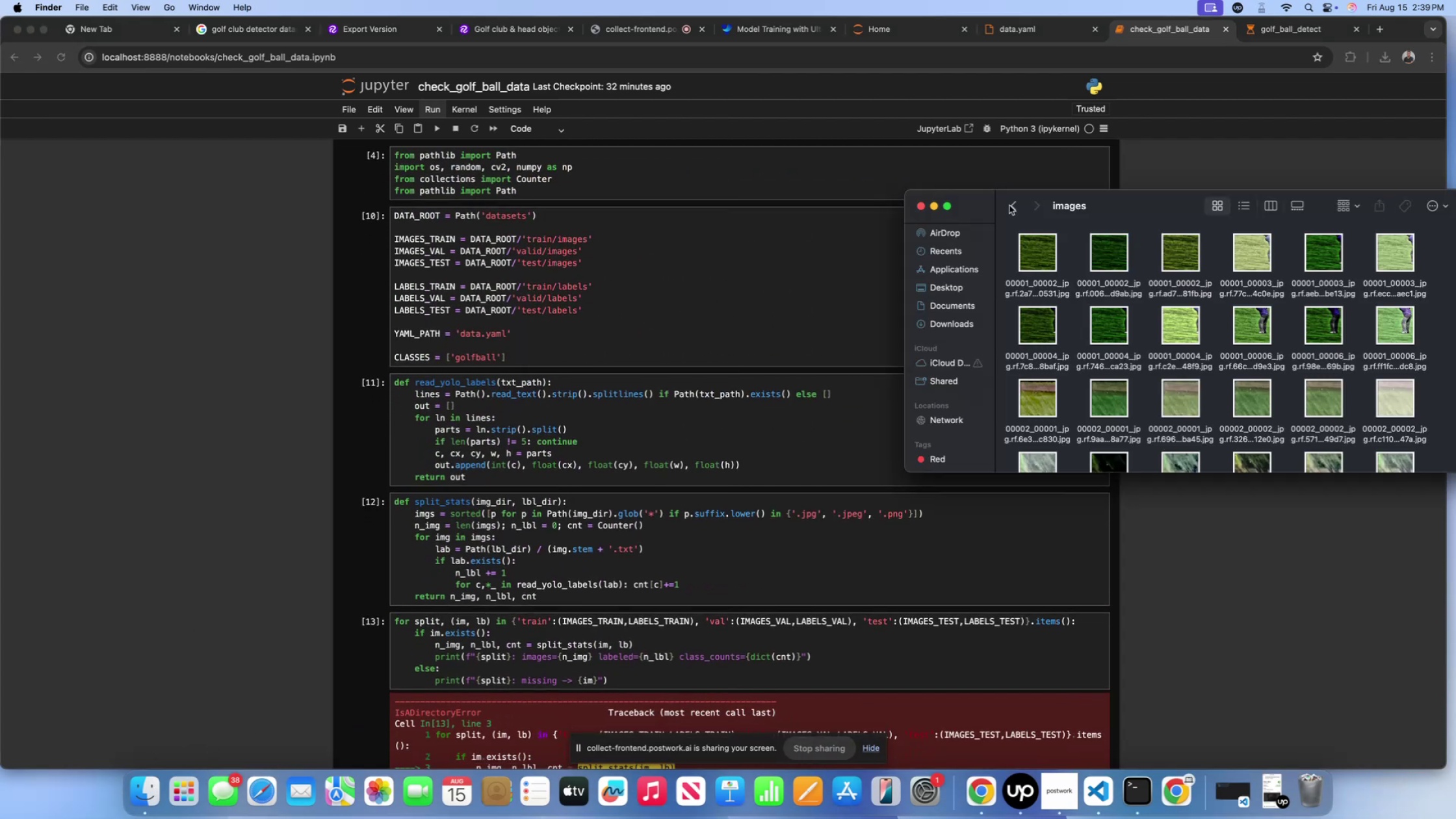 
left_click([1009, 205])
 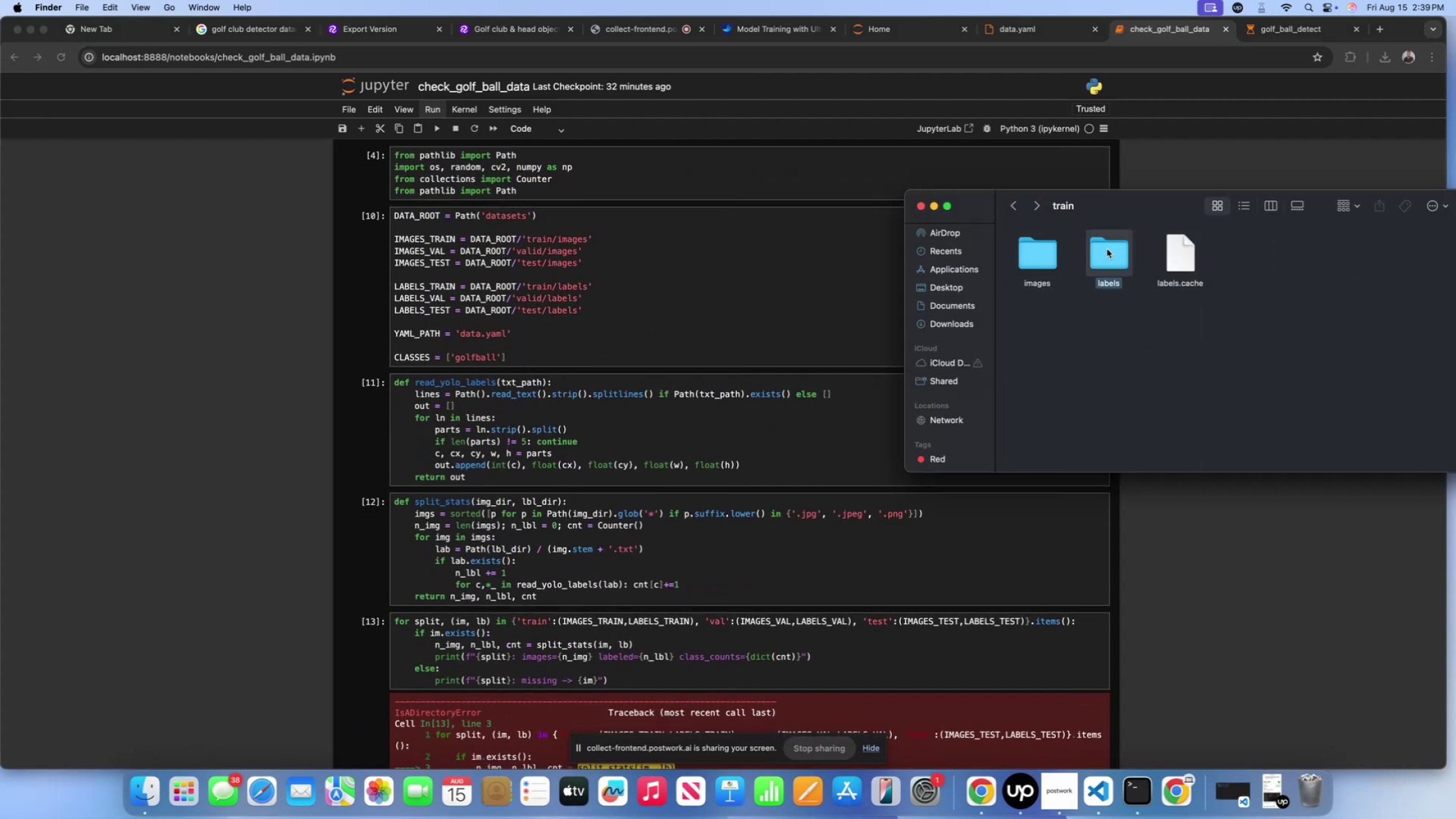 
double_click([1107, 249])
 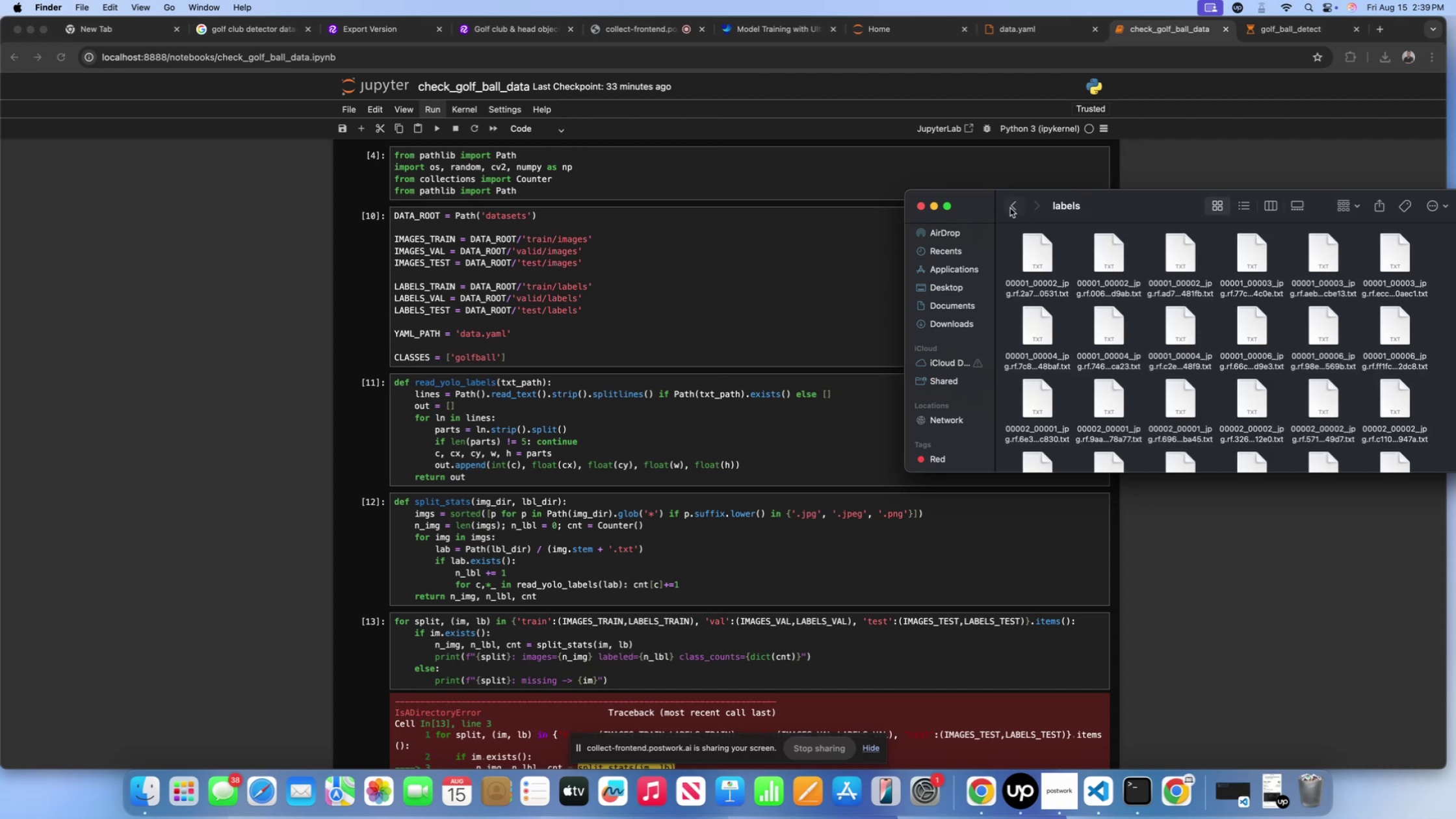 
left_click([1010, 208])
 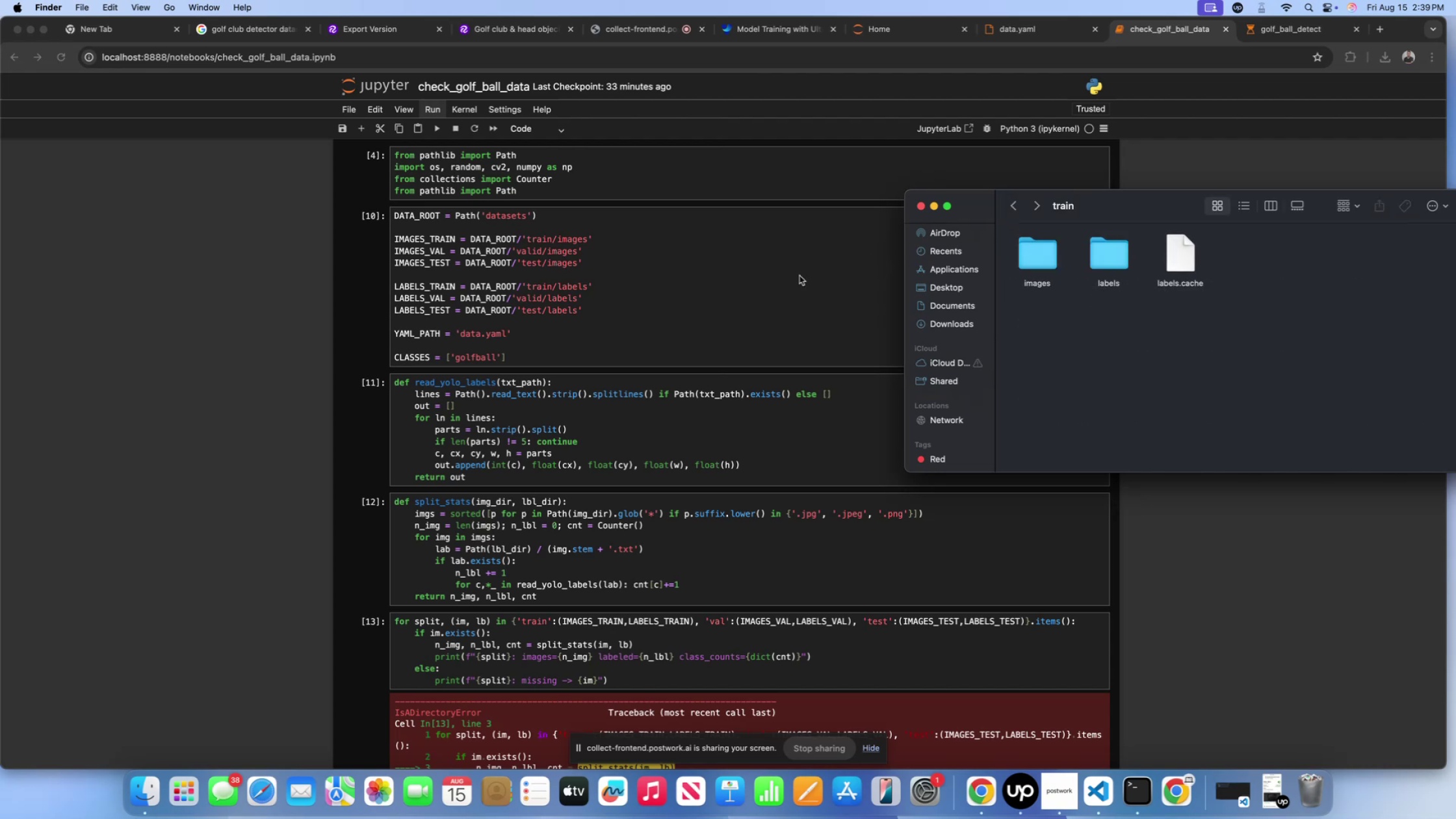 
left_click([694, 313])
 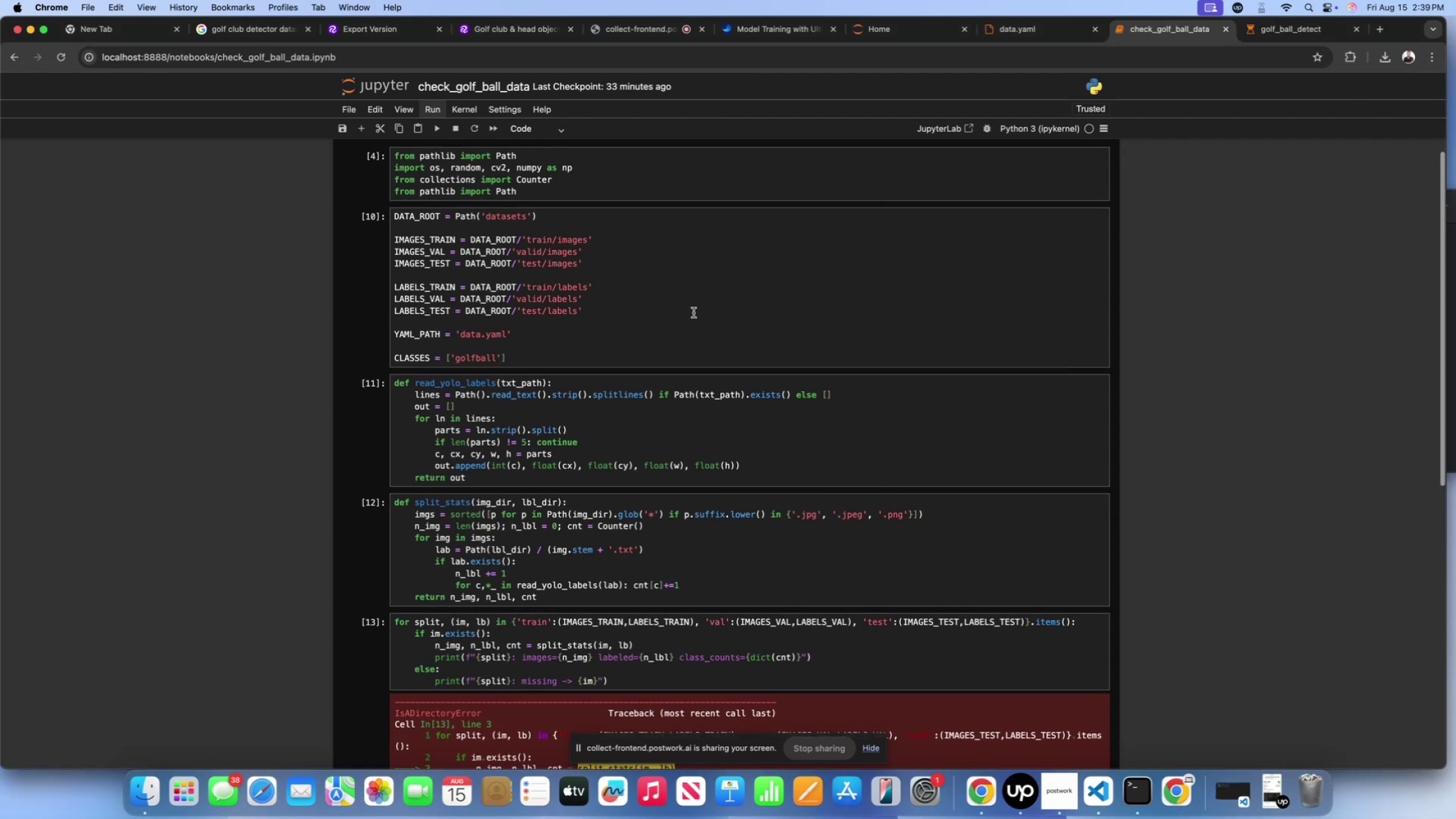 
scroll: coordinate [714, 416], scroll_direction: down, amount: 71.0
 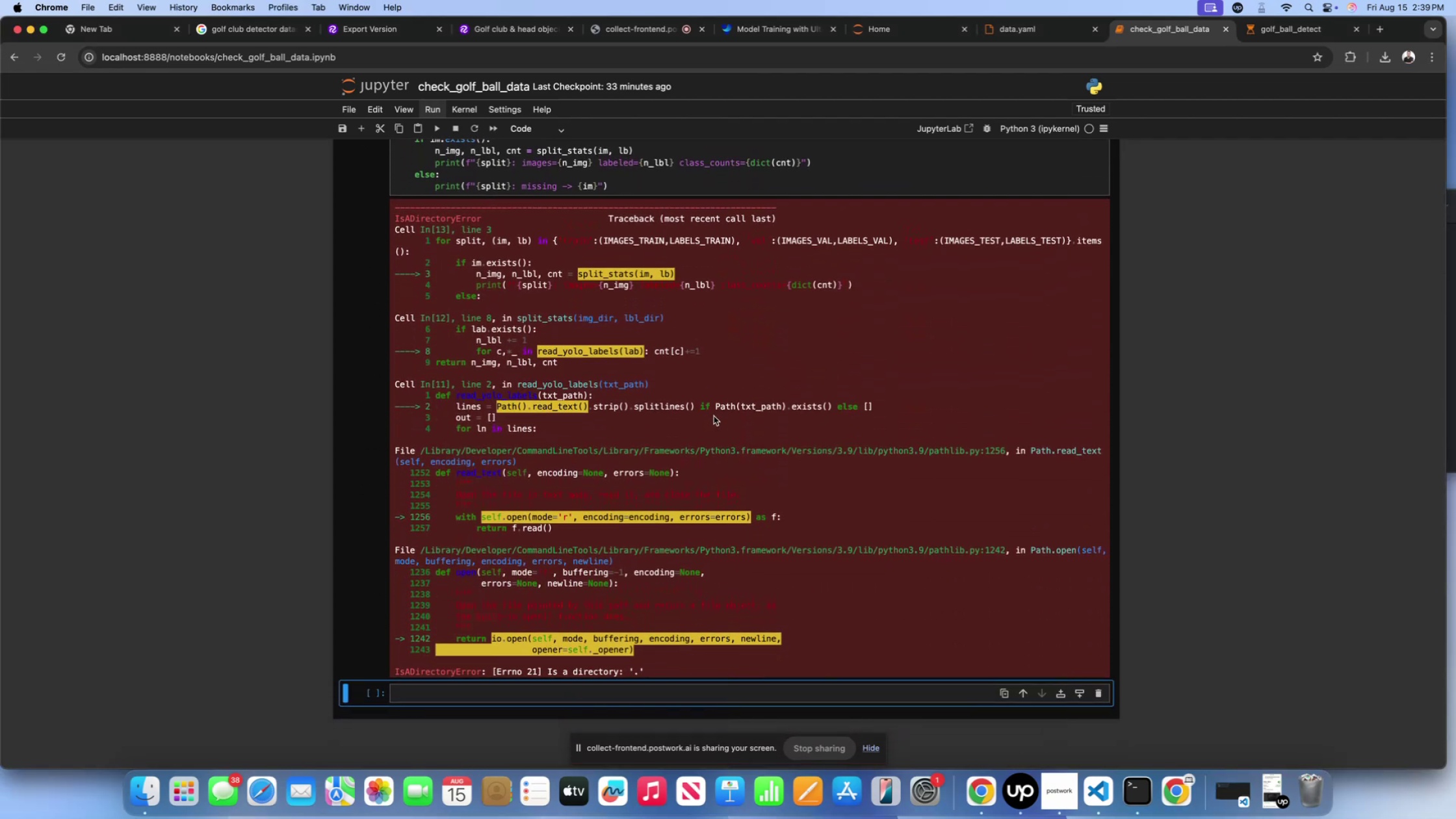 
scroll: coordinate [714, 416], scroll_direction: up, amount: 2.0
 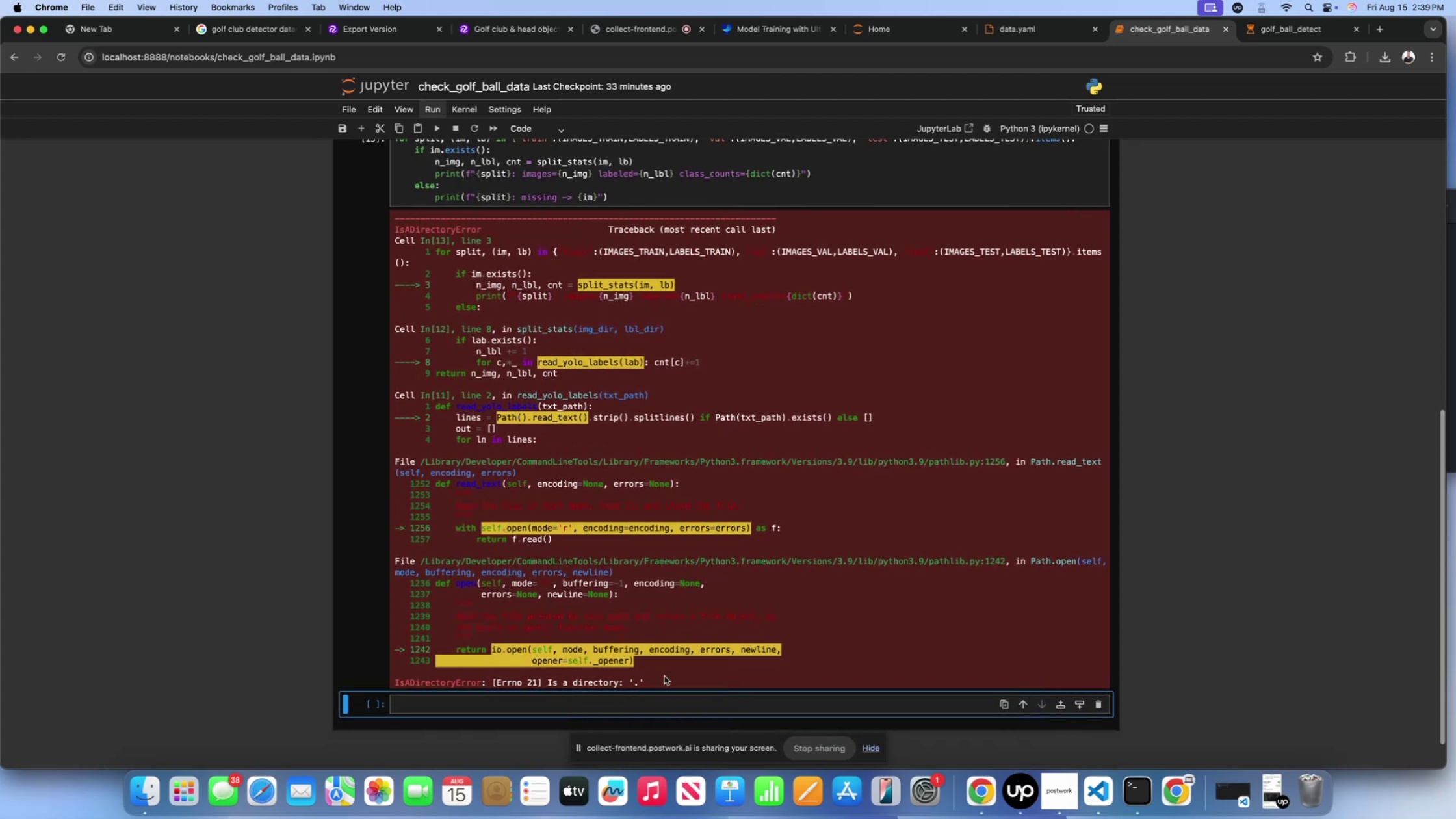 
left_click_drag(start_coordinate=[664, 676], to_coordinate=[390, 218])
 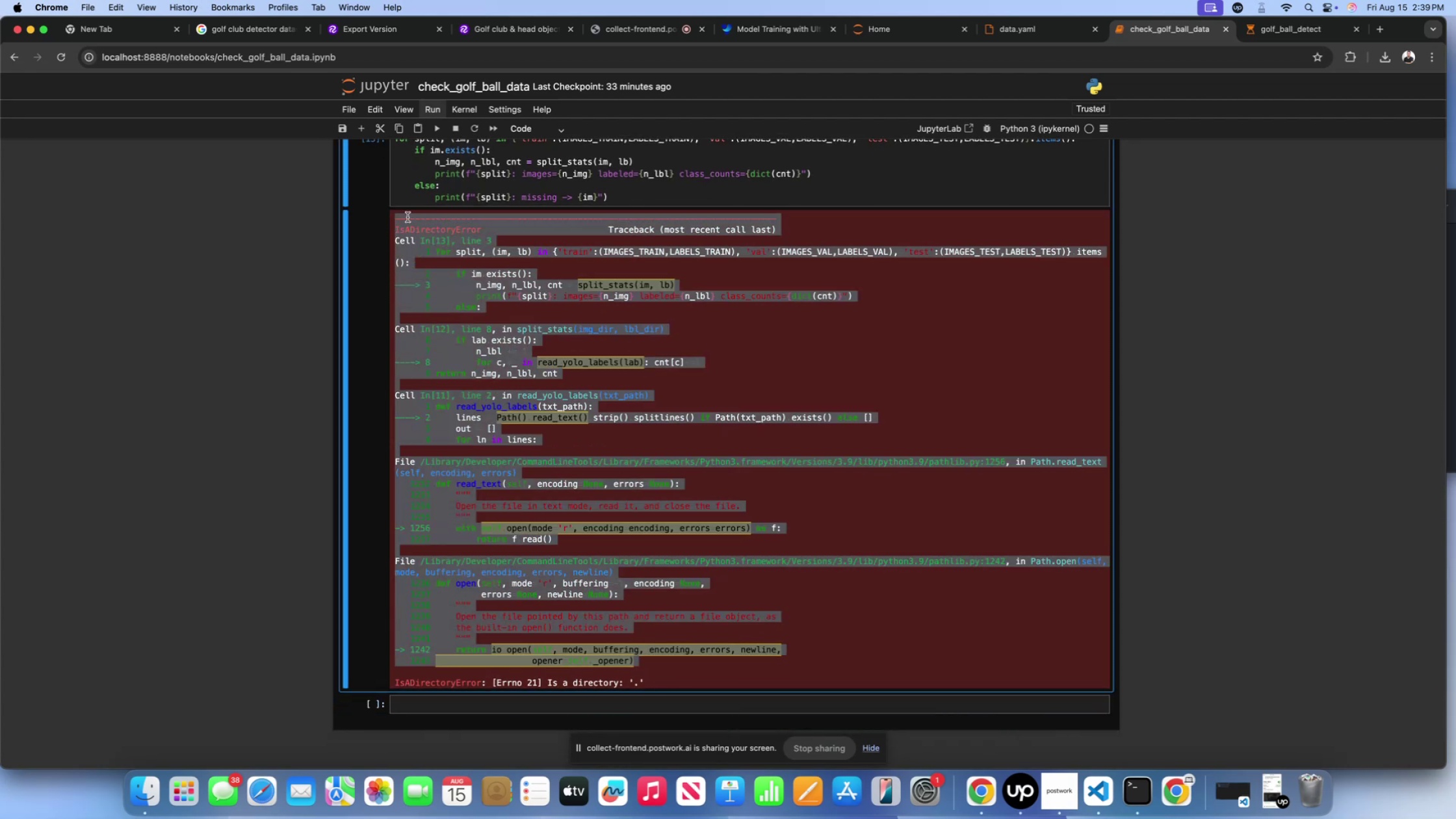 
key(Meta+CommandLeft)
 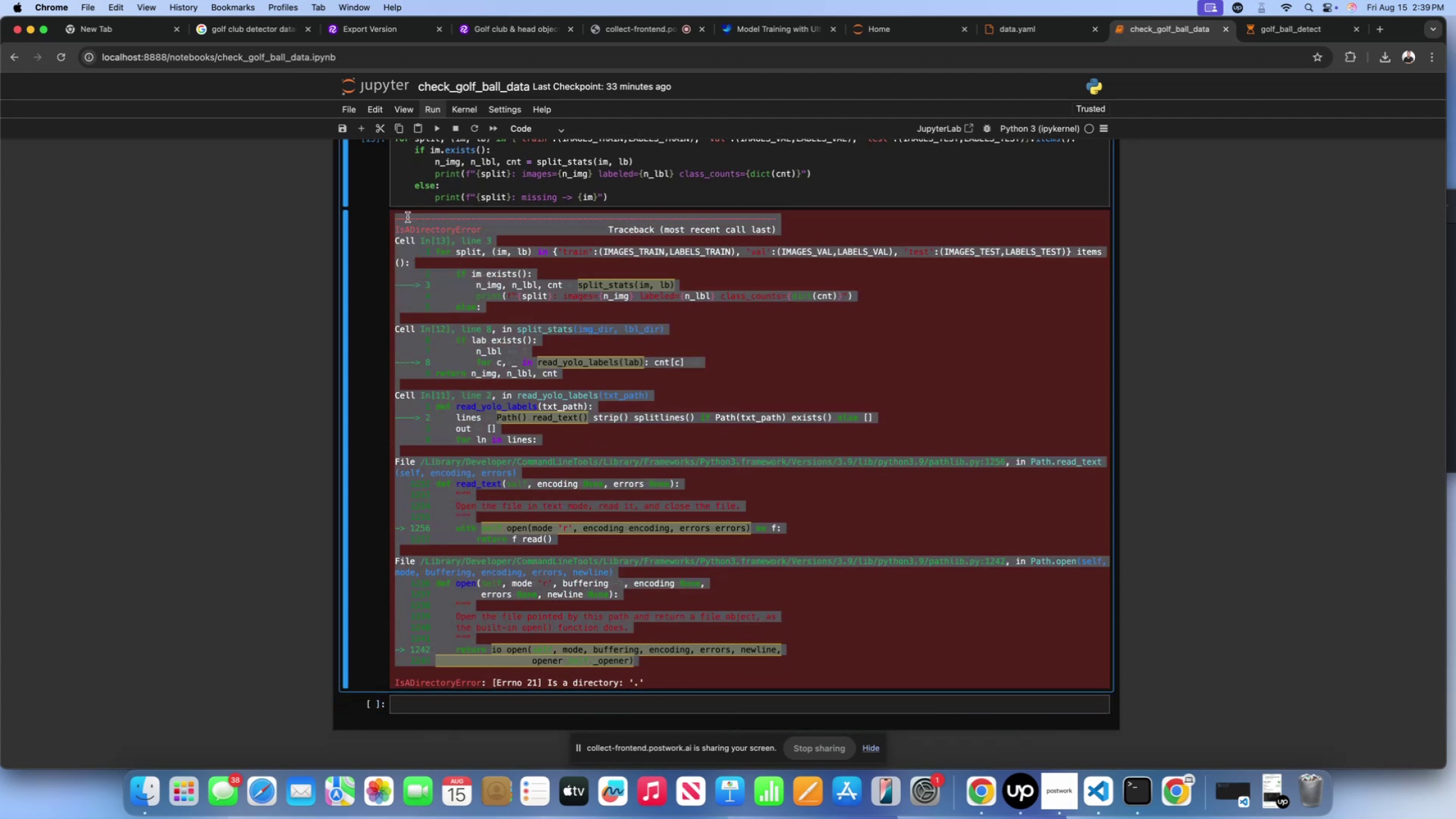 
key(Meta+C)
 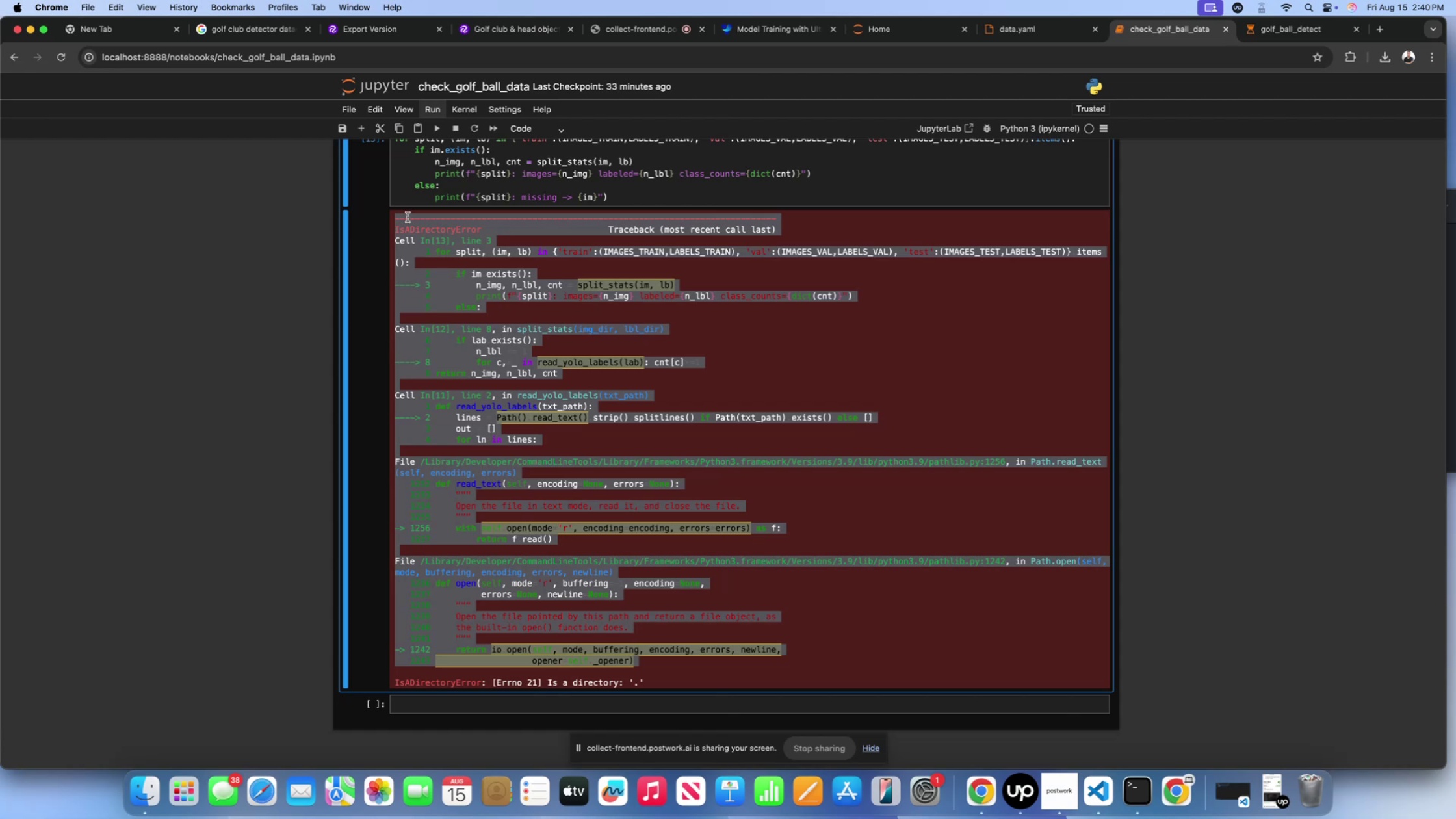 
wait(31.81)
 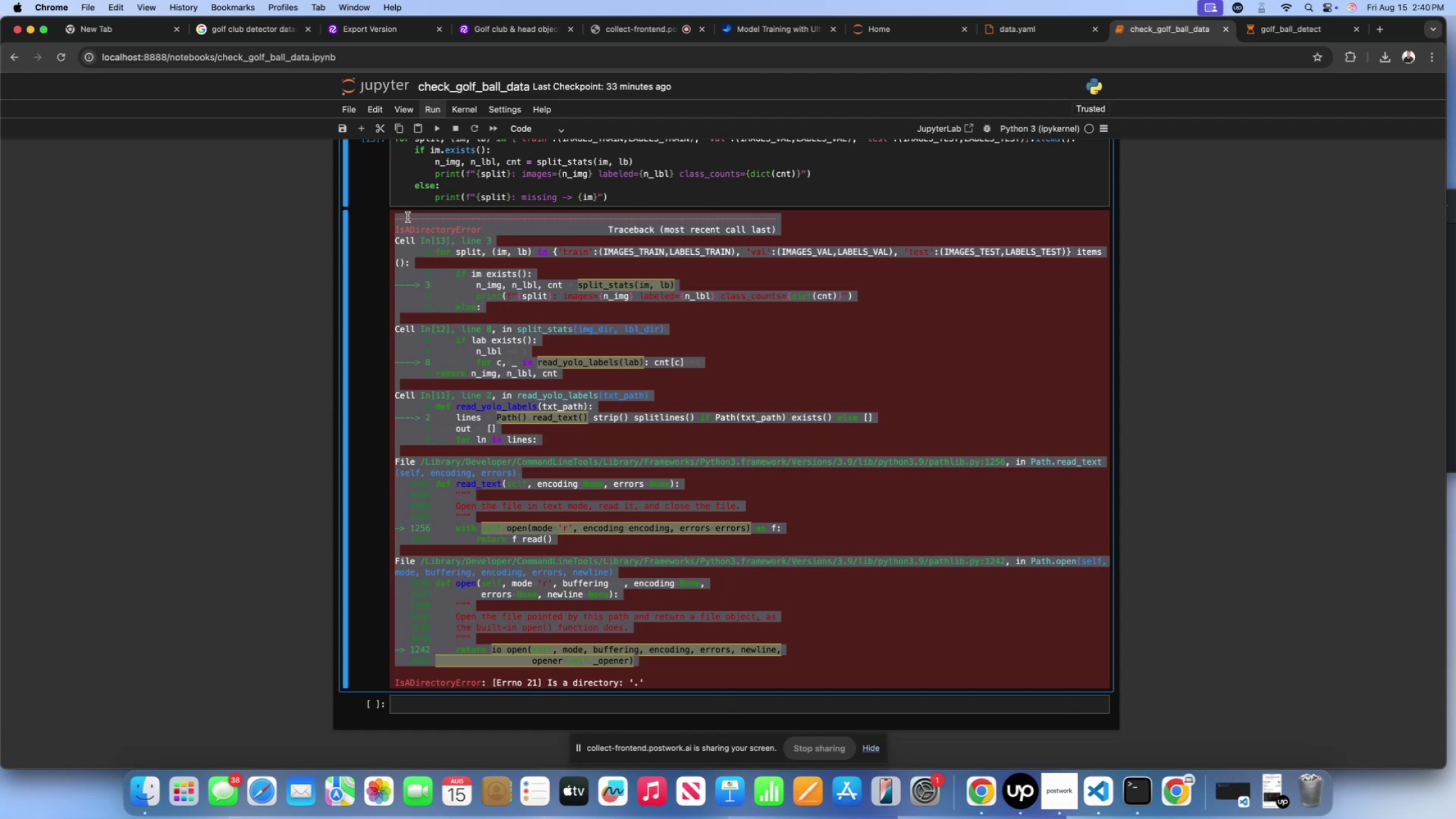 
left_click([536, 271])
 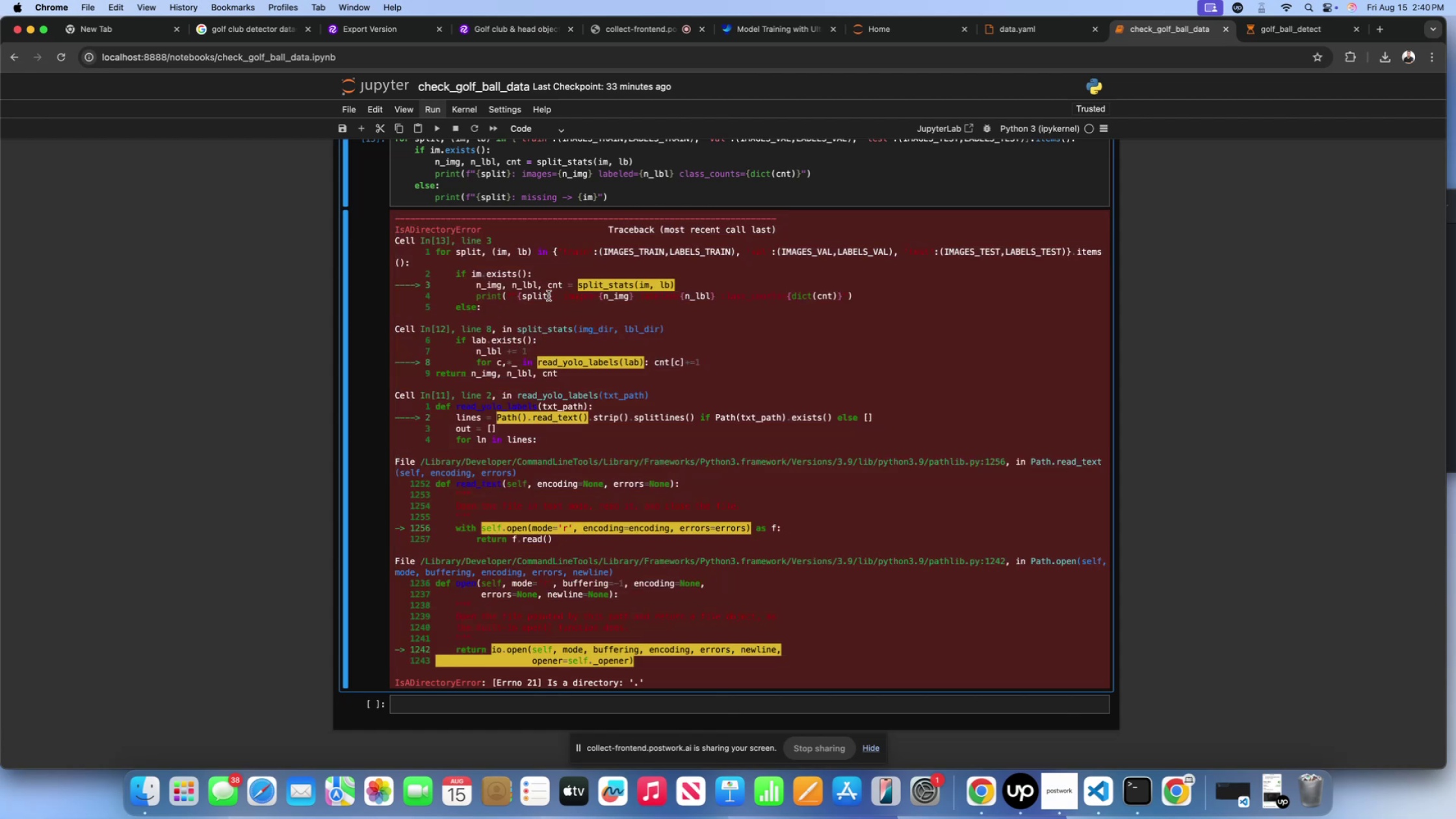 
scroll: coordinate [549, 296], scroll_direction: up, amount: 42.0
 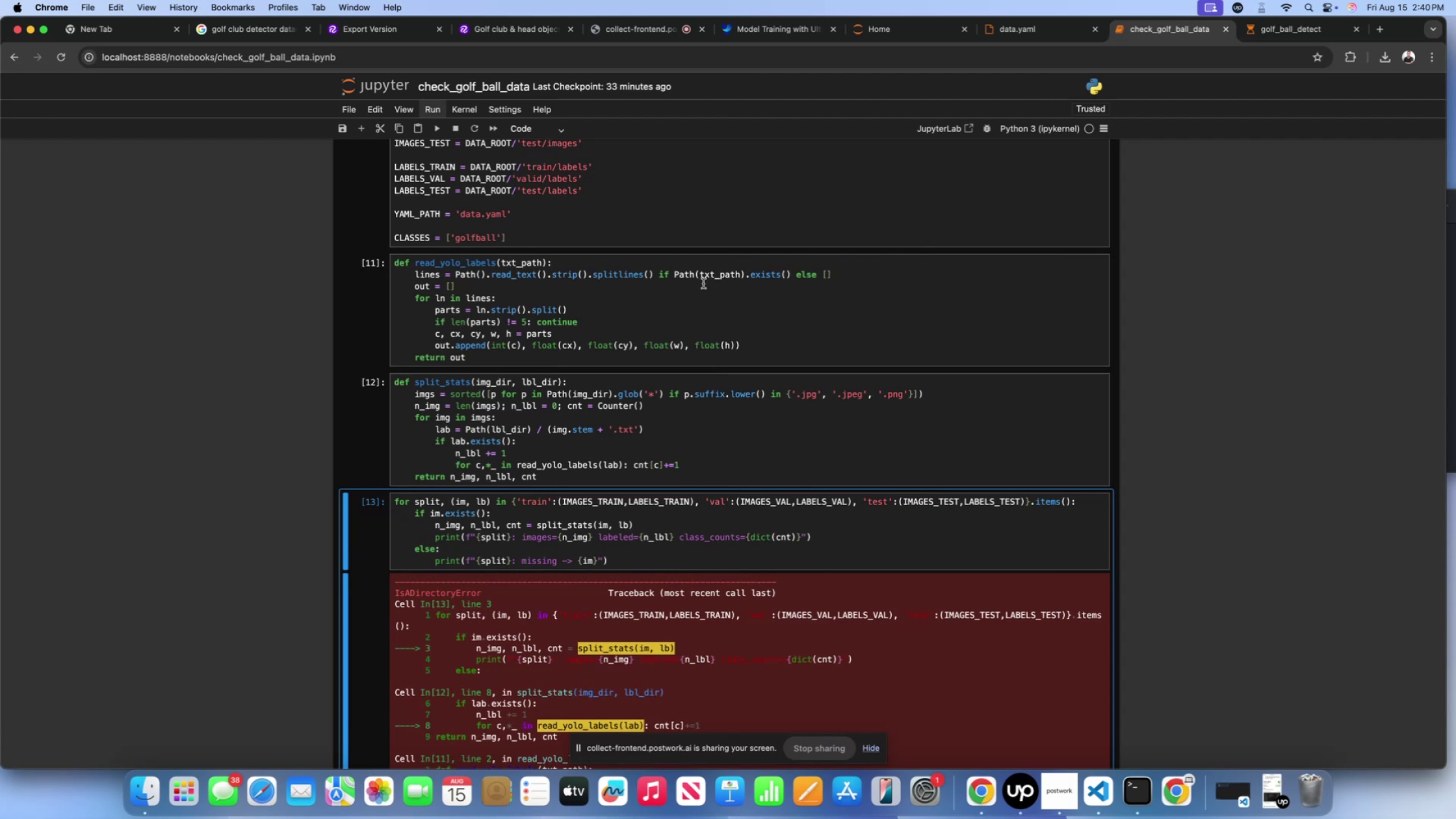 
wait(14.75)
 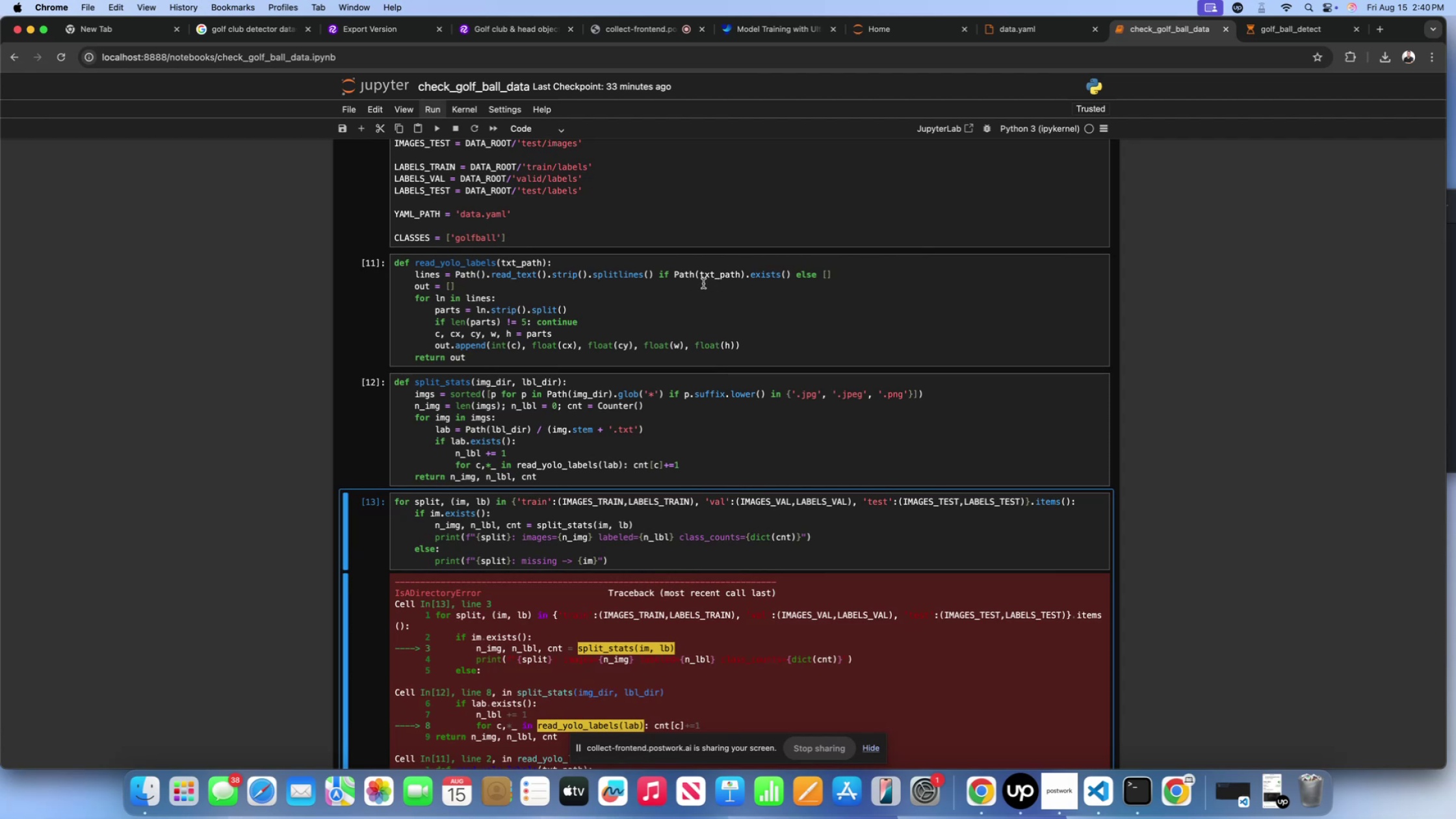 
left_click([483, 279])
 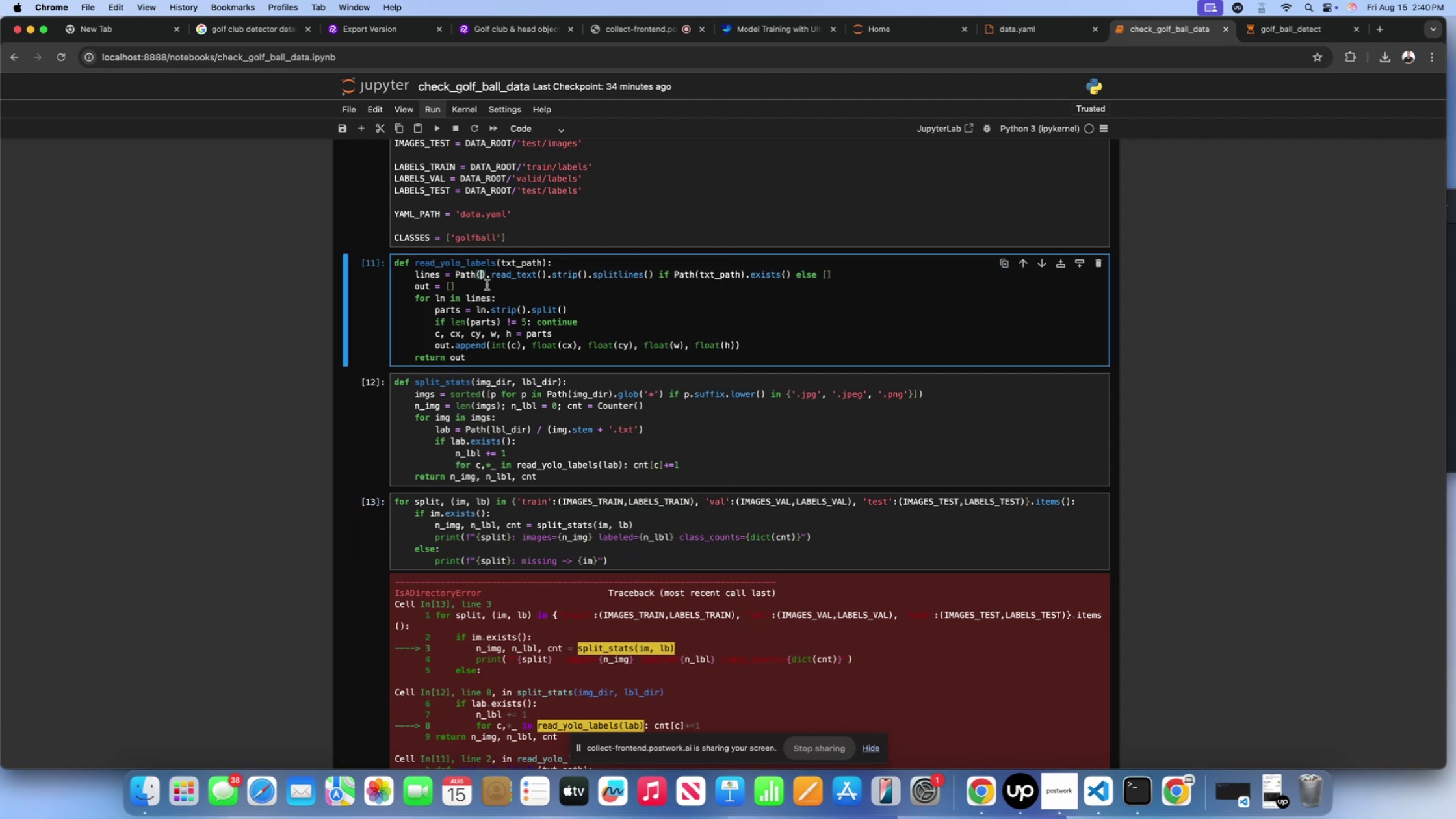 
type(txt_path)
 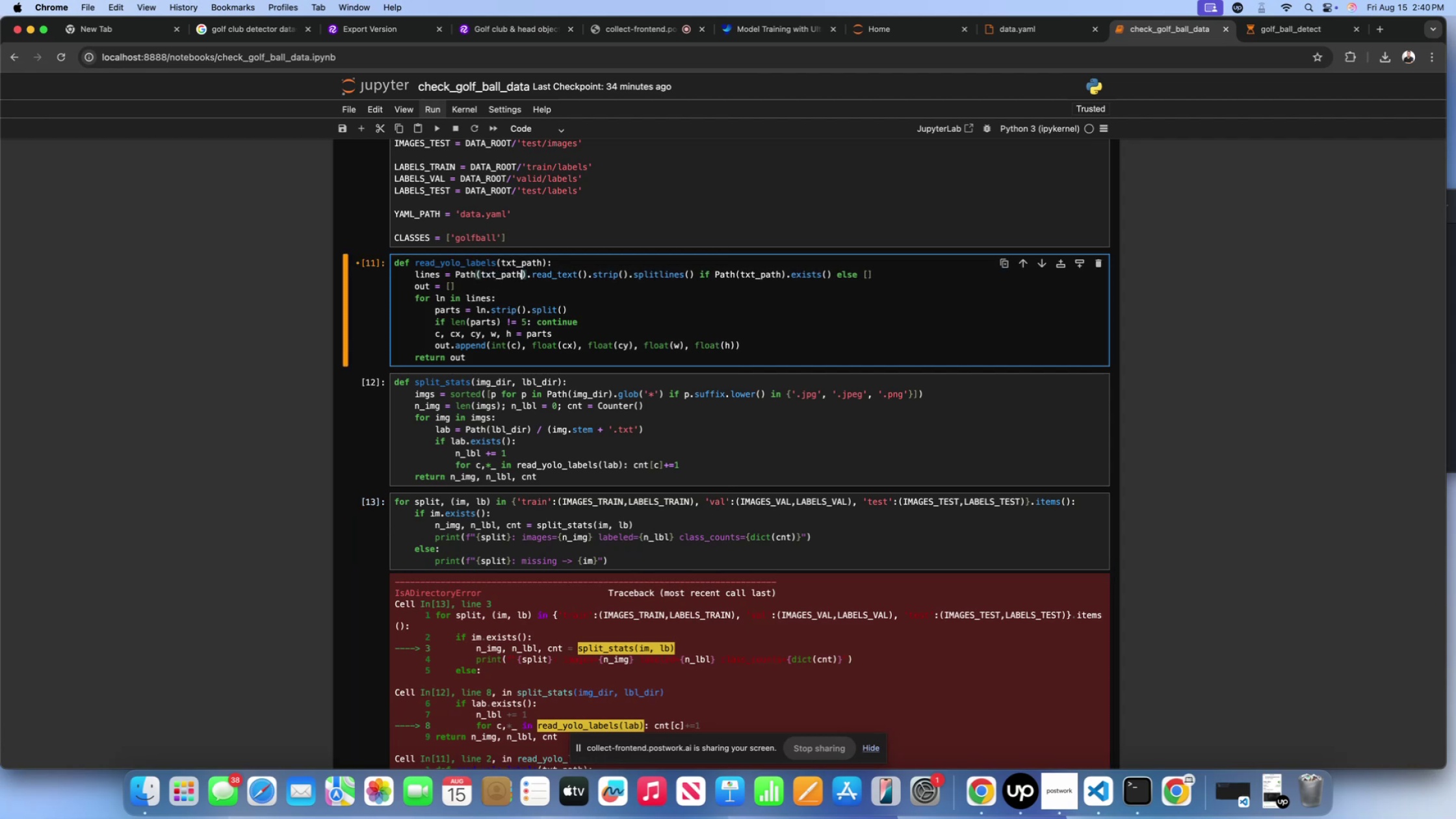 
key(Shift+Enter)
 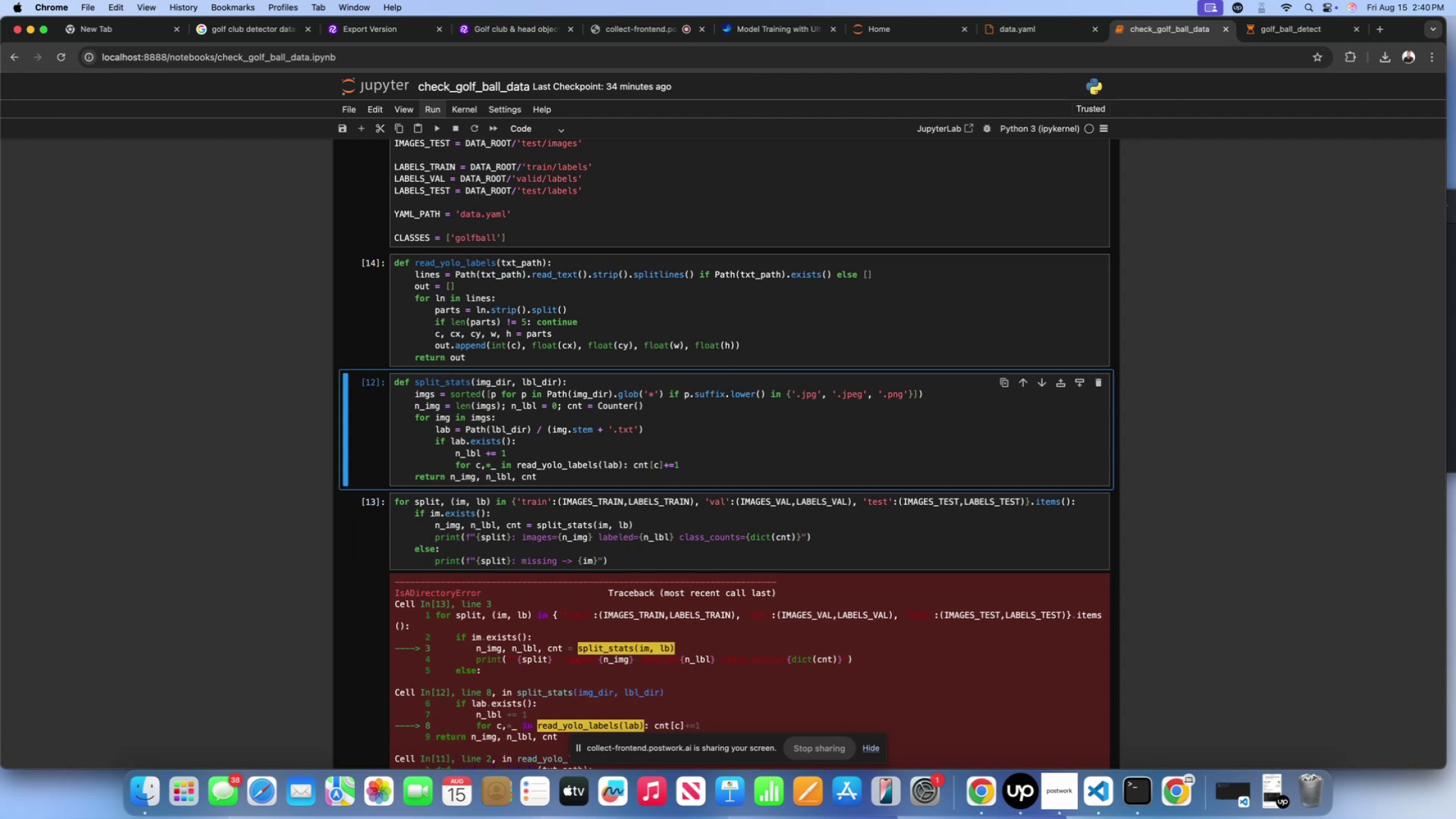 
key(Shift+ShiftLeft)
 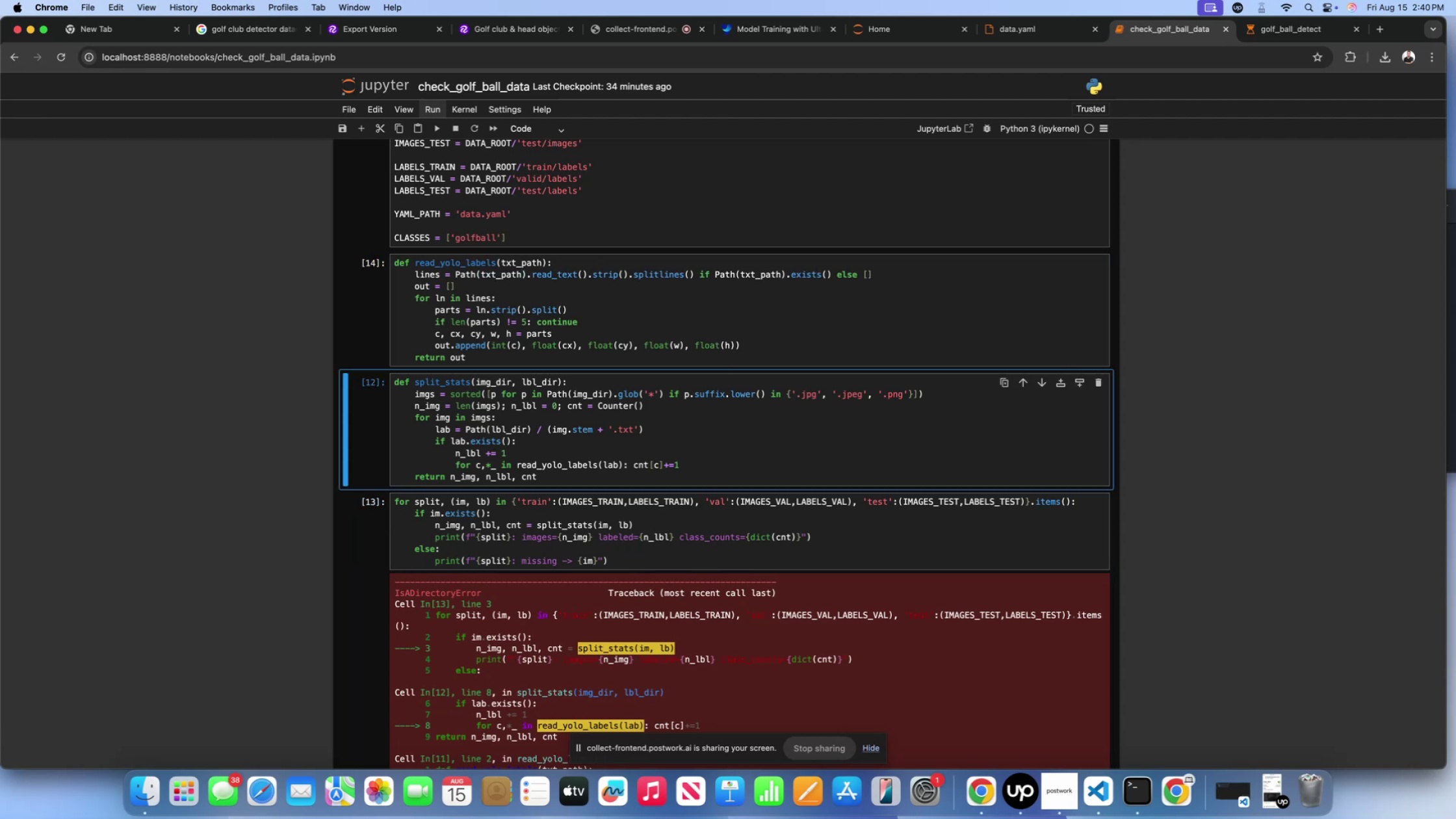 
key(Shift+Enter)
 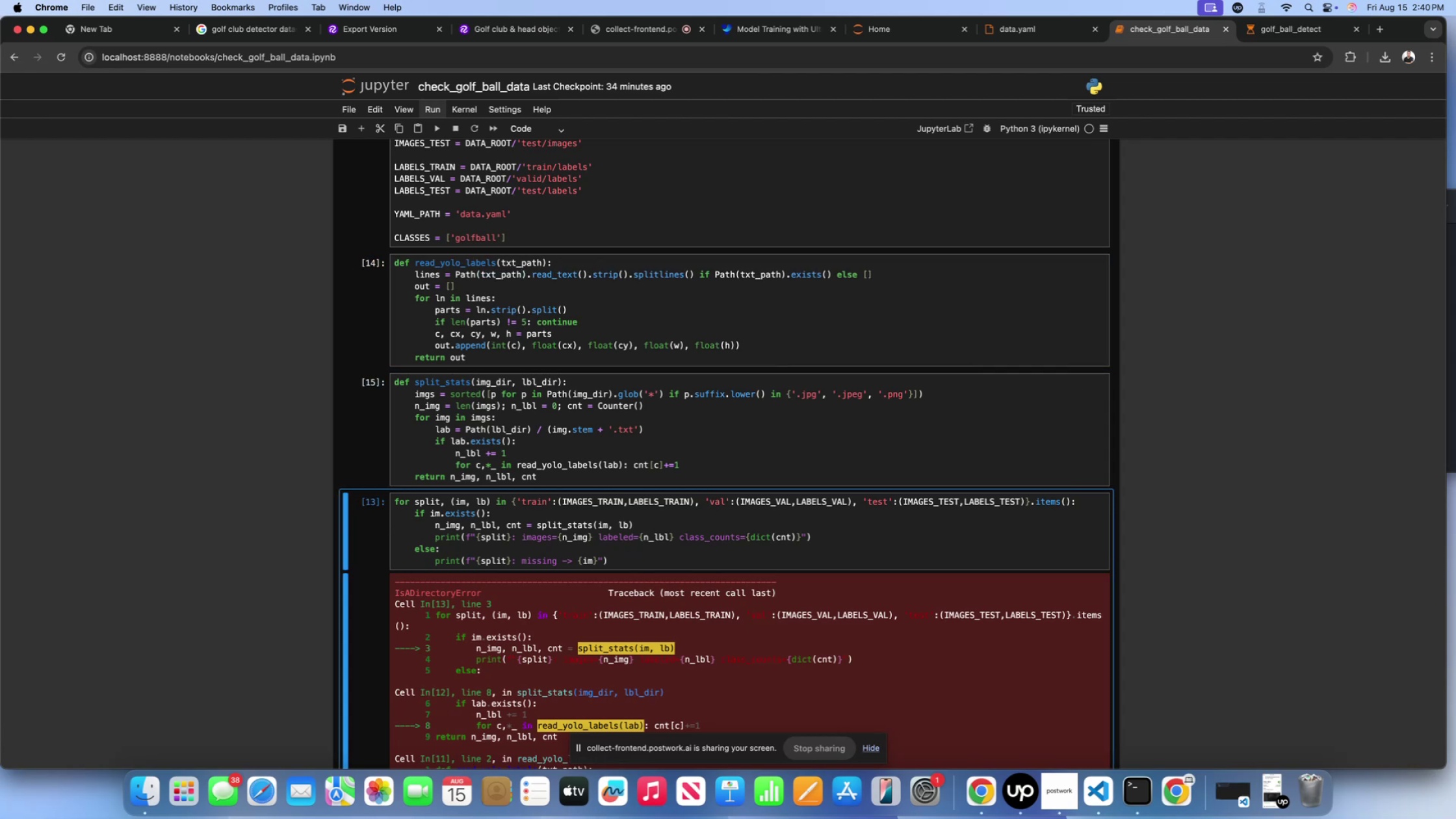 
key(Shift+Enter)
 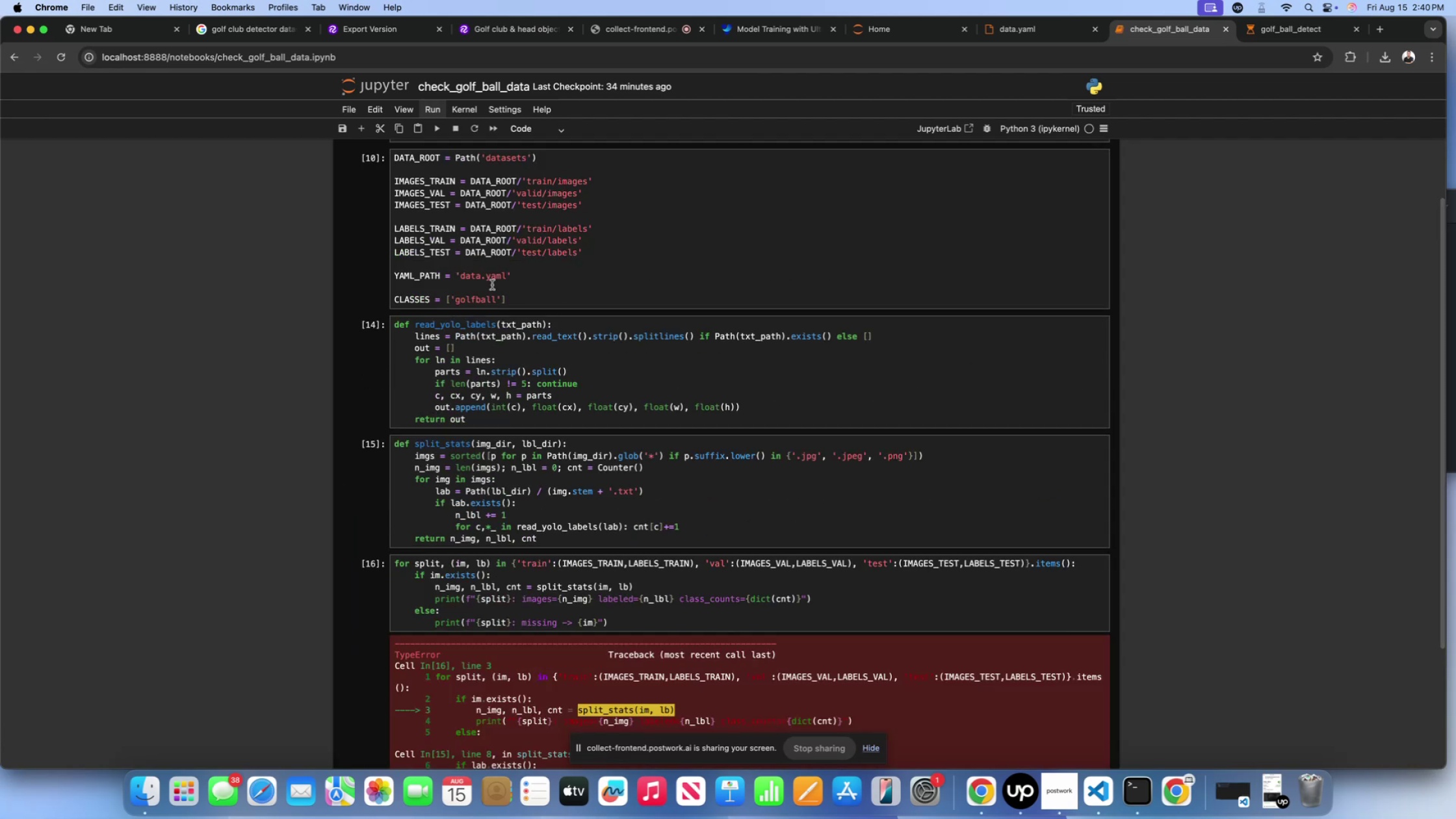 
scroll: coordinate [737, 670], scroll_direction: down, amount: 51.0
 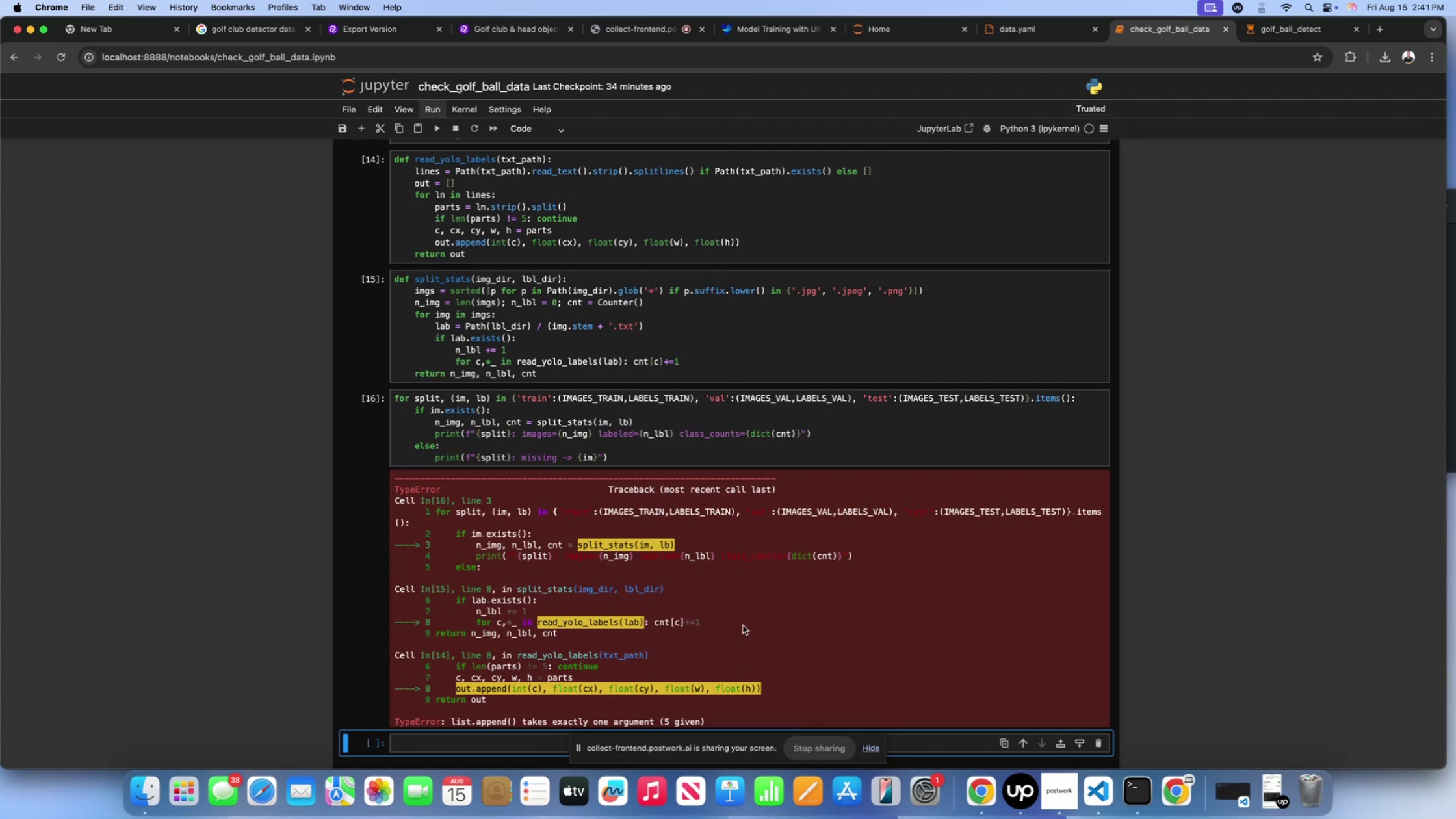 
wait(5.82)
 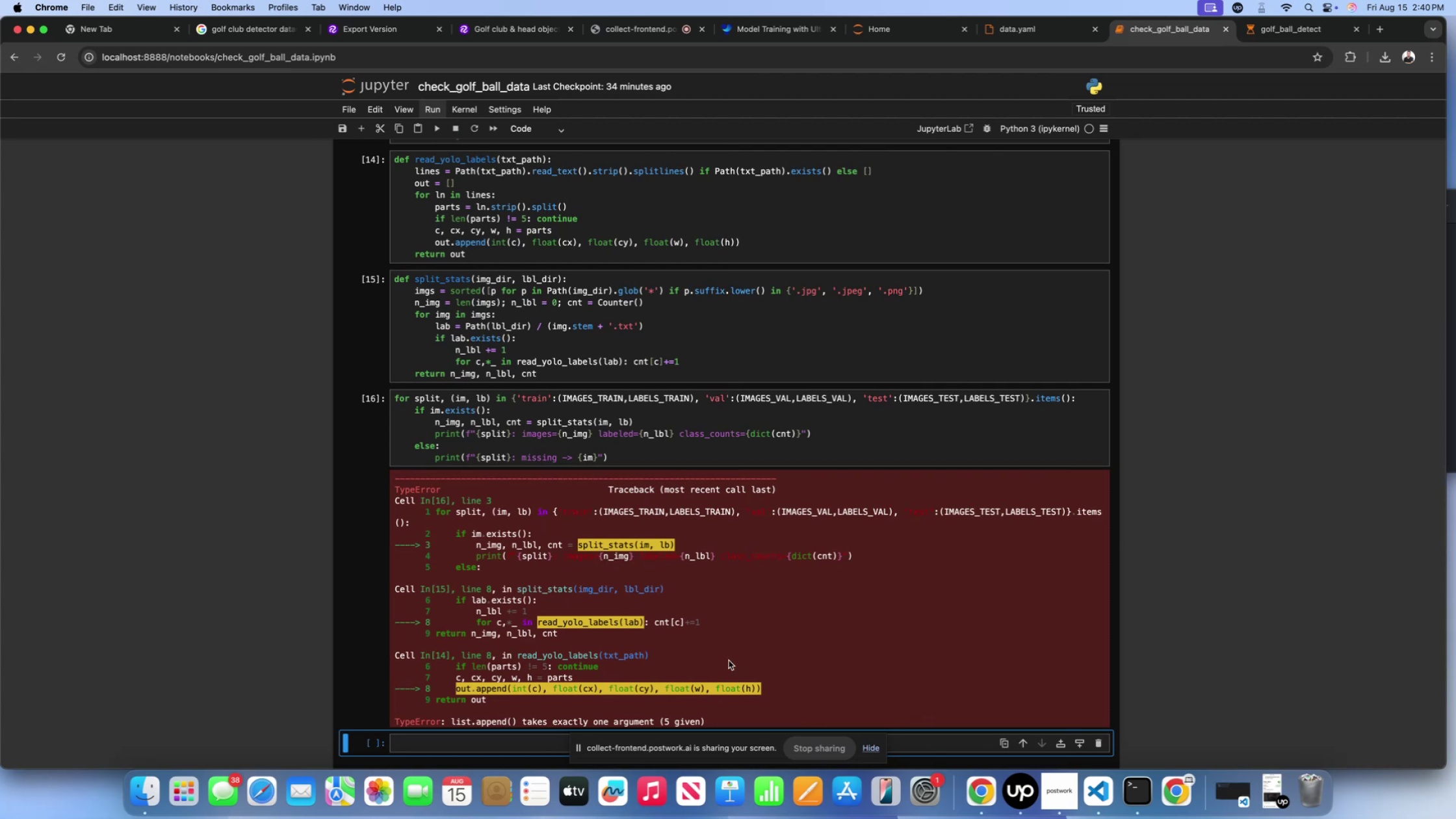 
scroll: coordinate [727, 614], scroll_direction: up, amount: 4.0
 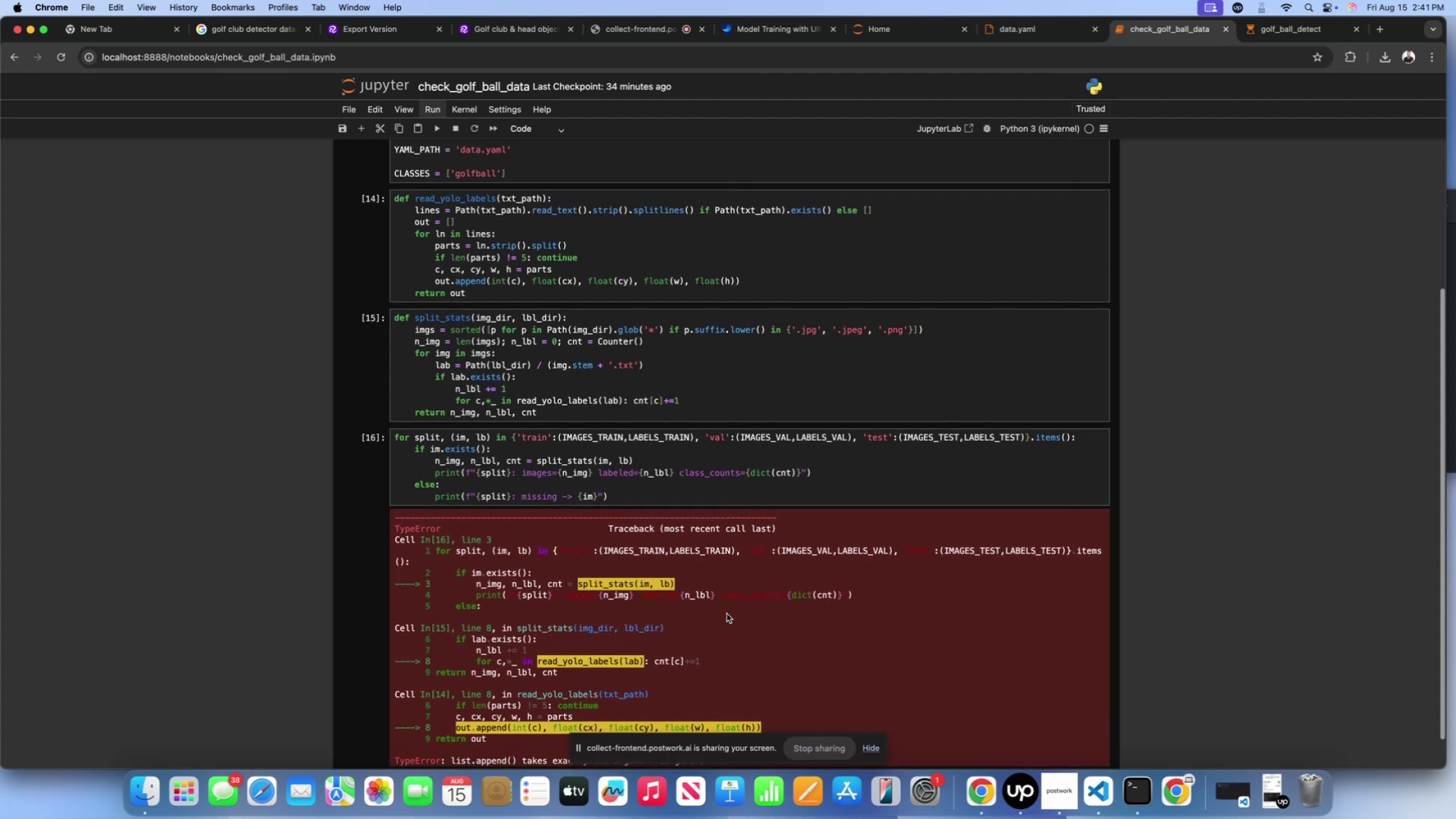 
scroll: coordinate [727, 614], scroll_direction: down, amount: 11.0
 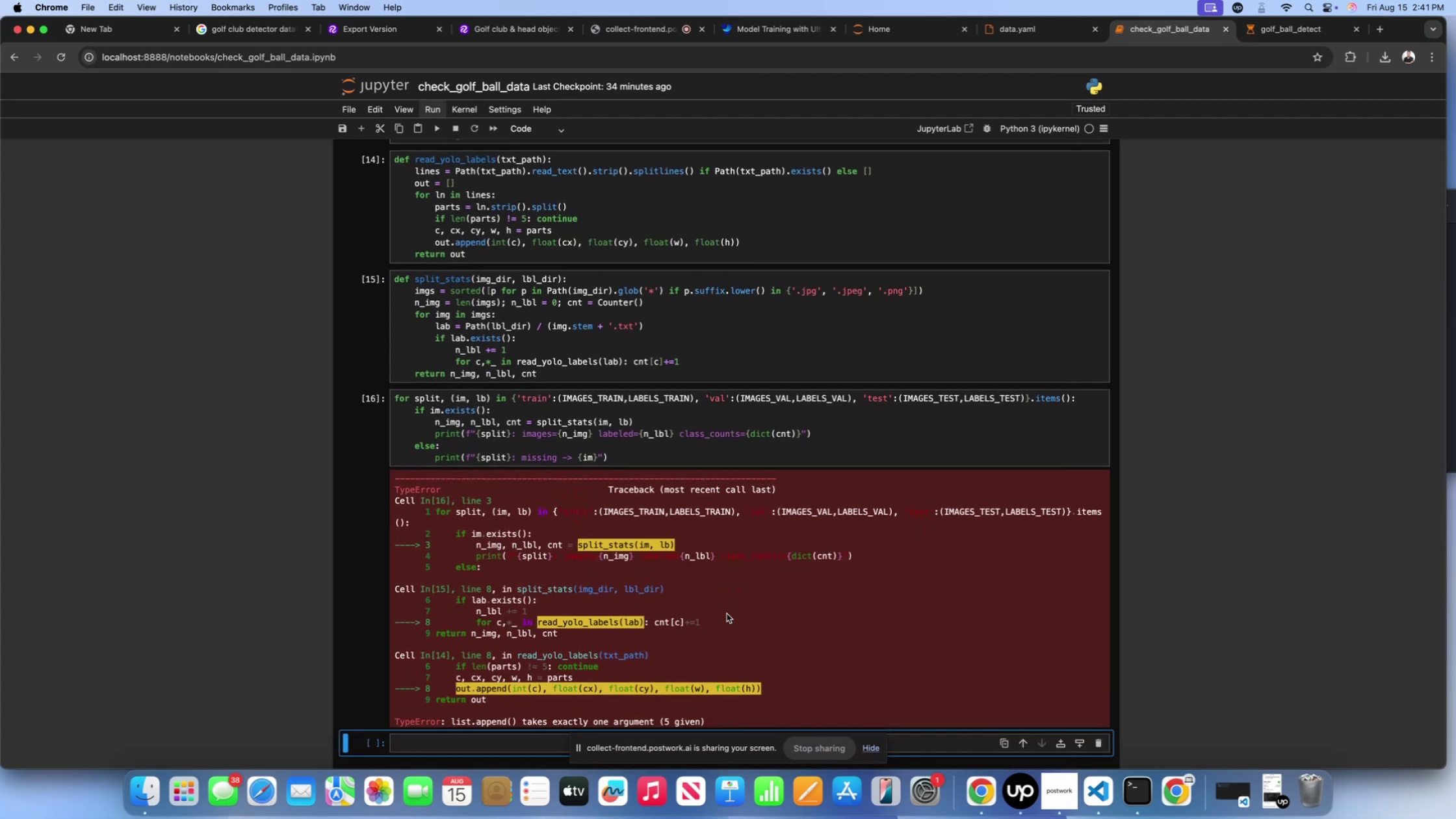 
scroll: coordinate [727, 614], scroll_direction: up, amount: 19.0
 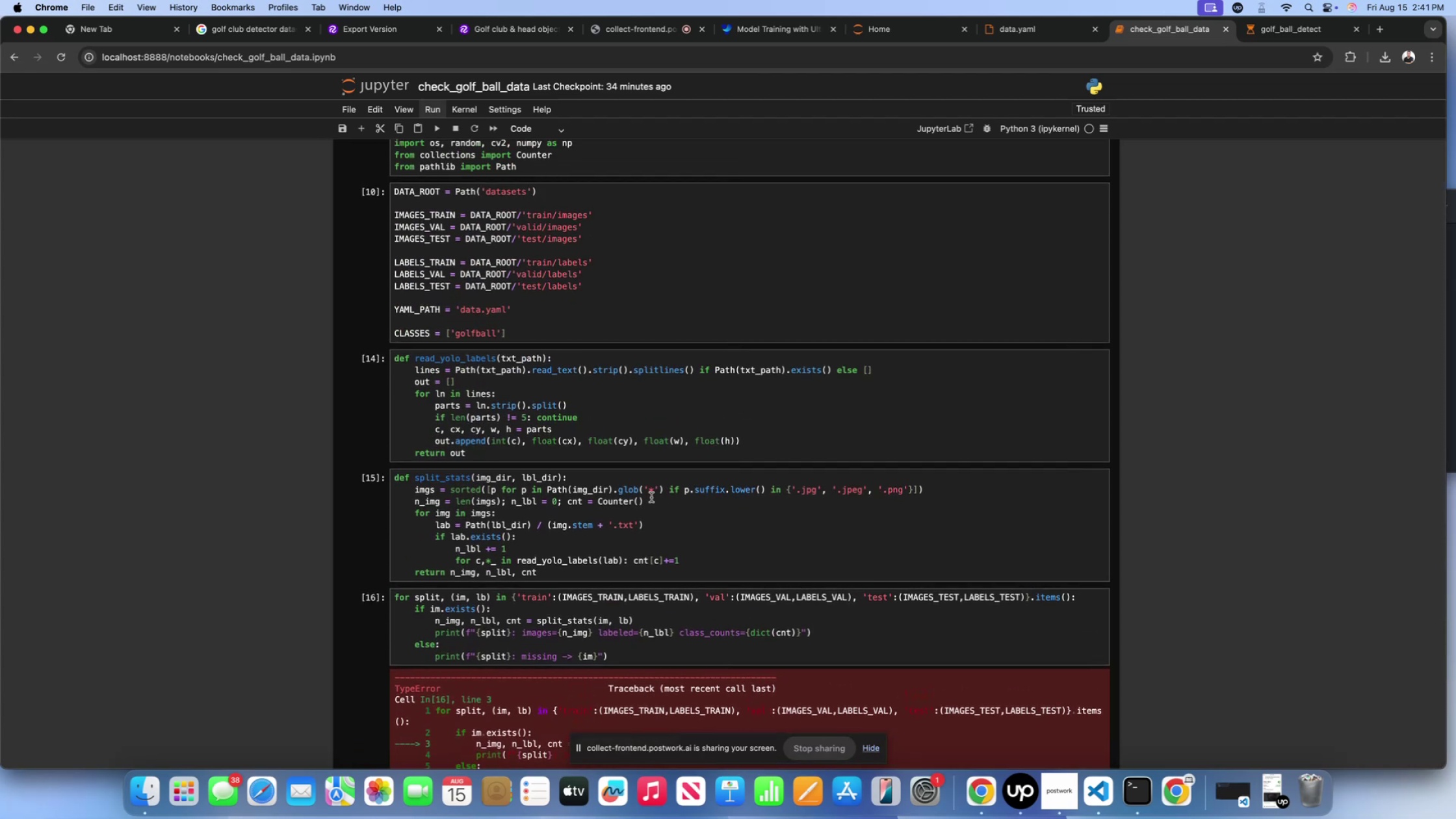 
scroll: coordinate [651, 497], scroll_direction: down, amount: 1.0
 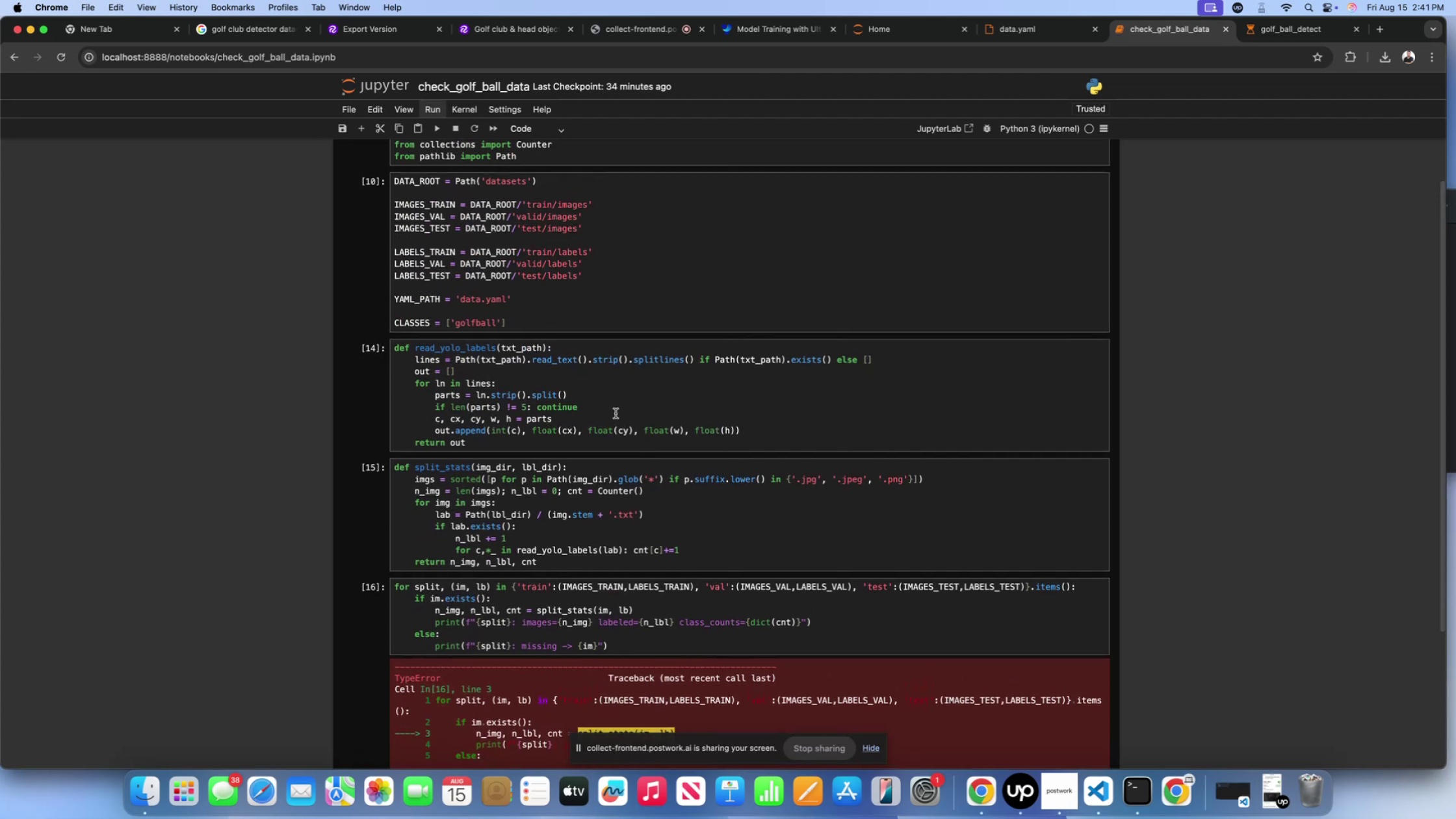 
left_click([616, 413])
 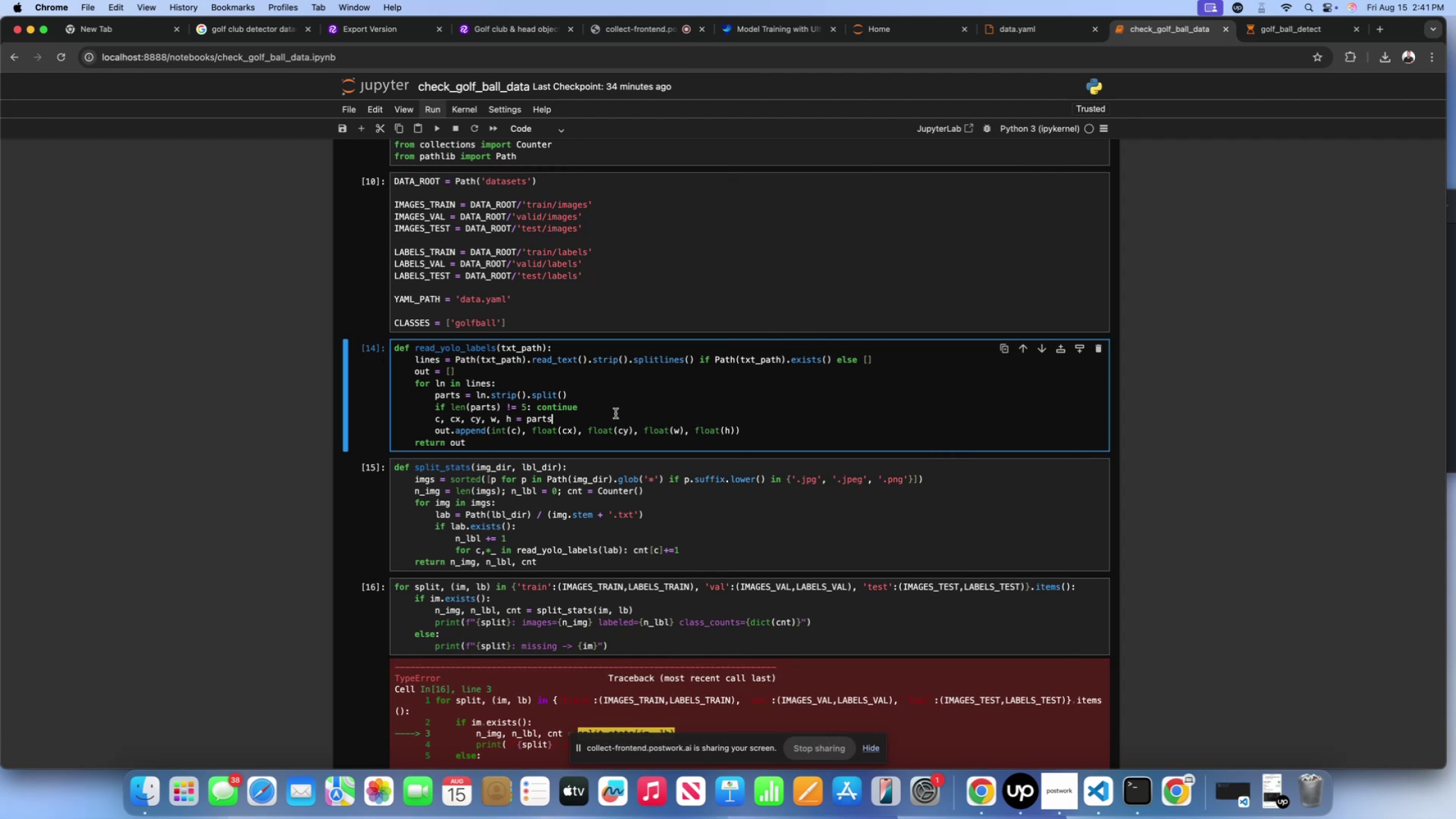 
wait(13.78)
 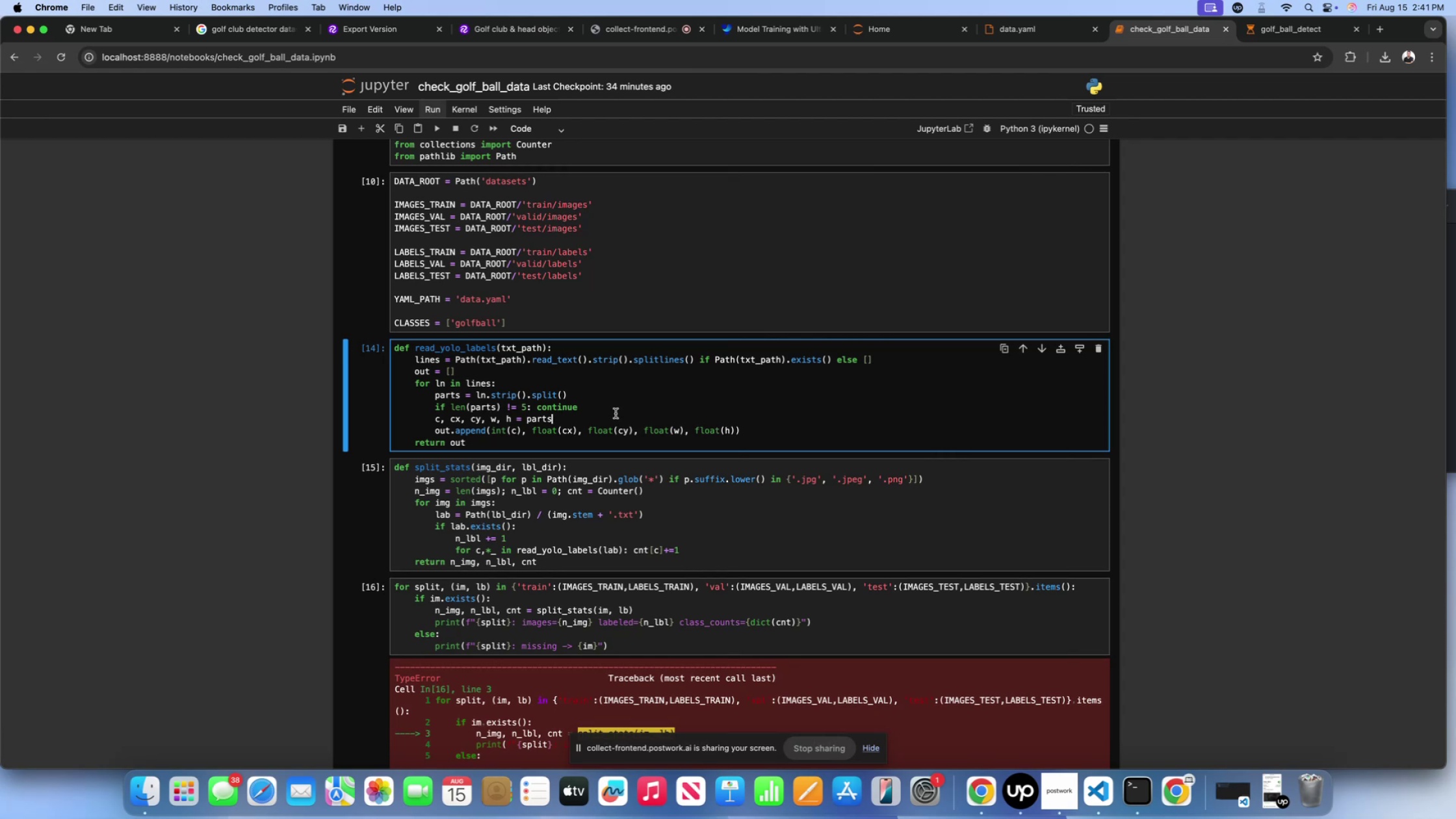 
left_click([489, 433])
 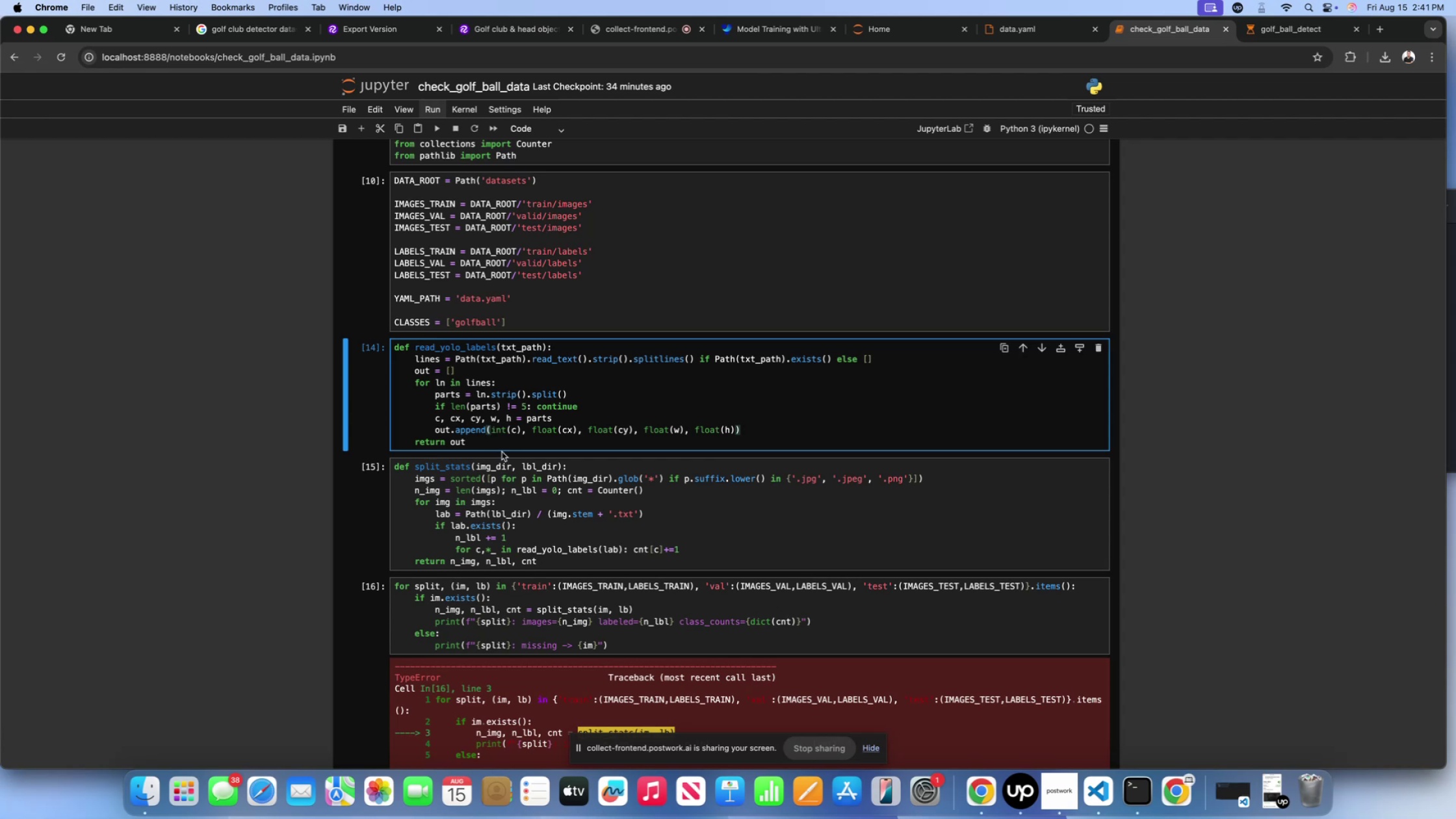 
hold_key(key=ShiftLeft, duration=0.51)
 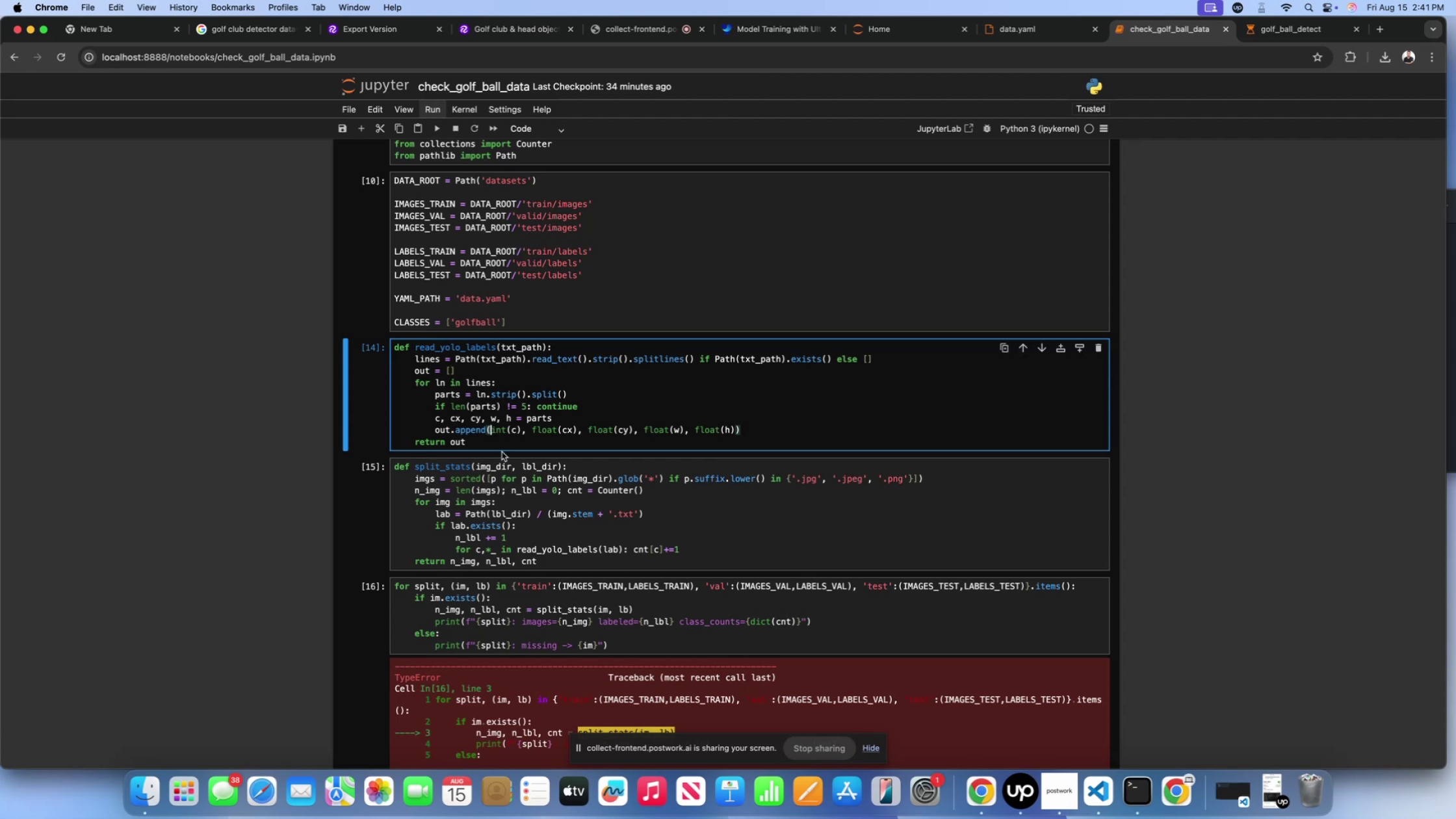 
key(Shift+9)
 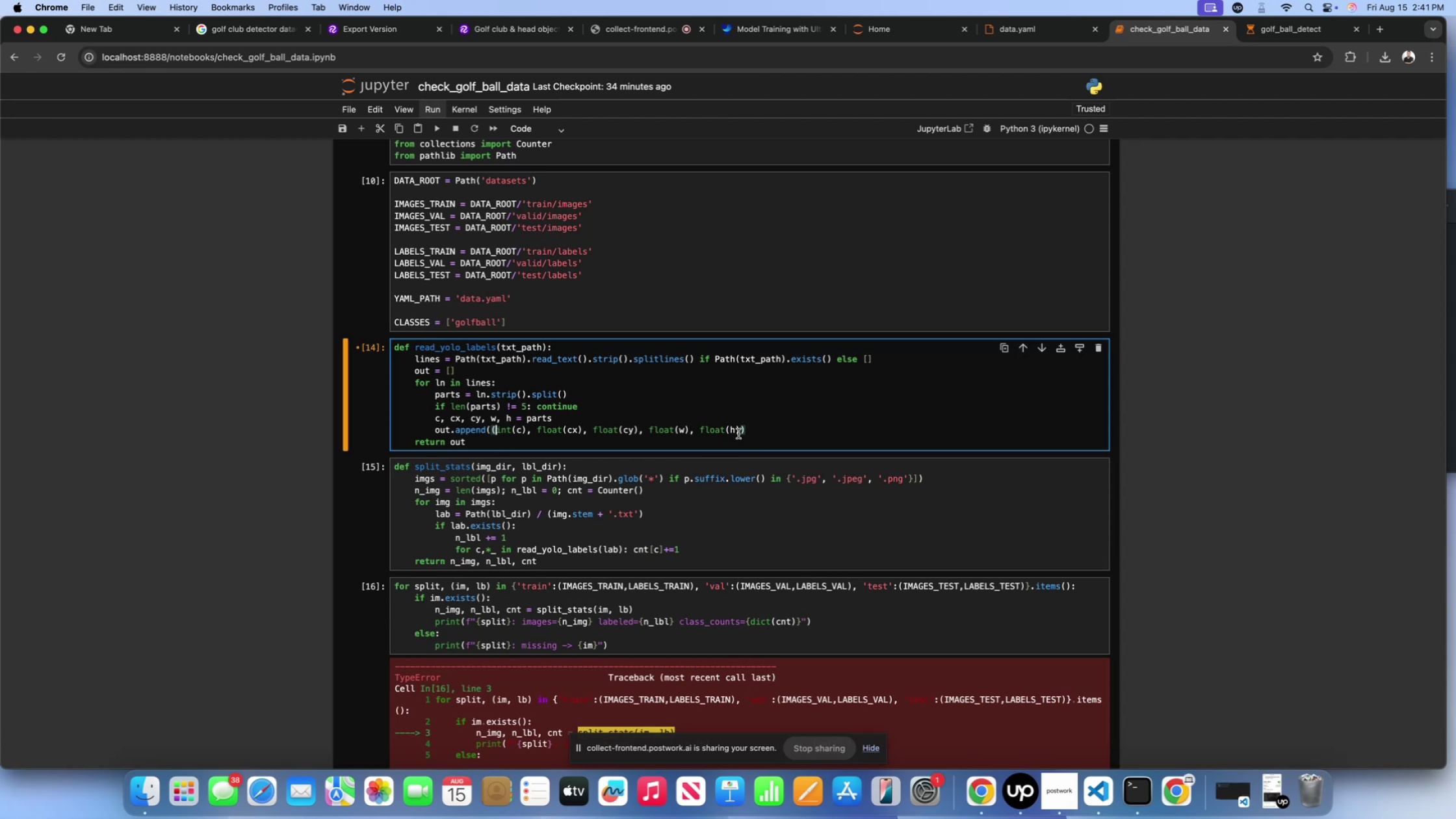 
left_click([740, 432])
 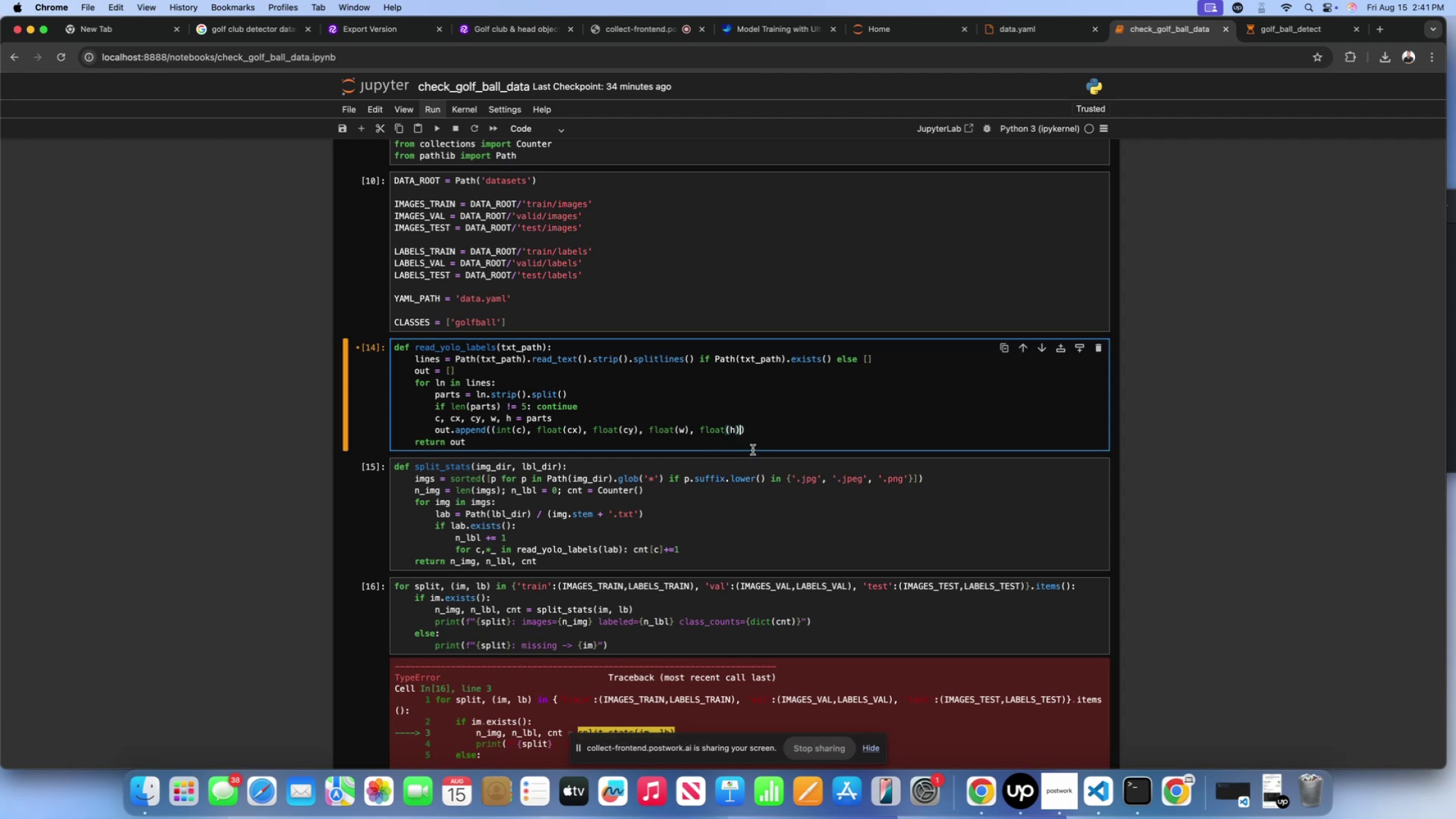 
hold_key(key=ShiftLeft, duration=0.5)
 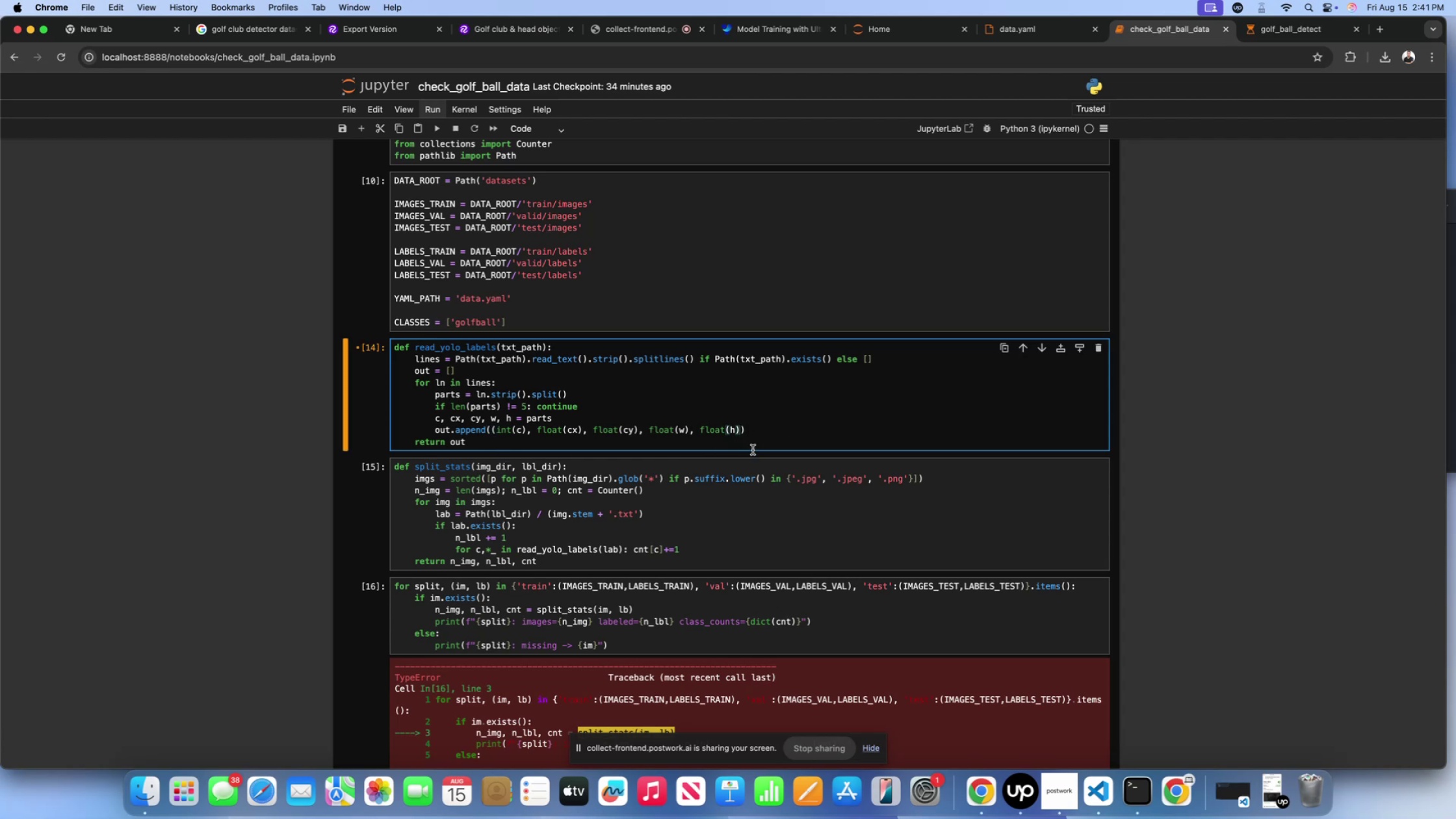 
key(Shift+0)
 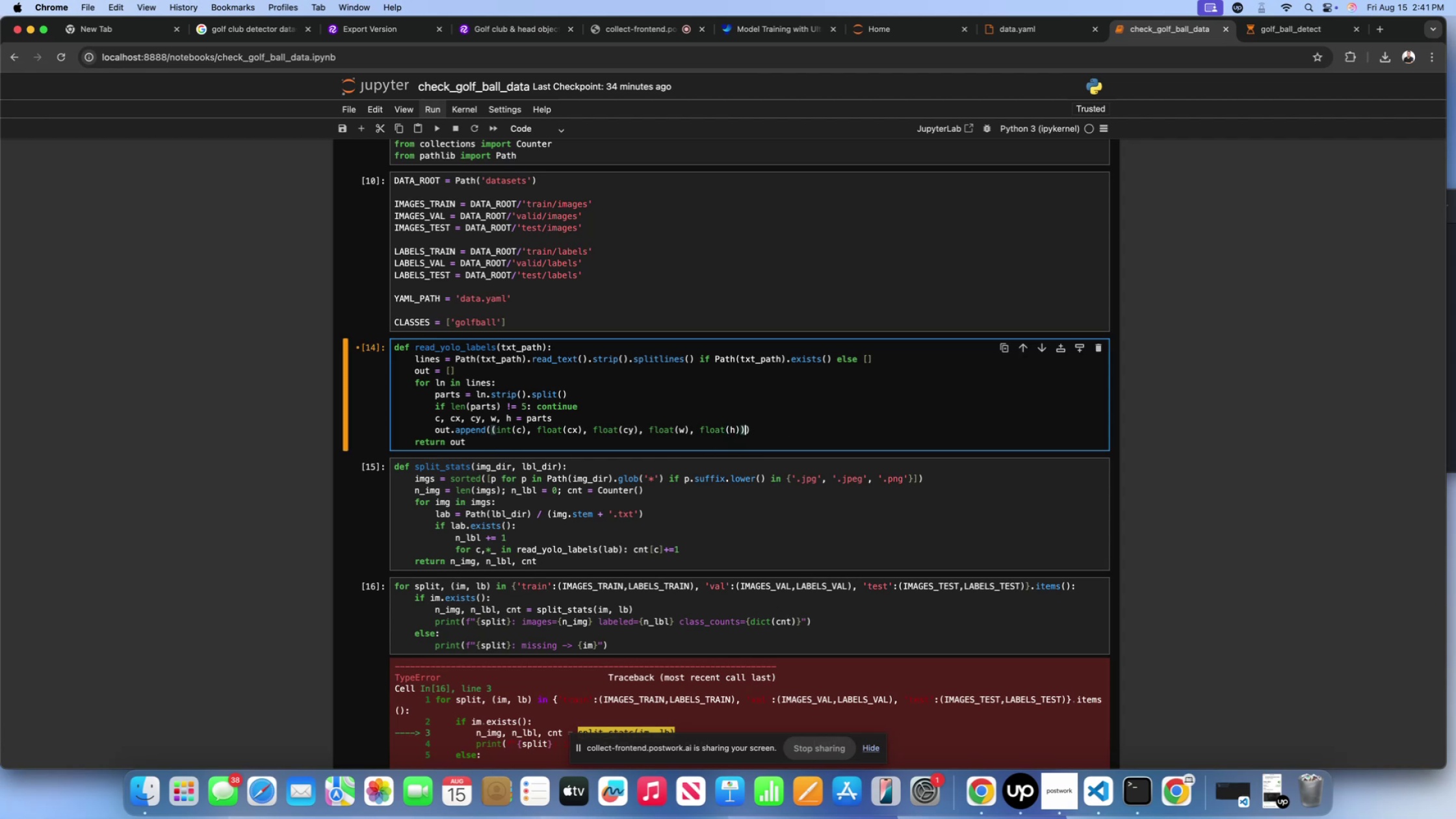 
key(Shift+Enter)
 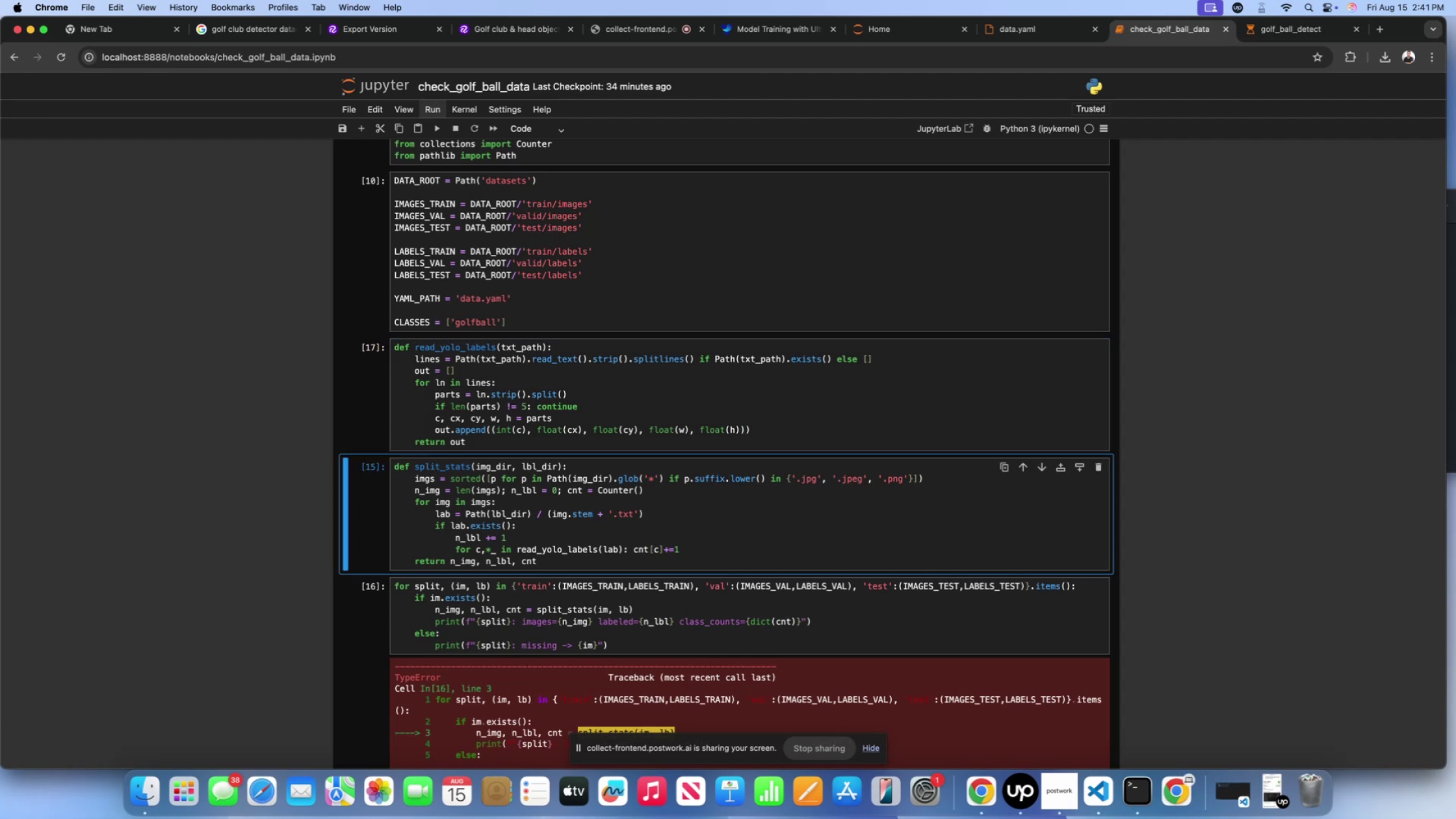 
scroll: coordinate [727, 529], scroll_direction: down, amount: 28.0
 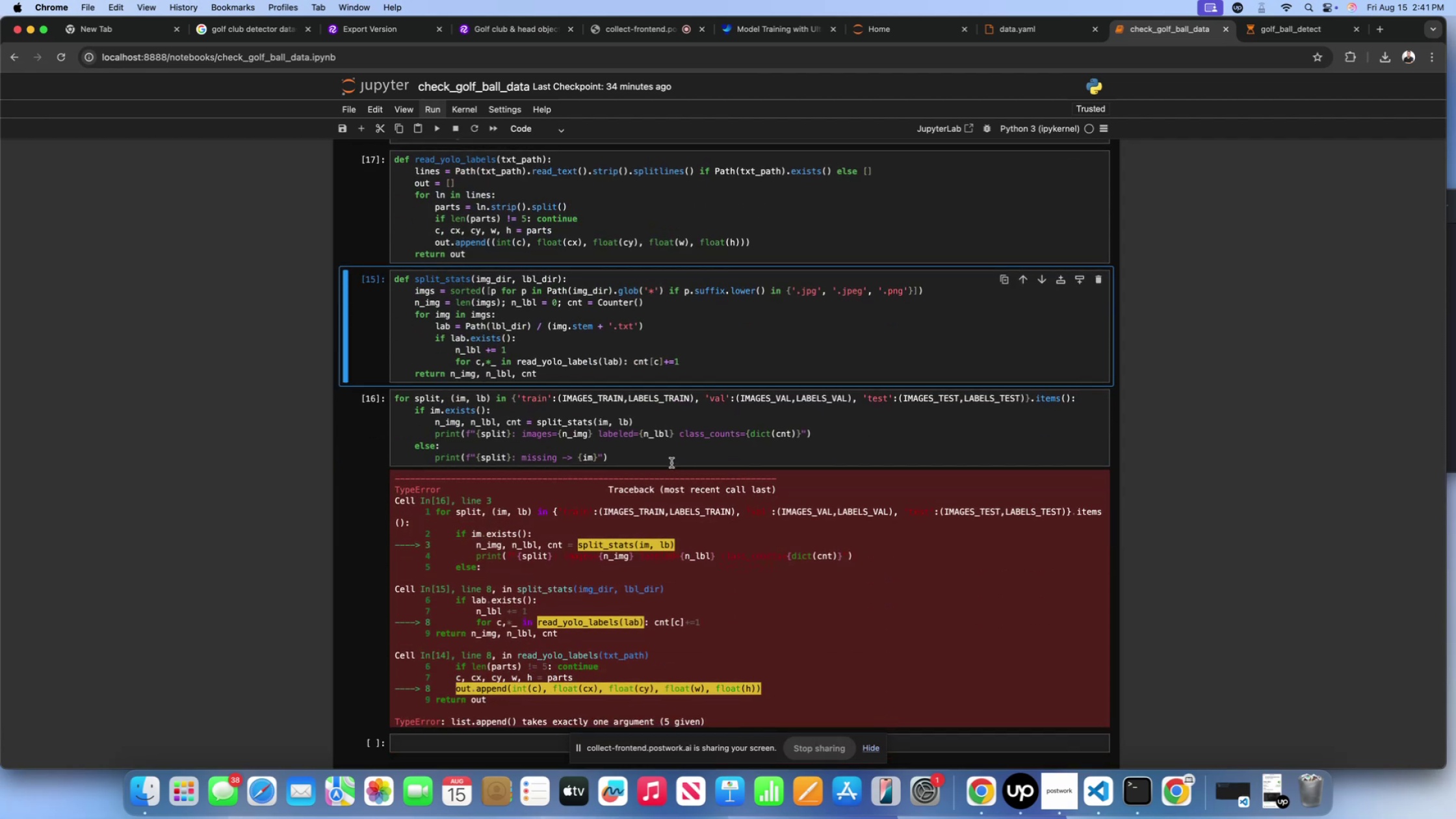 
left_click([669, 463])
 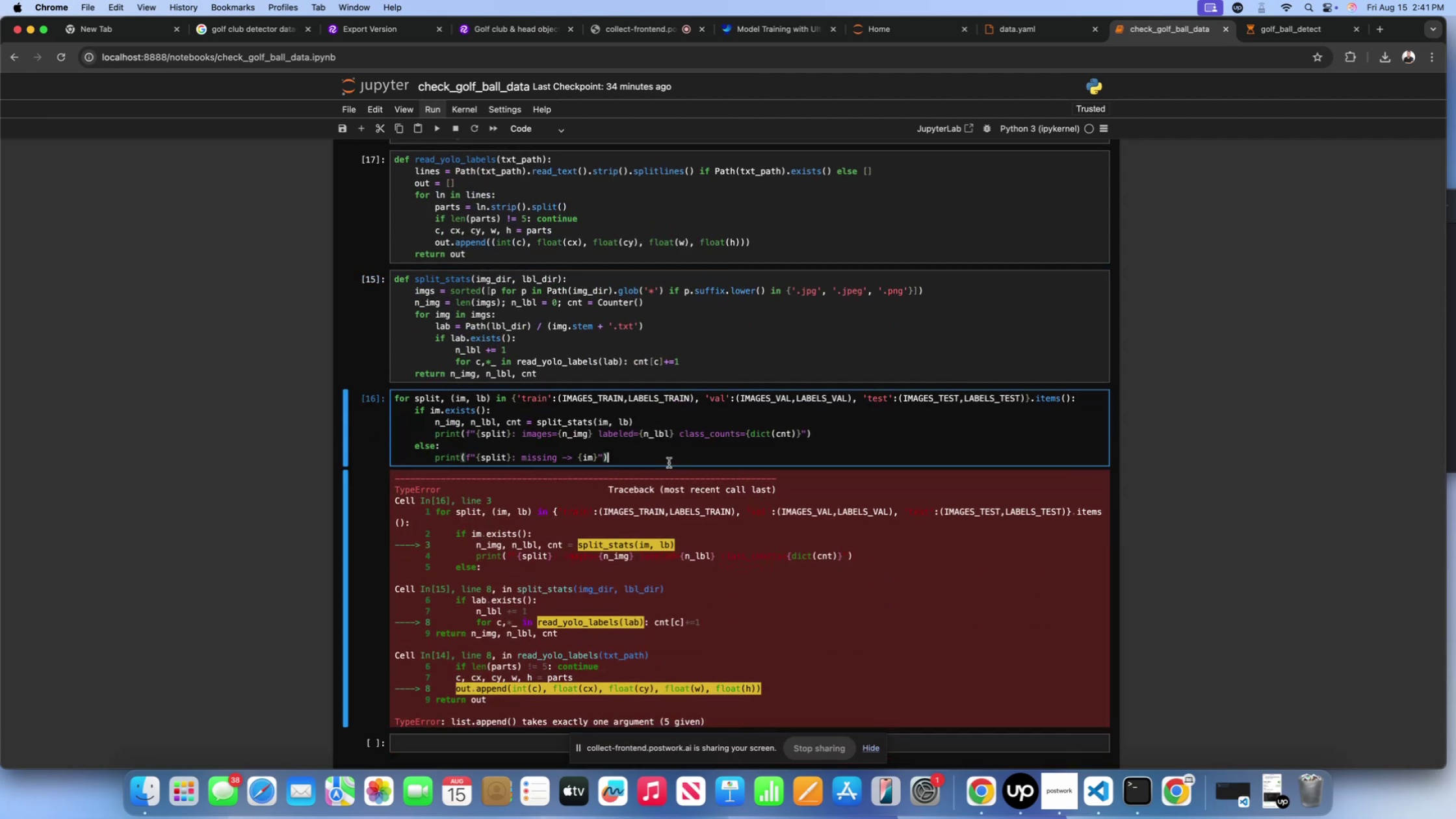 
key(Shift+Enter)
 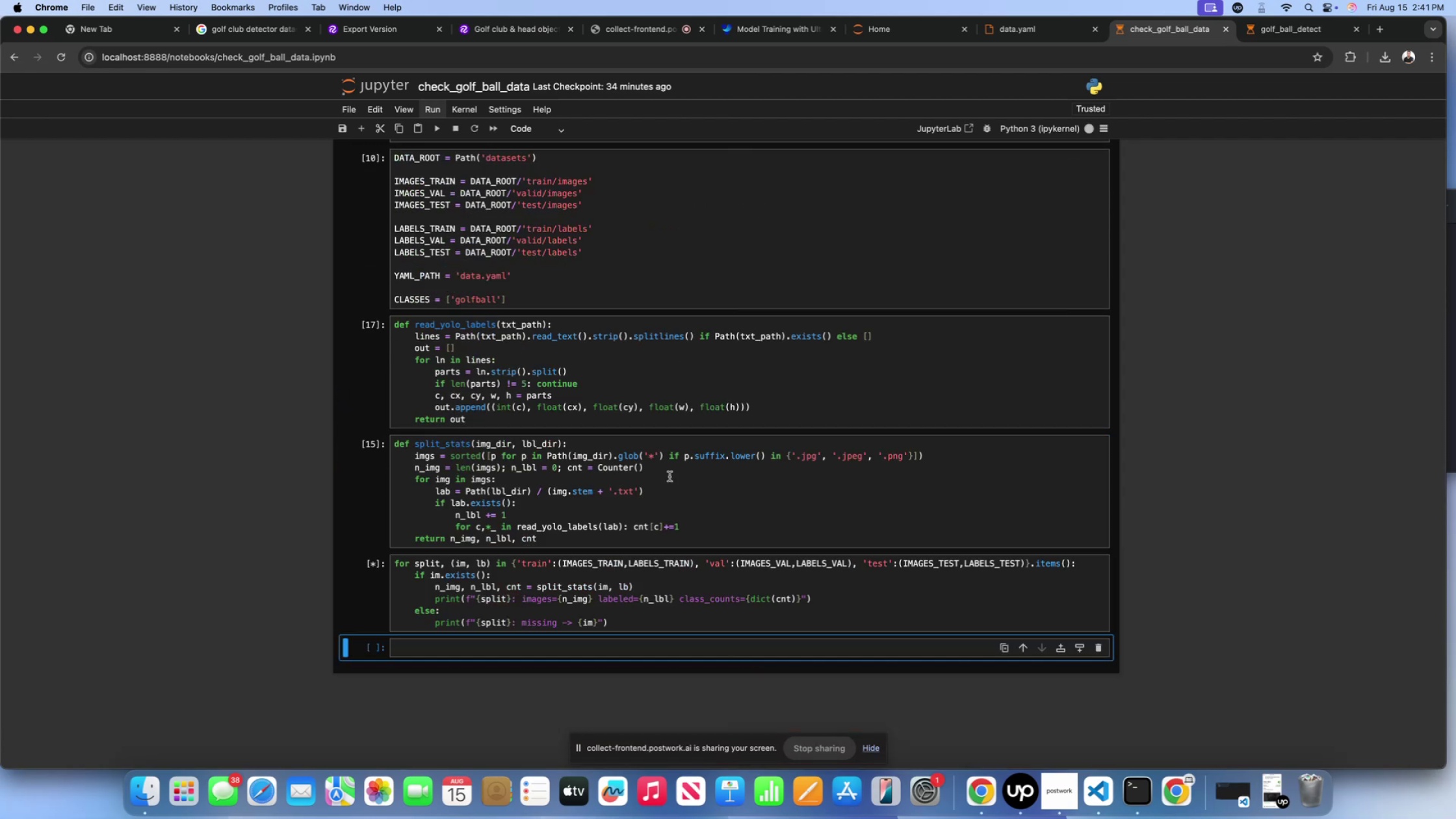 
scroll: coordinate [644, 595], scroll_direction: down, amount: 56.0
 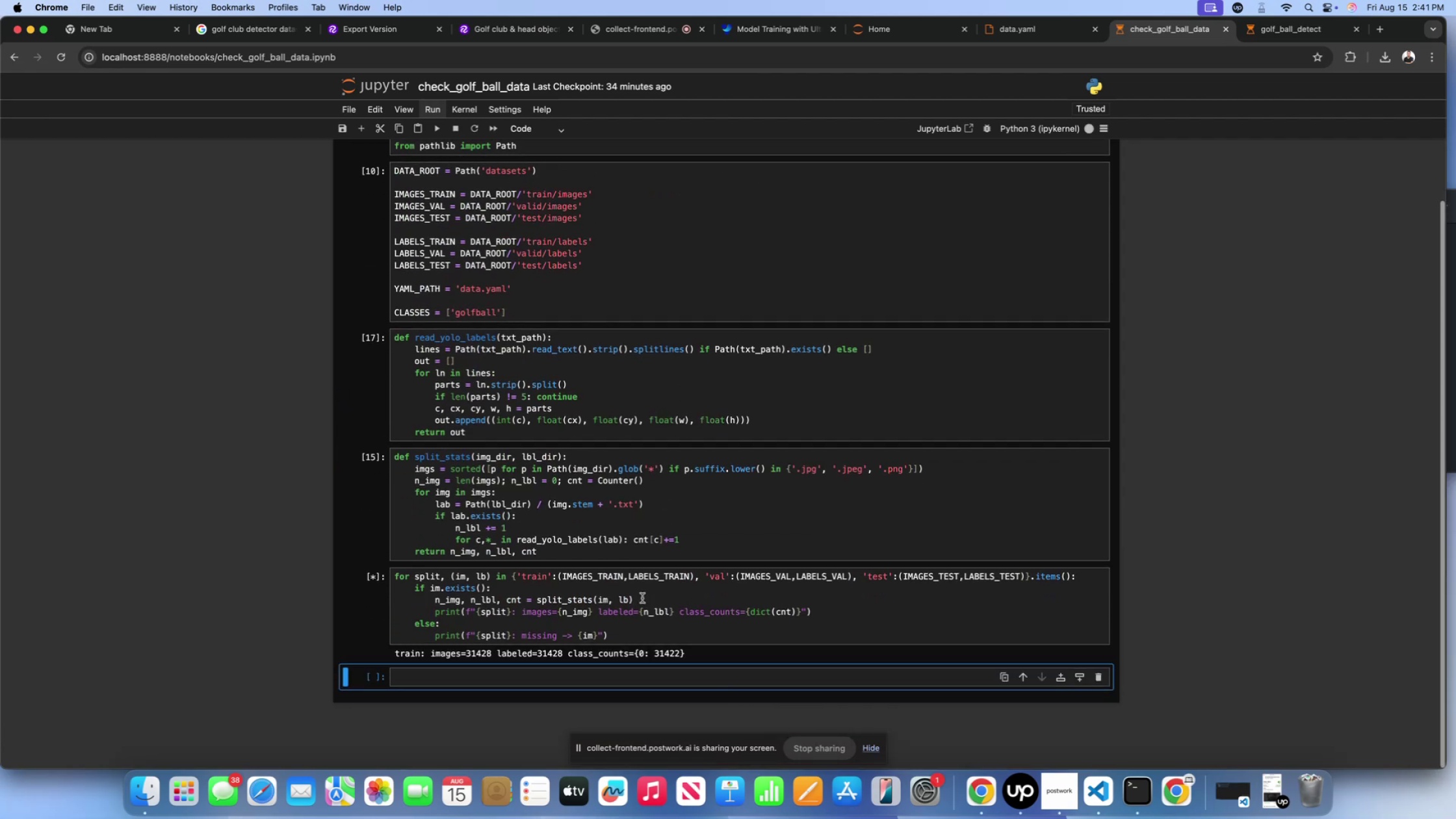 
left_click([642, 598])
 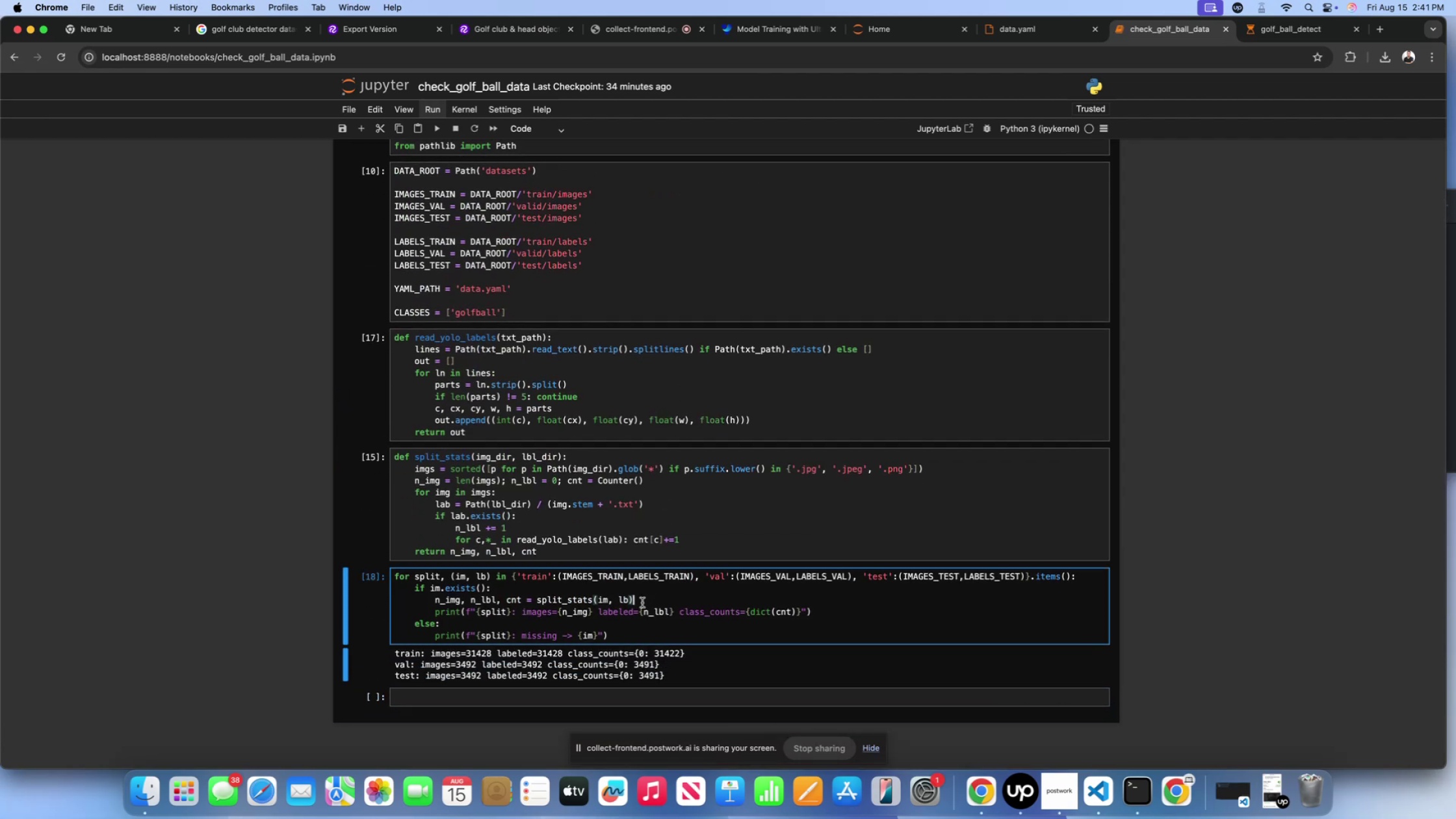 
scroll: coordinate [656, 627], scroll_direction: down, amount: 27.0
 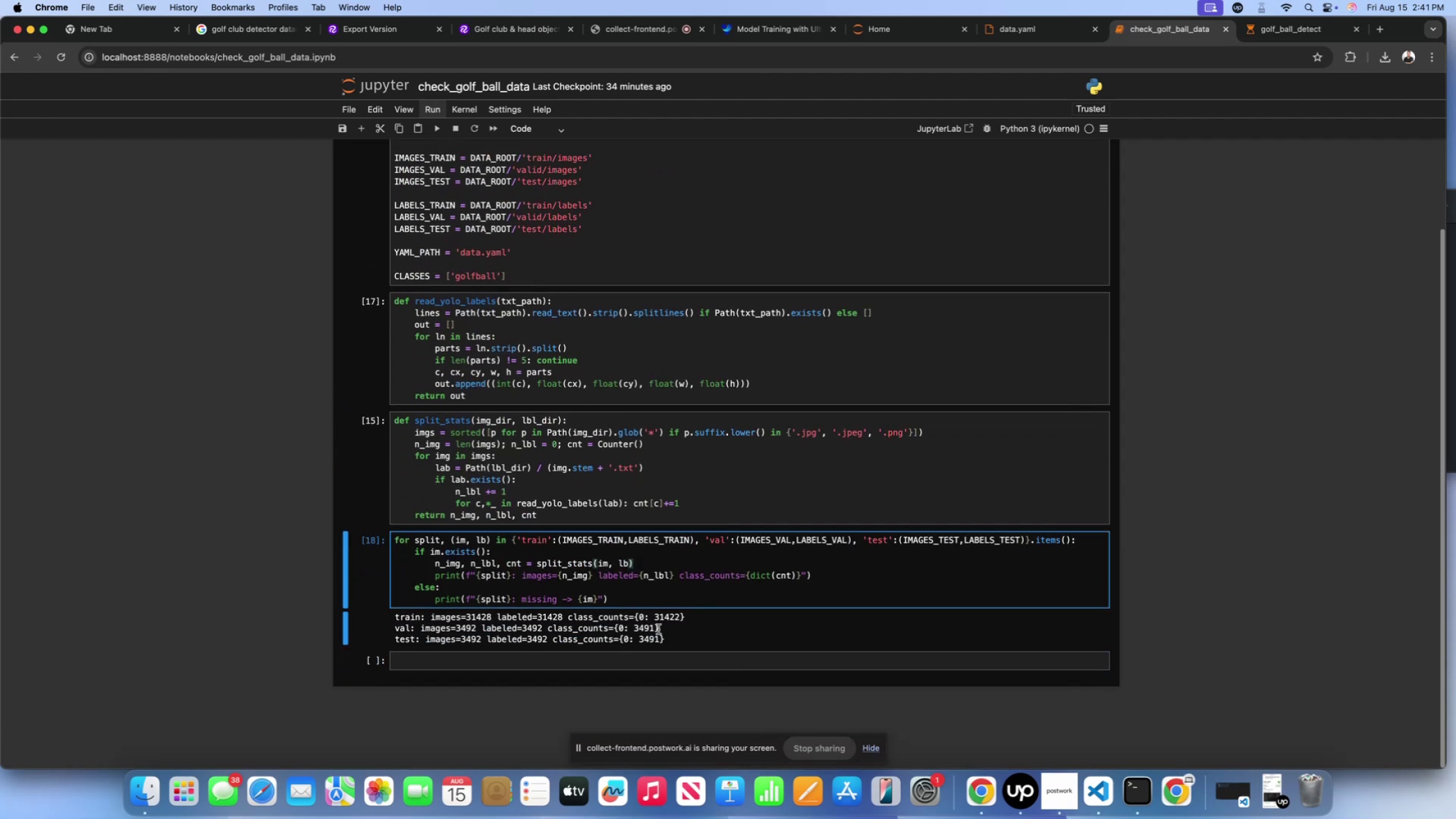 
left_click([658, 629])
 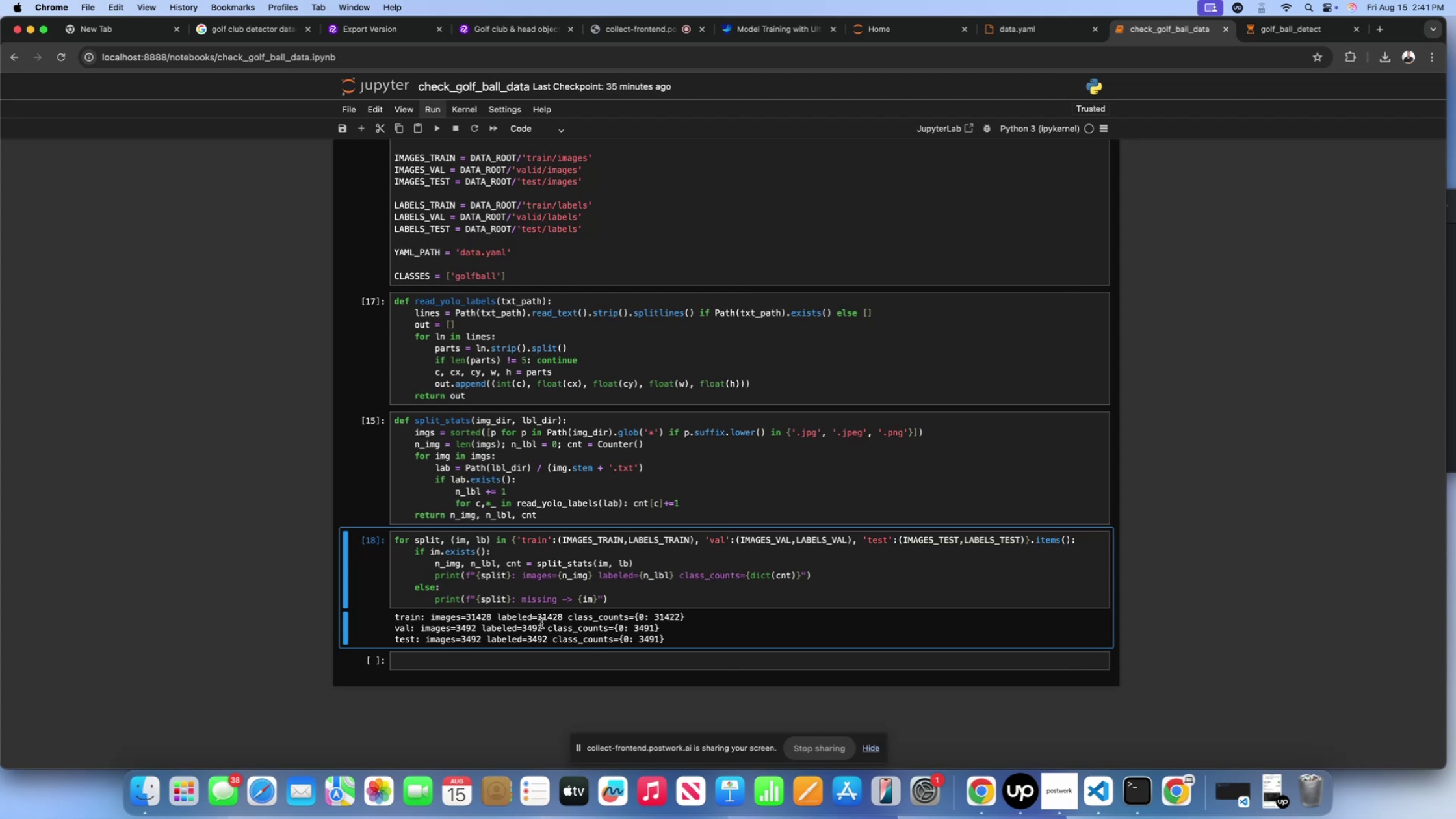 
wait(8.18)
 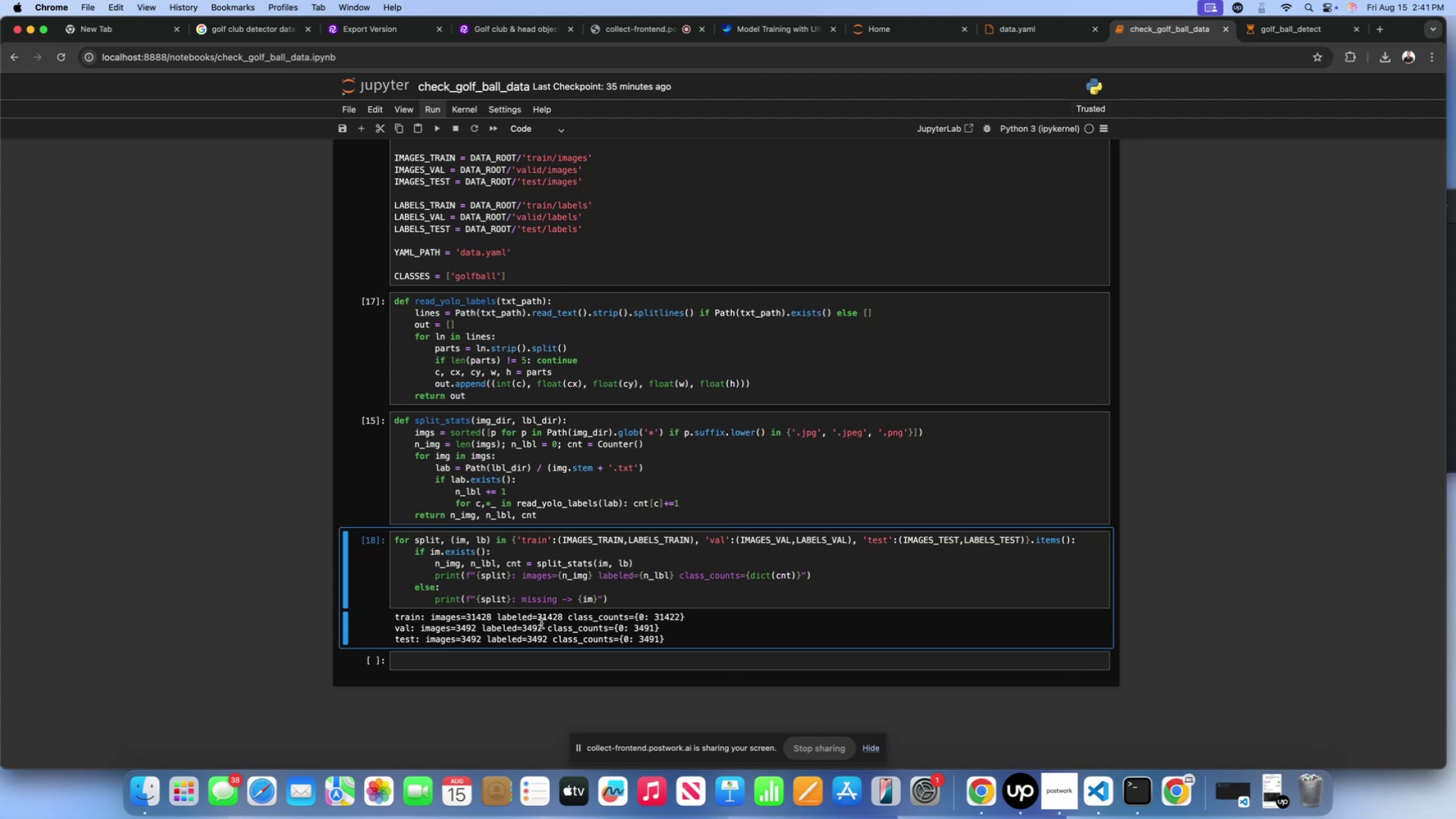 
left_click_drag(start_coordinate=[636, 623], to_coordinate=[664, 624])
 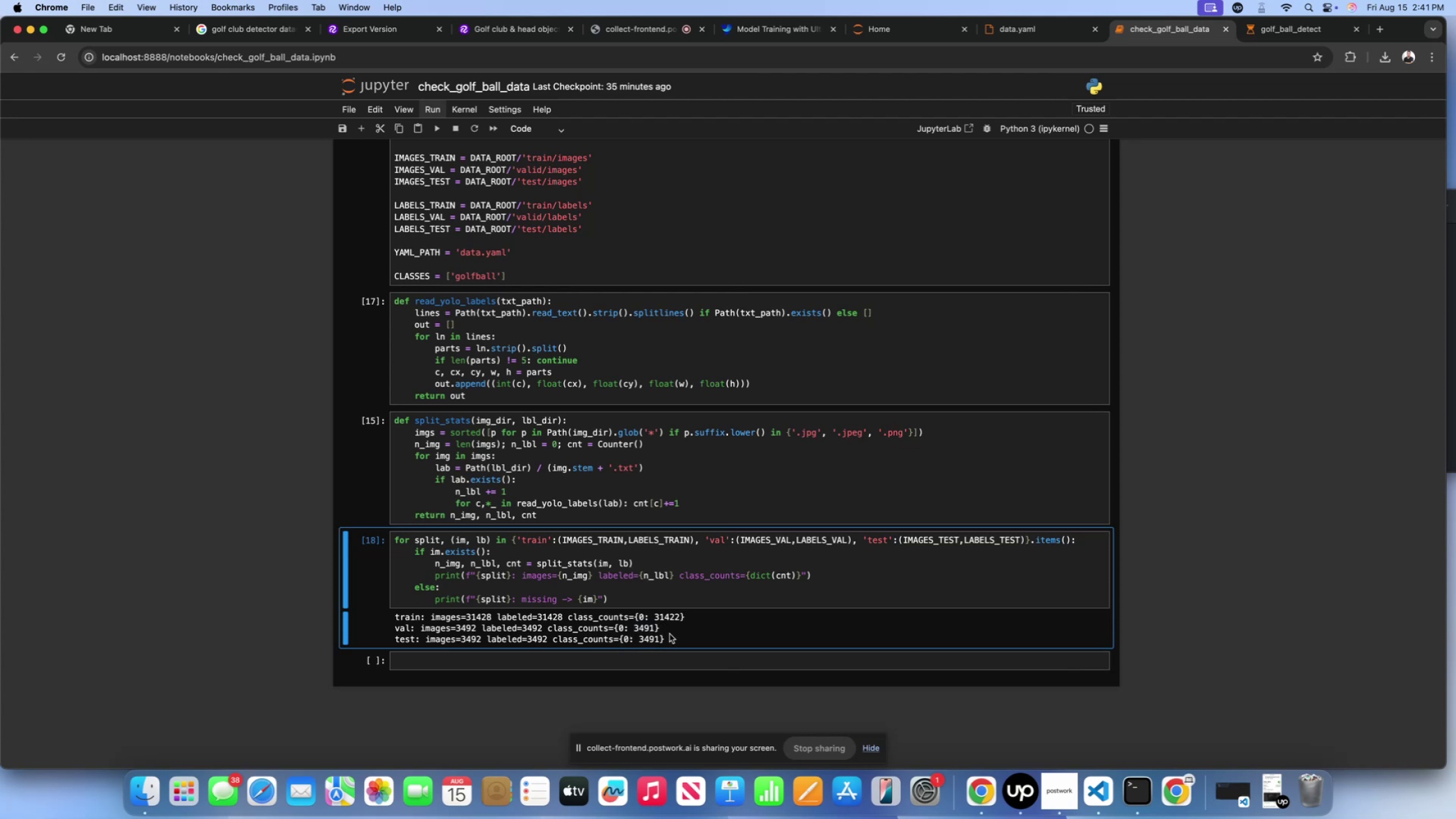 
double_click([670, 634])
 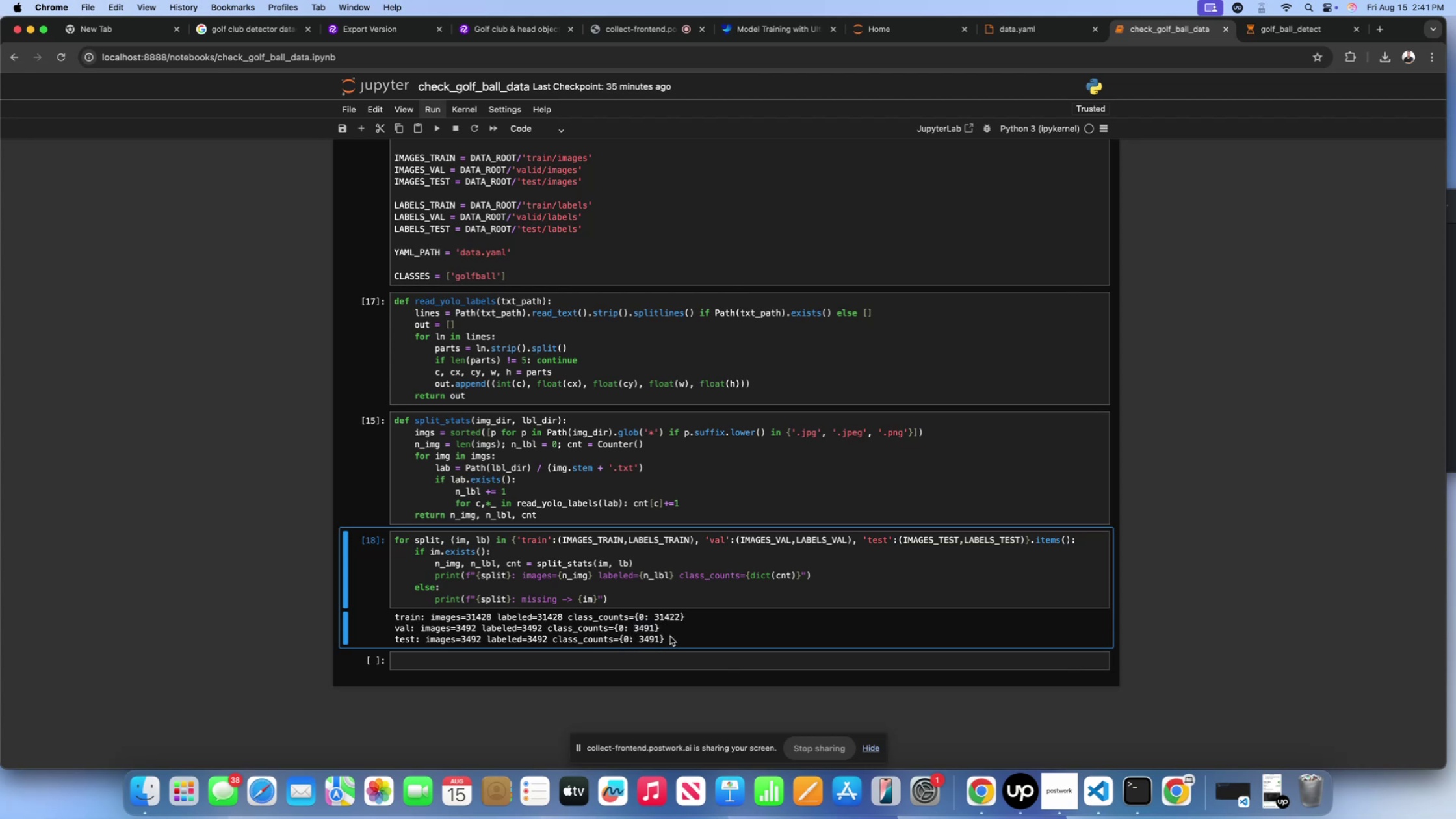 
left_click_drag(start_coordinate=[671, 638], to_coordinate=[632, 640])
 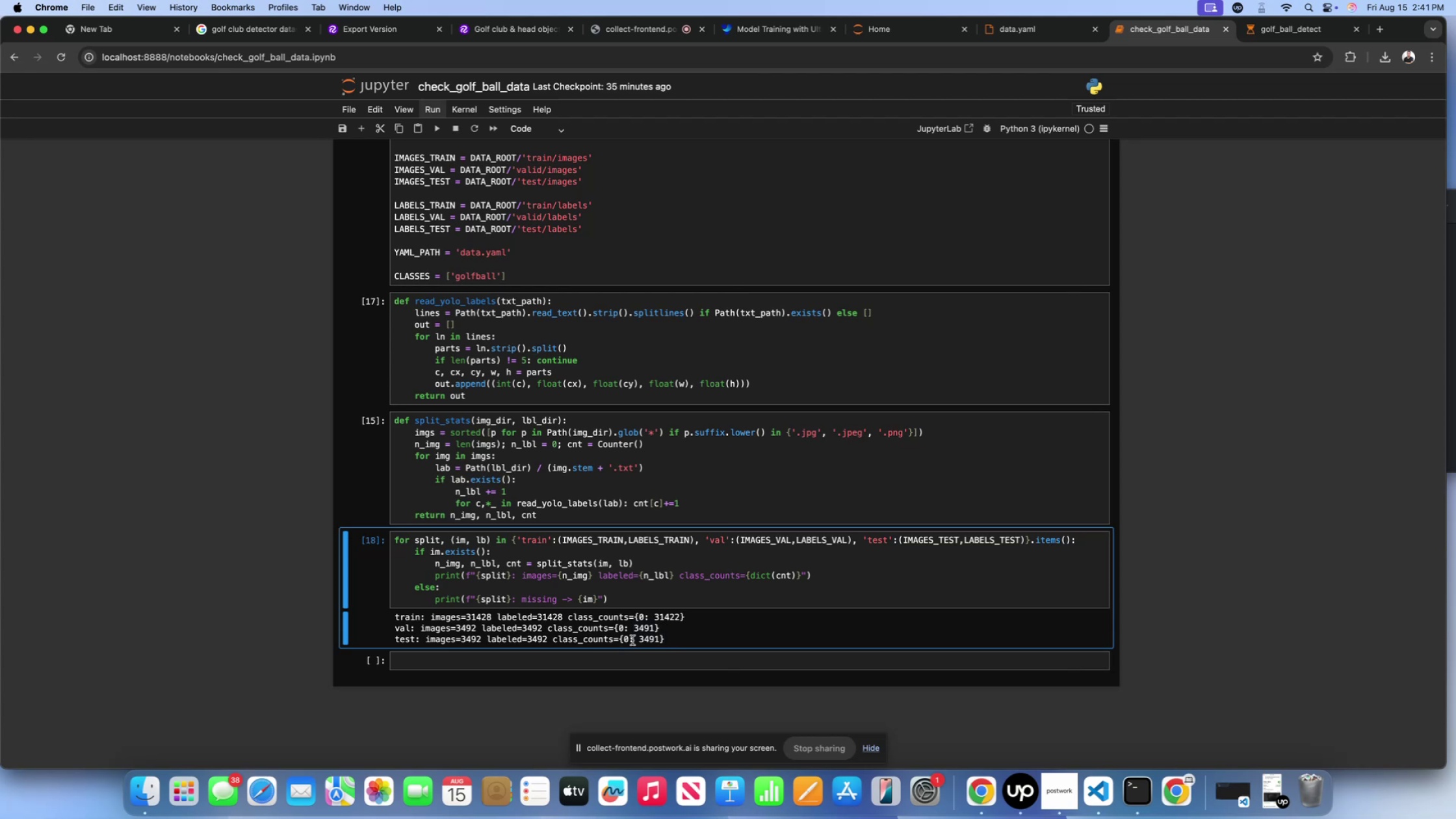 
left_click_drag(start_coordinate=[629, 634], to_coordinate=[655, 632])
 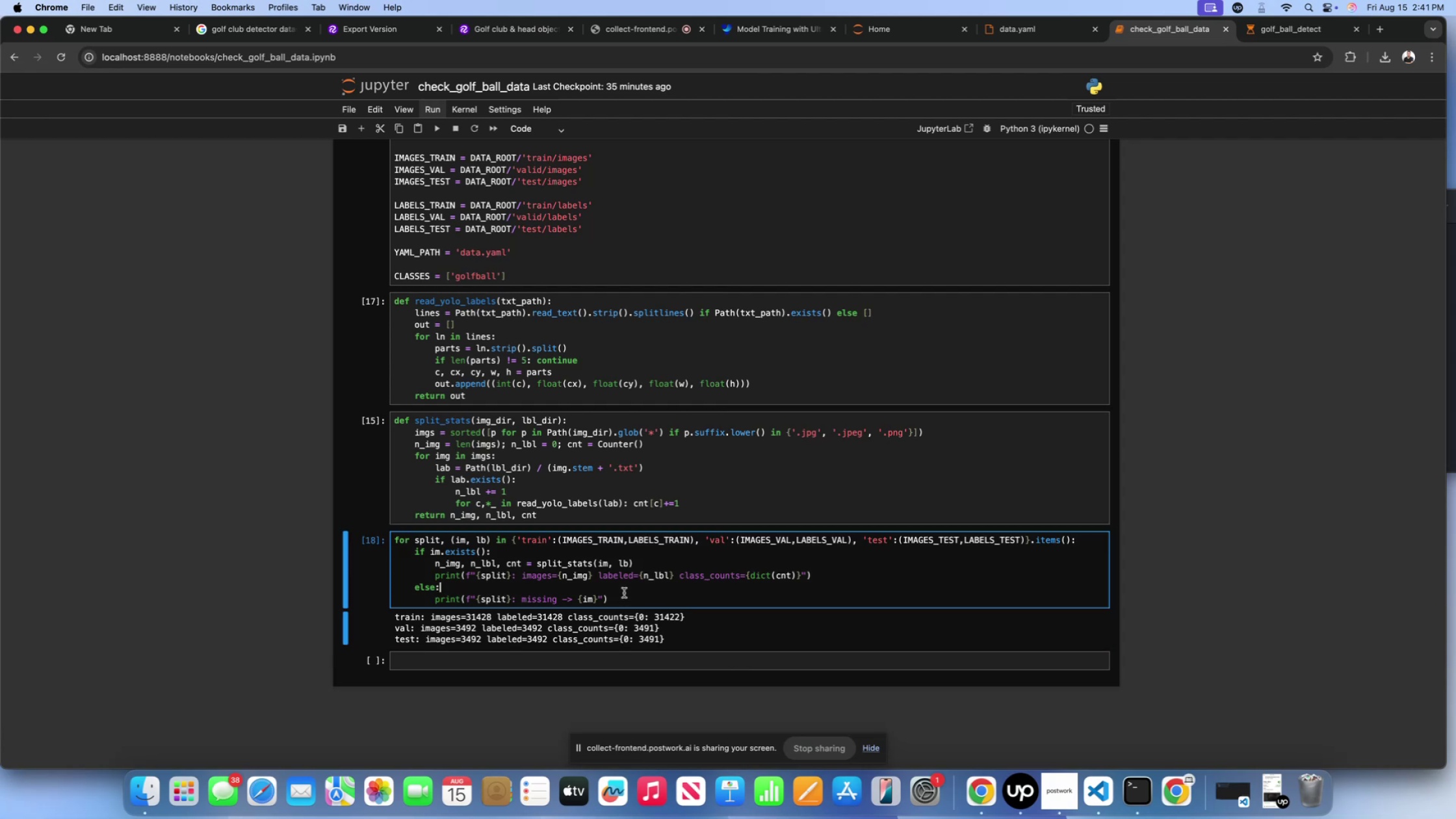 
double_click([630, 598])
 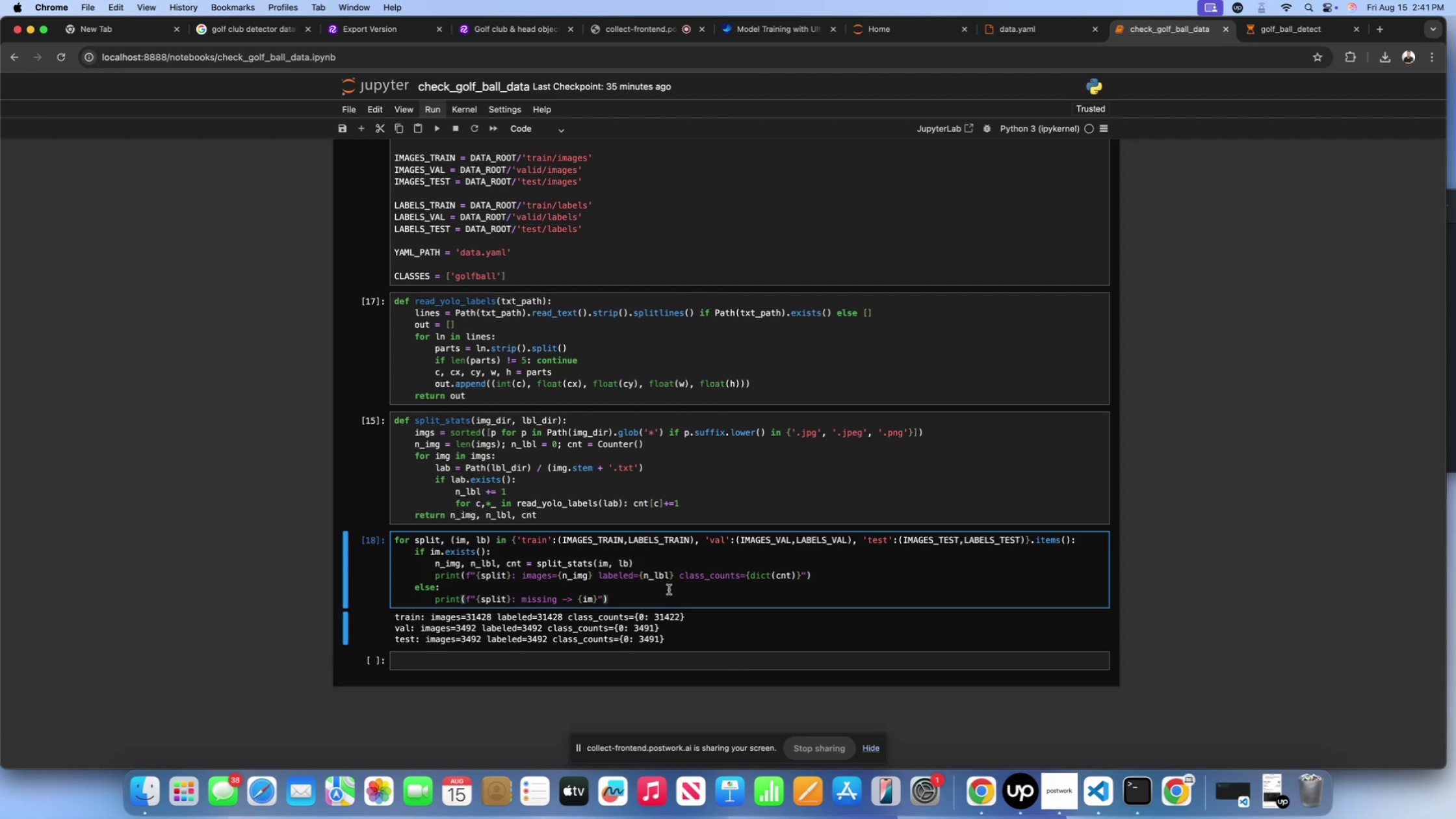 
left_click([669, 590])
 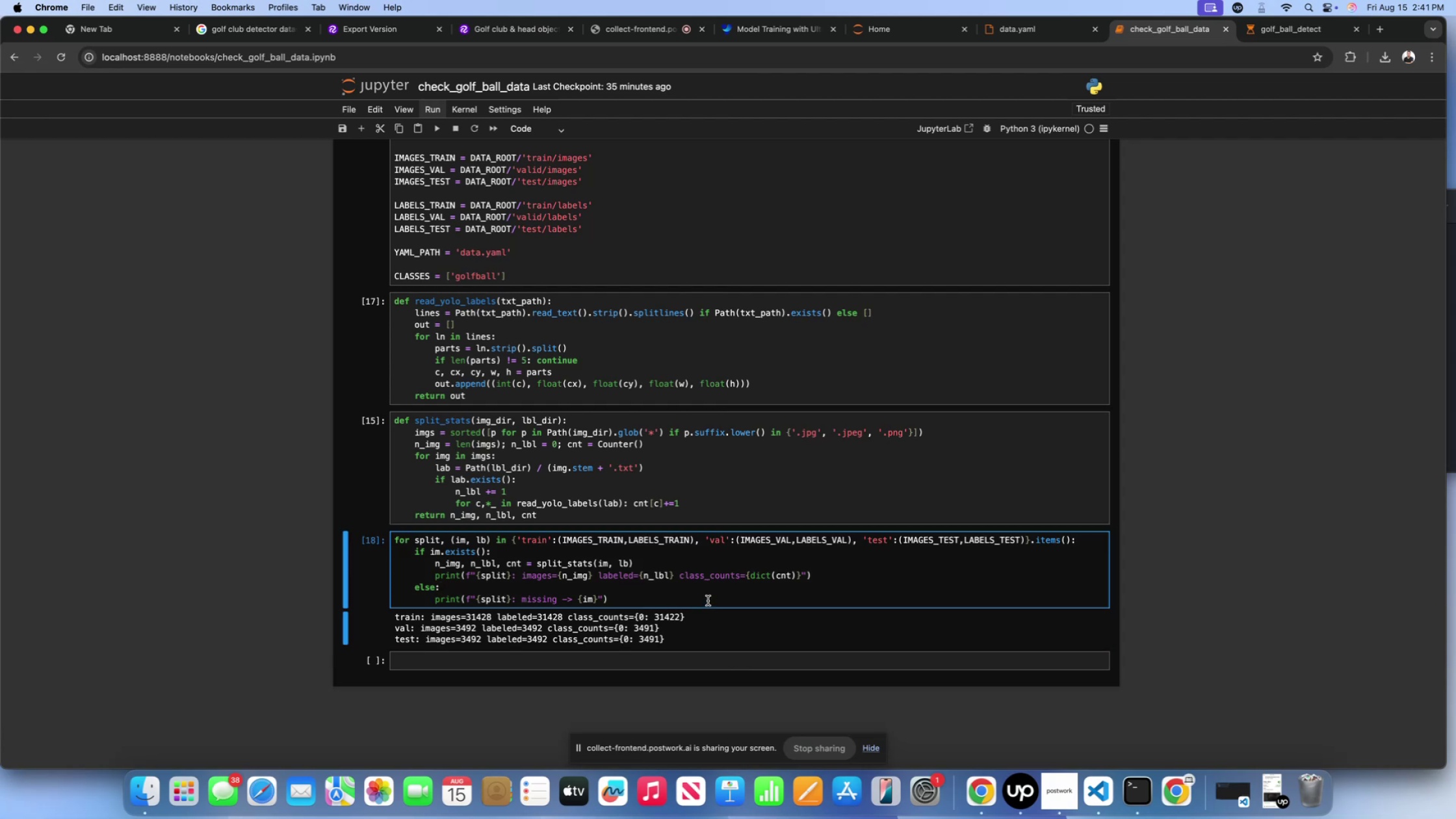 